 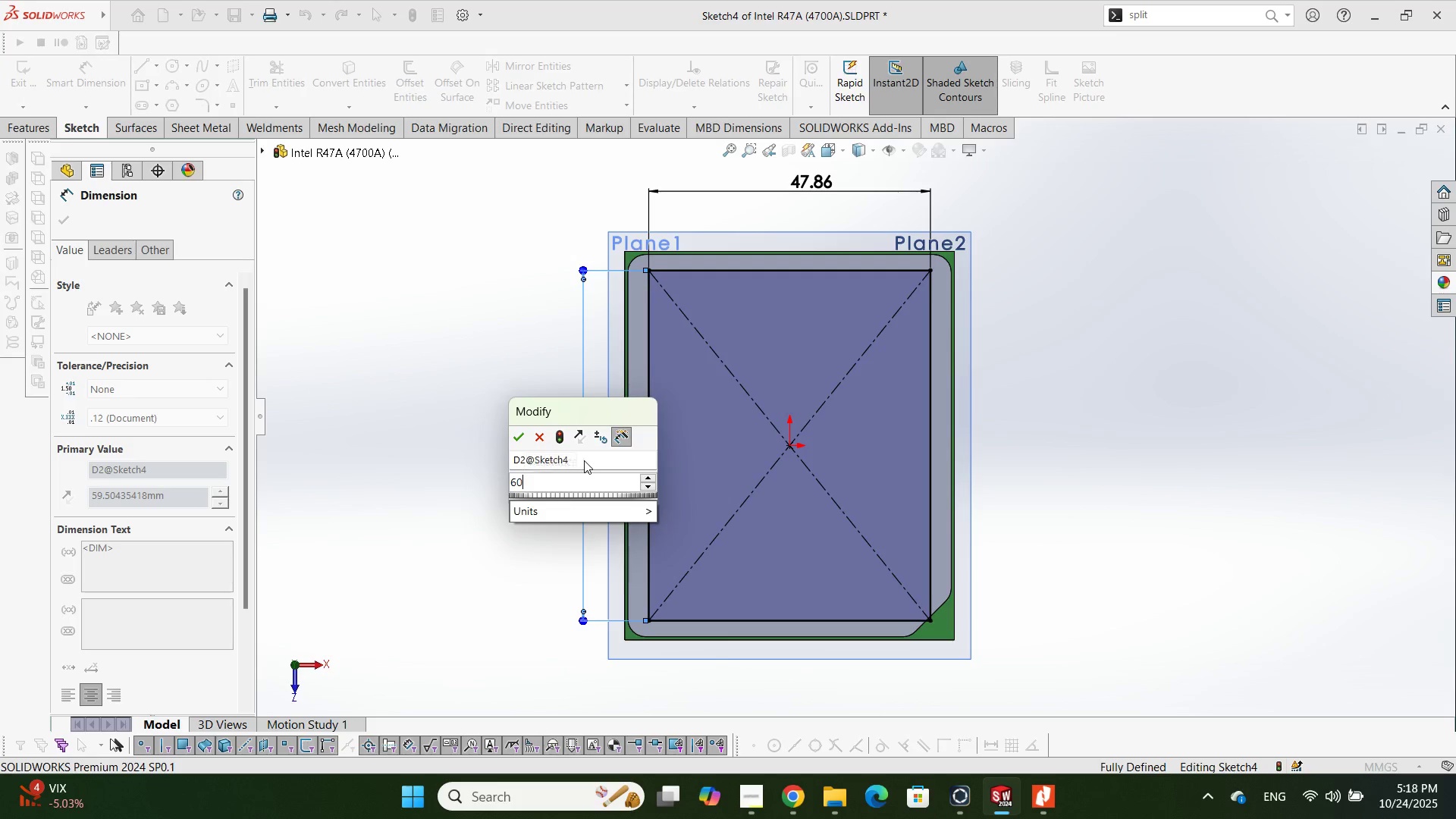 
key(NumpadDecimal)
 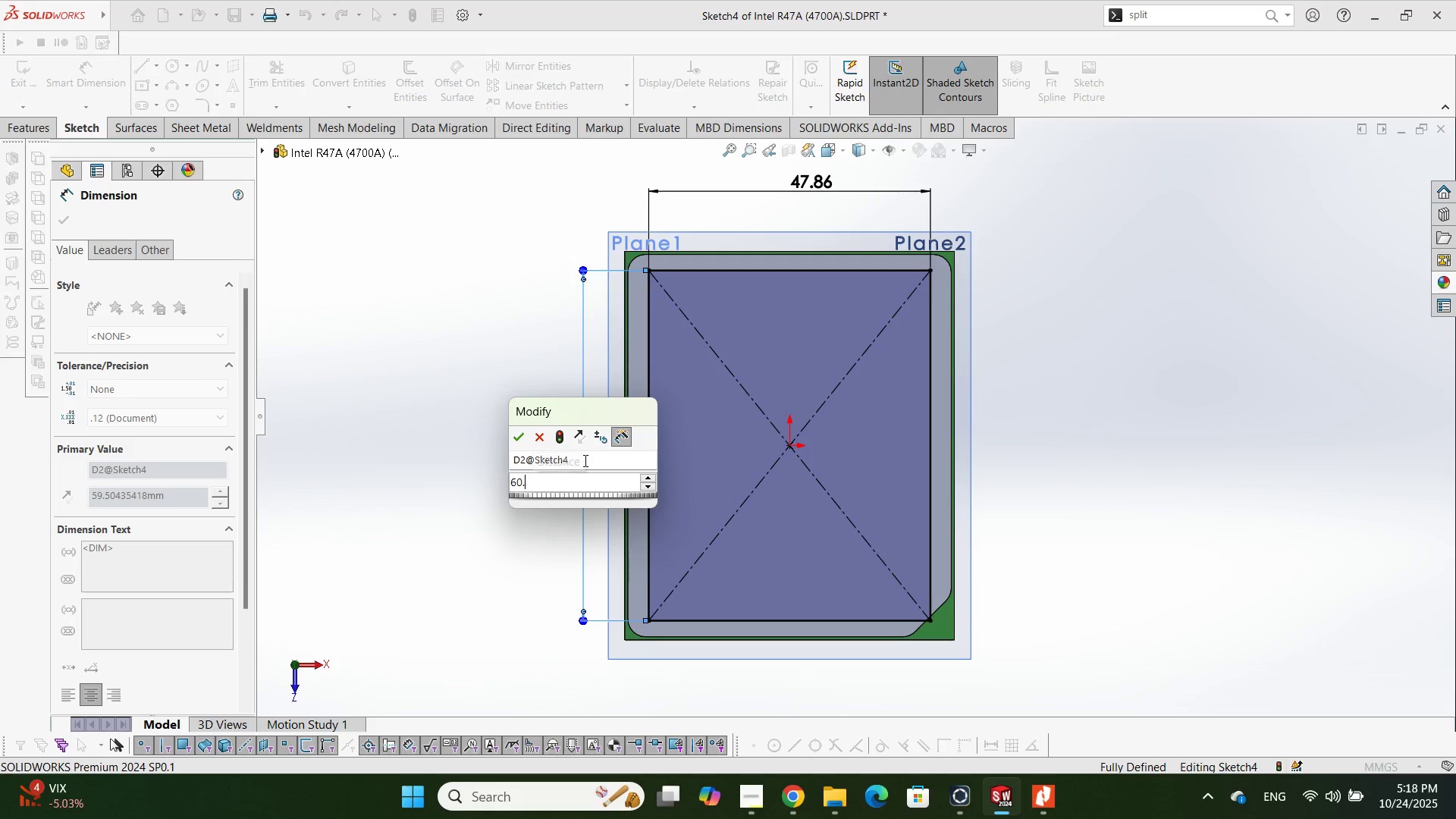 
key(Numpad9)
 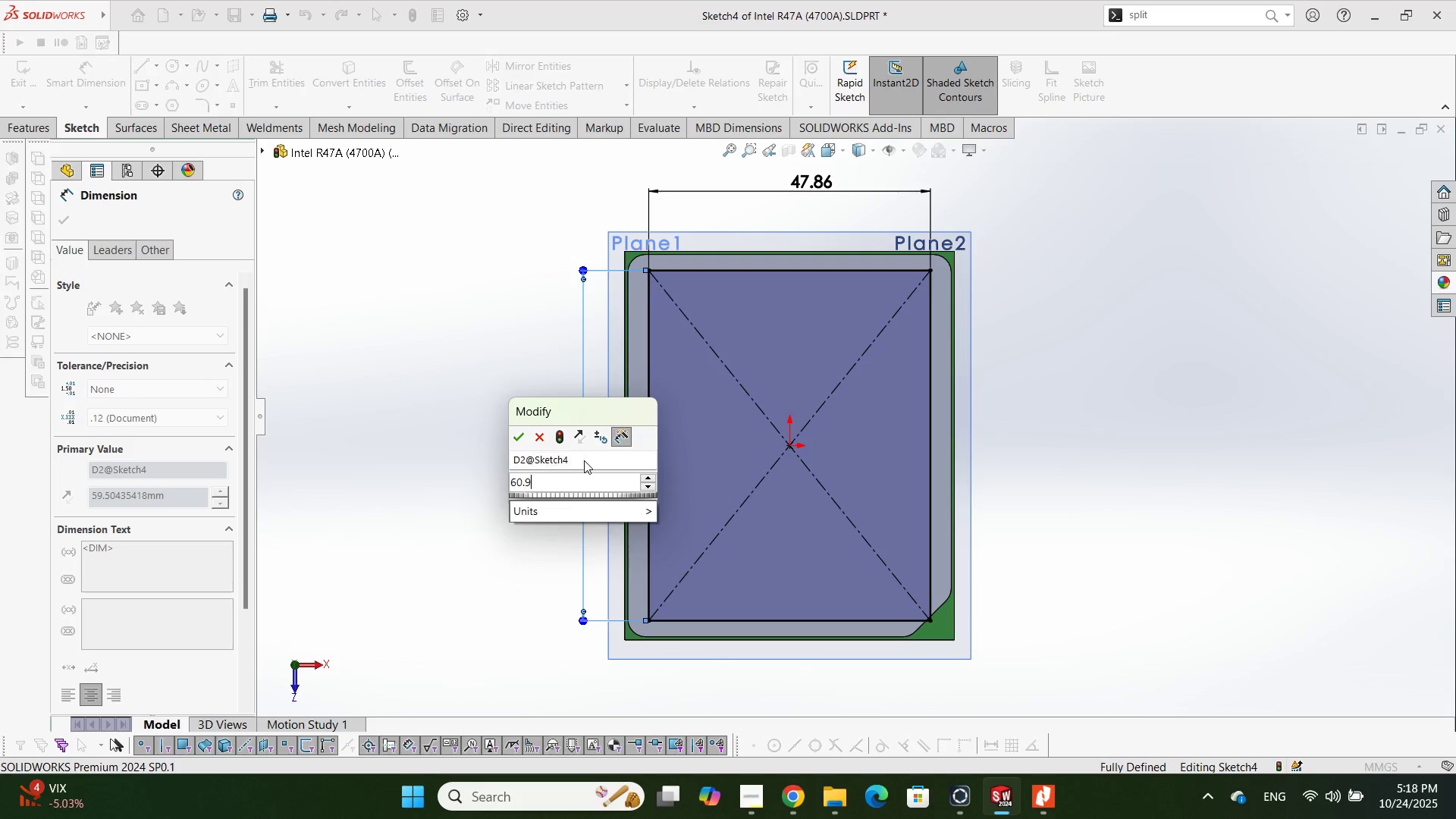 
key(Numpad6)
 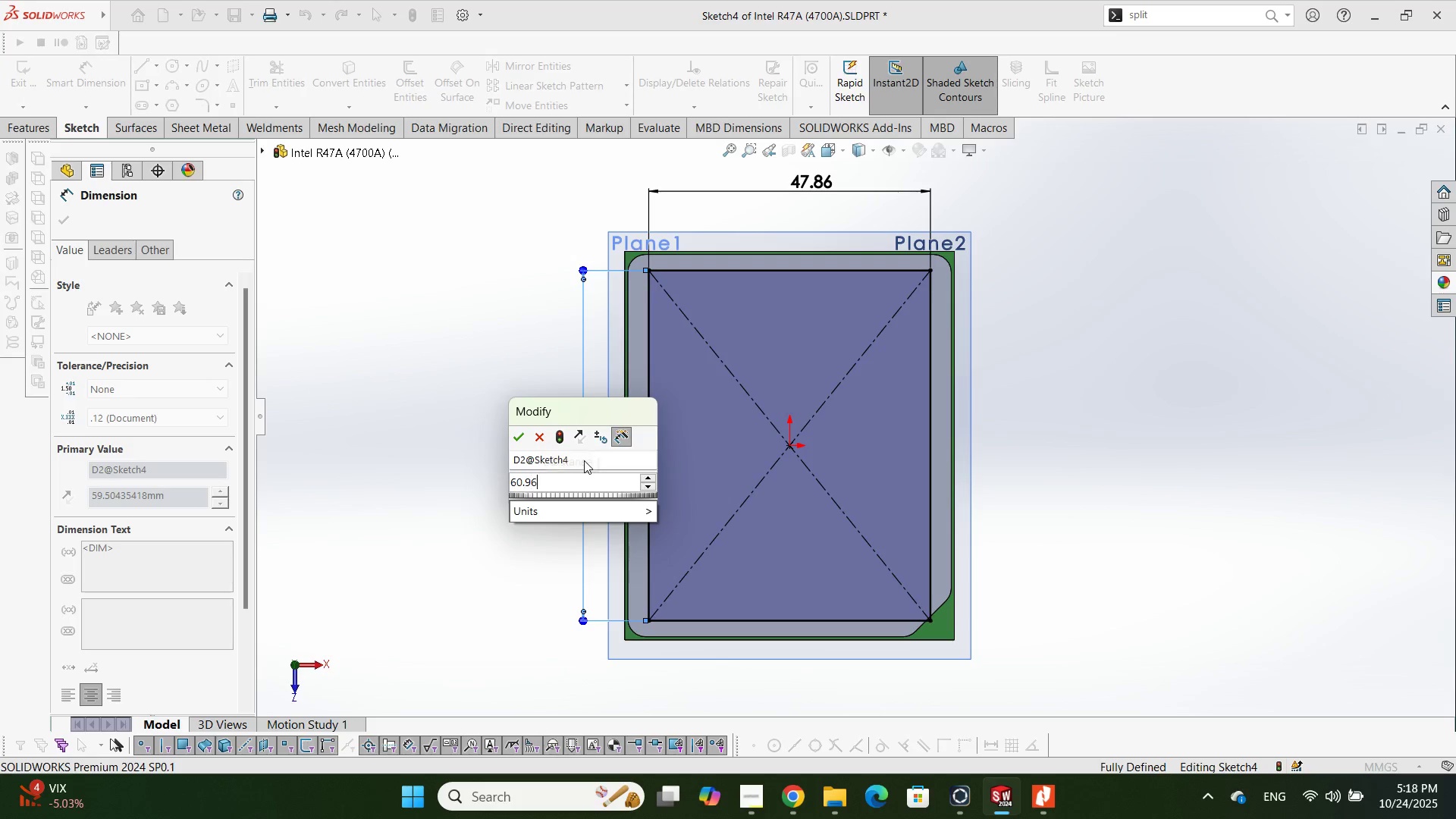 
key(NumpadEnter)
 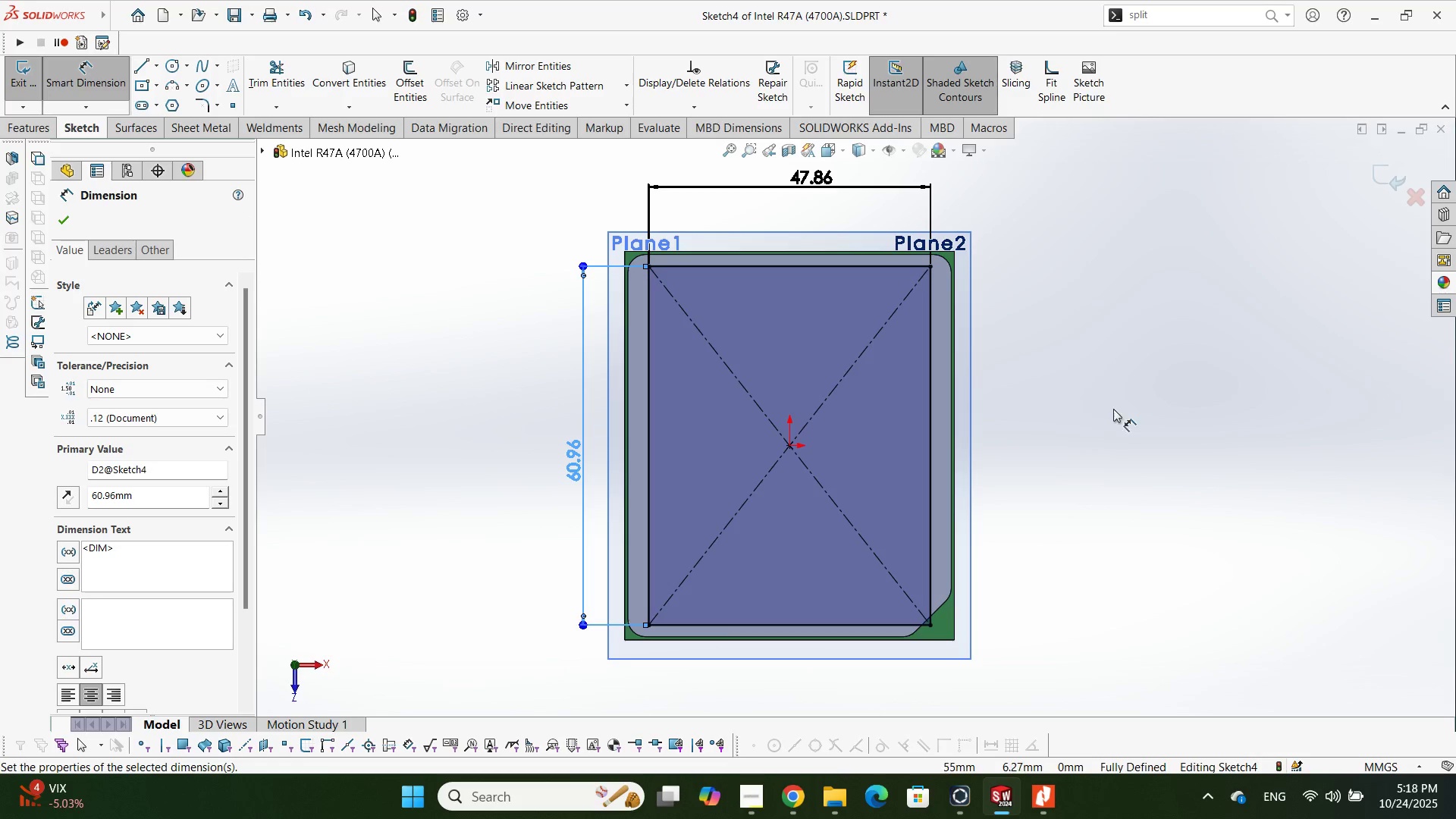 
left_click([1122, 409])
 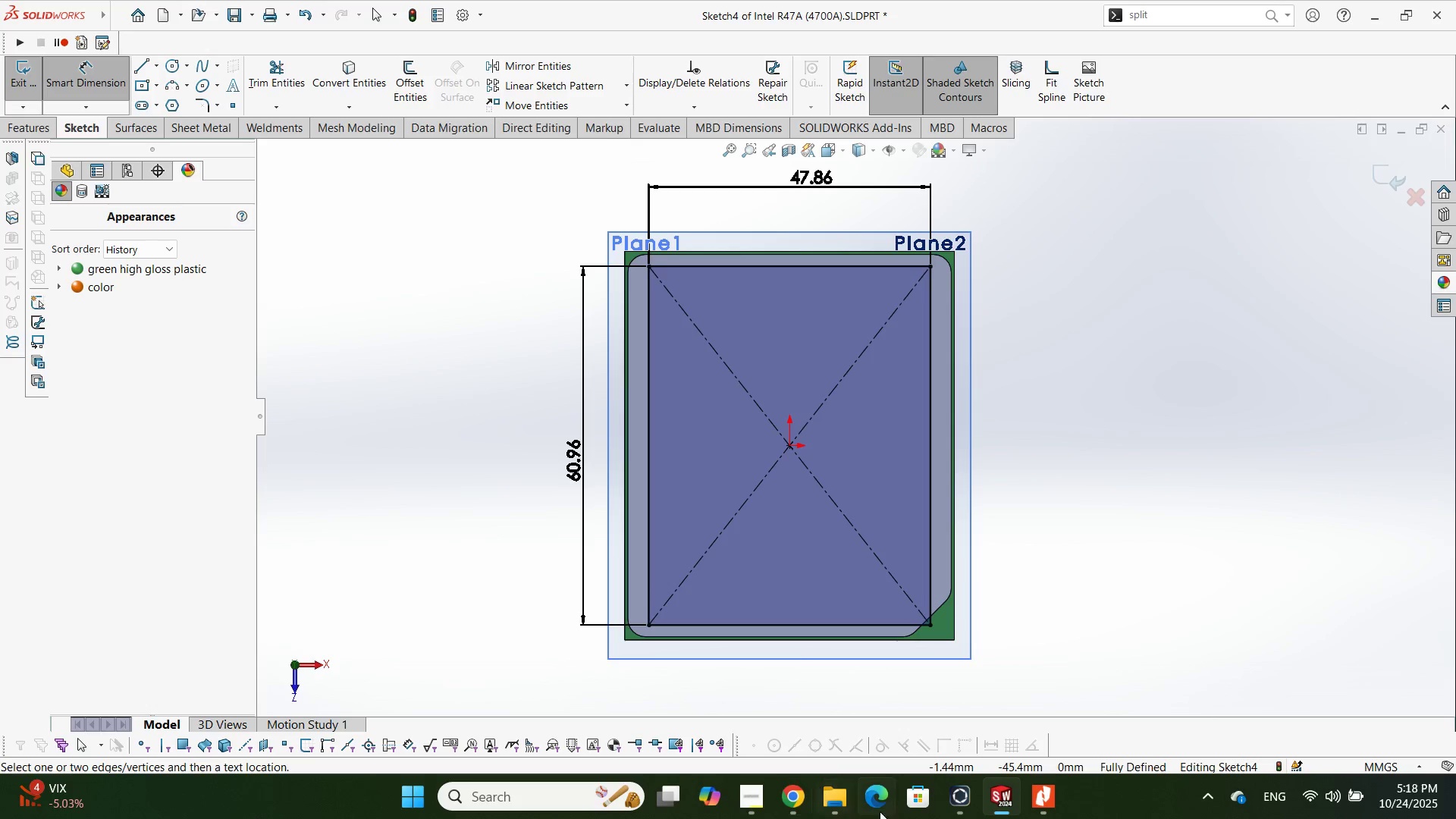 
wait(5.07)
 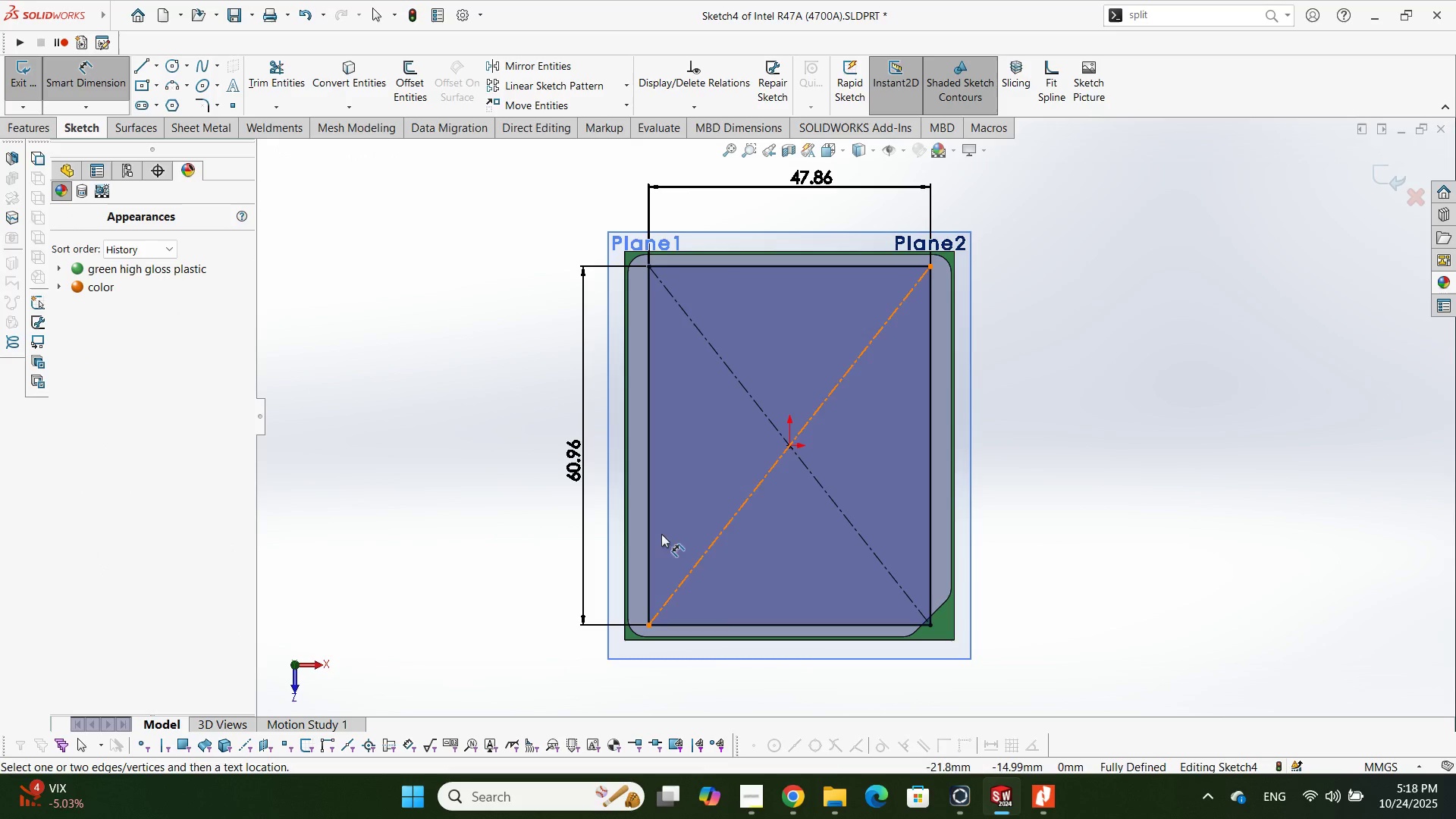 
scroll: coordinate [645, 527], scroll_direction: down, amount: 3.0
 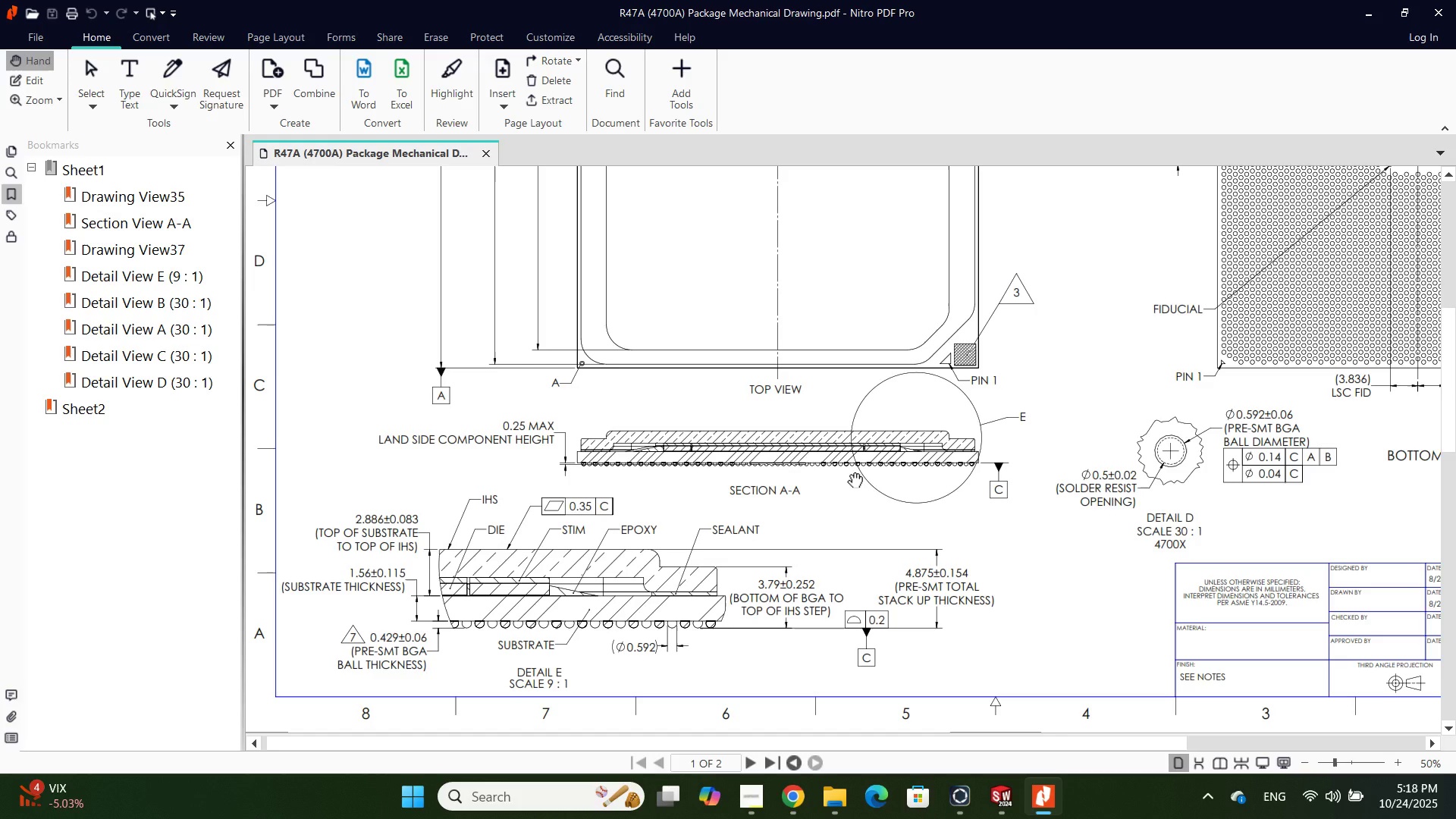 
wait(15.5)
 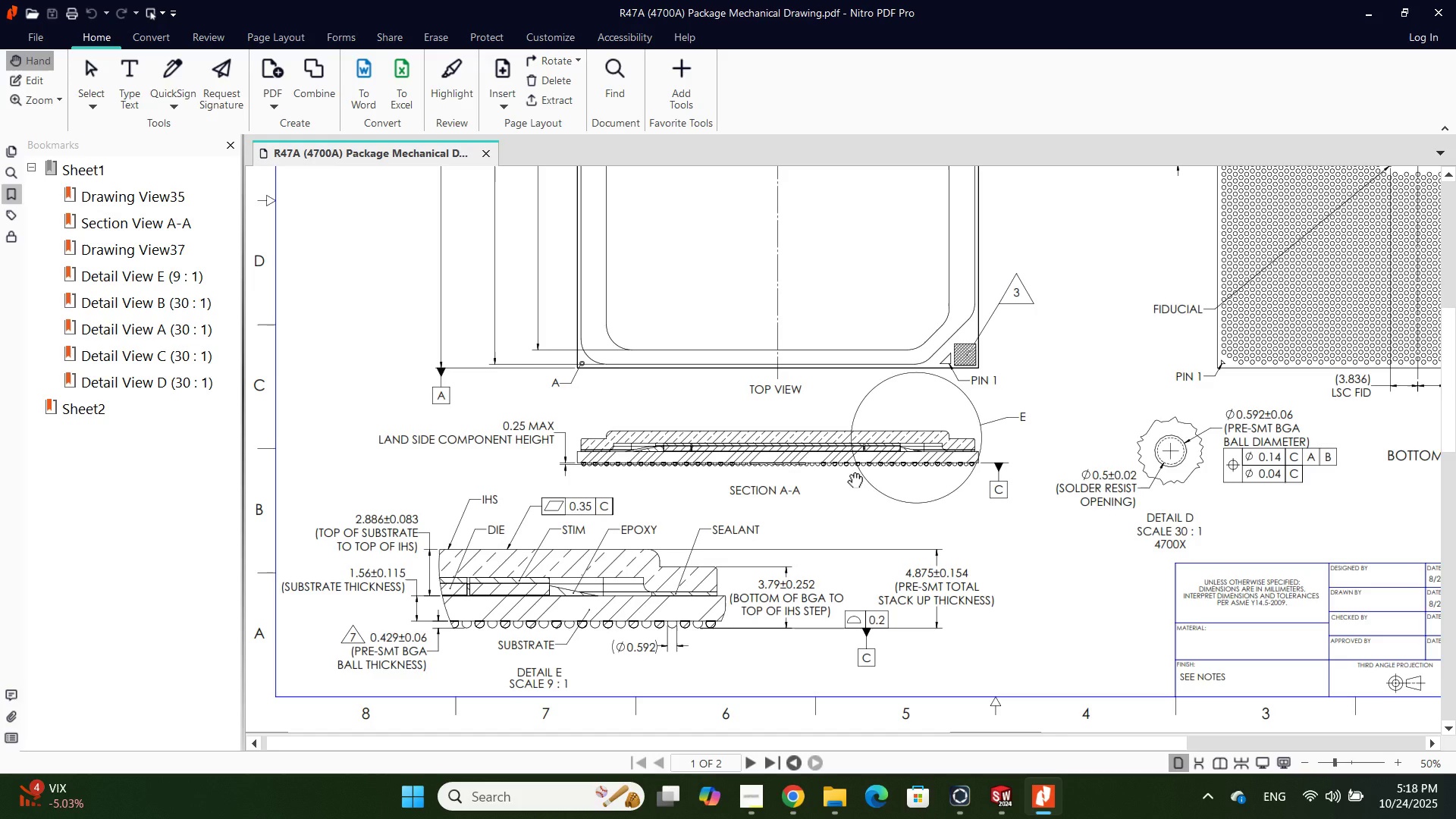 
key(Alt+AltLeft)
 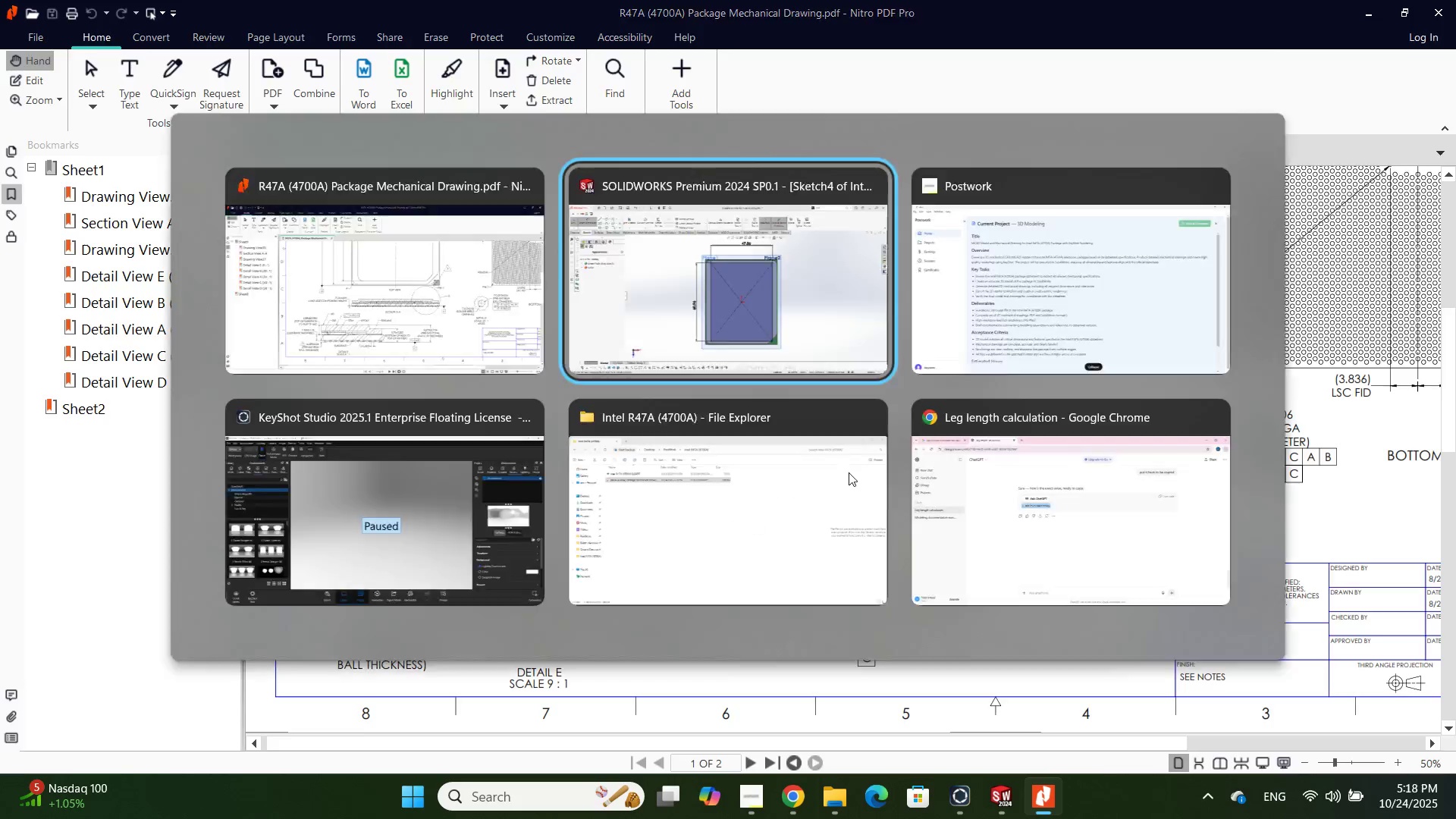 
key(Alt+Tab)
 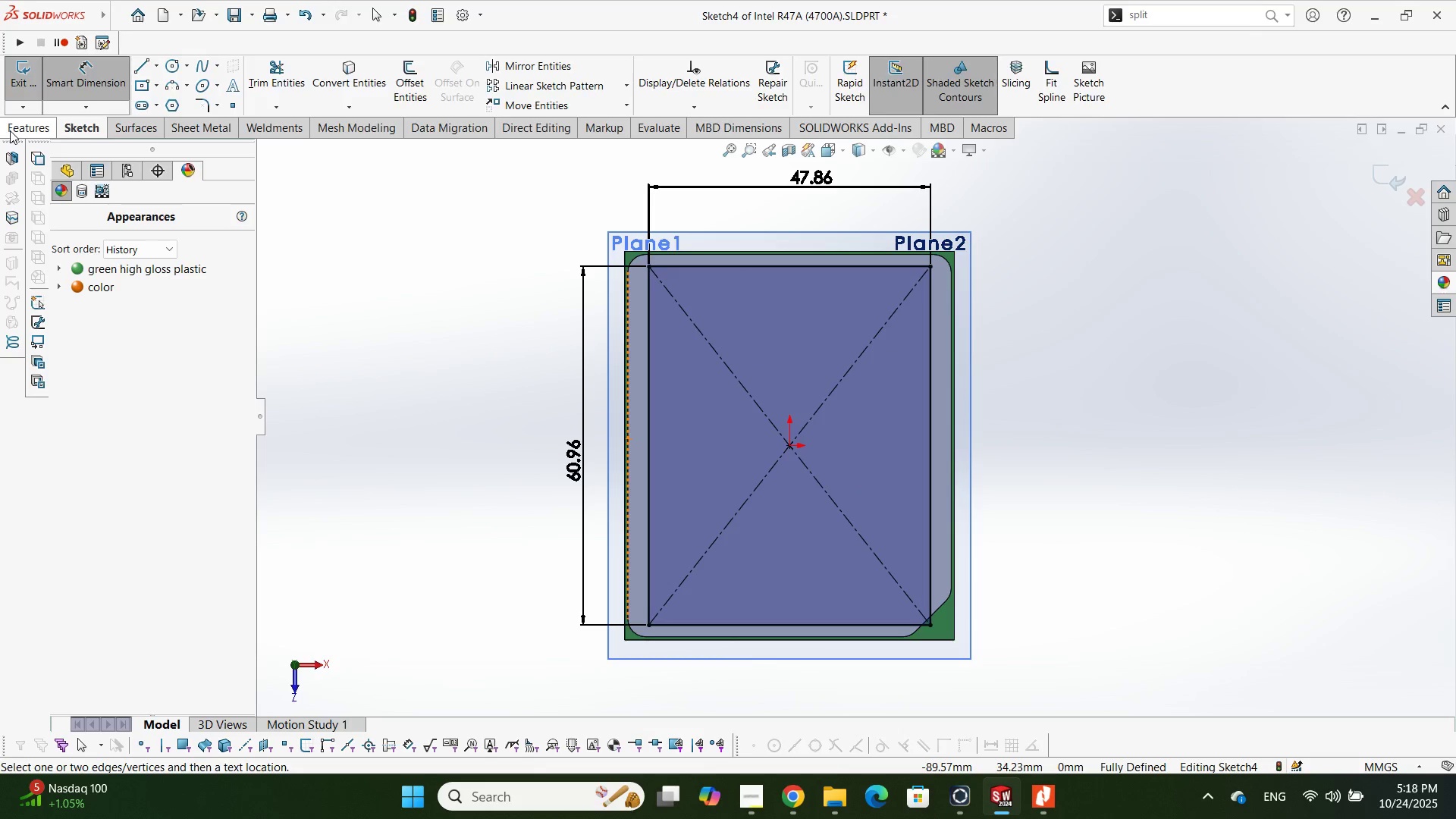 
double_click([27, 97])
 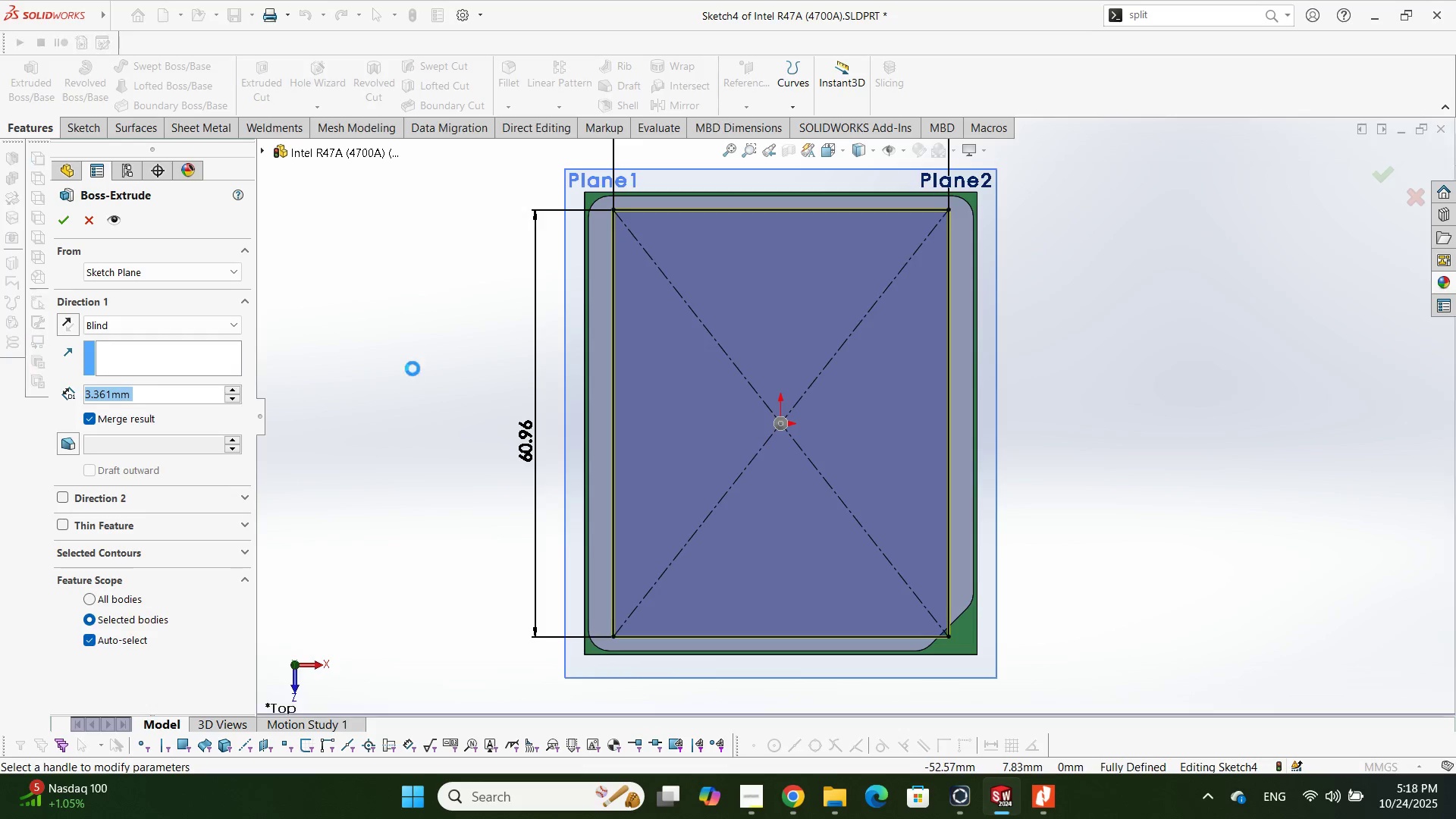 
scroll: coordinate [427, 395], scroll_direction: up, amount: 1.0
 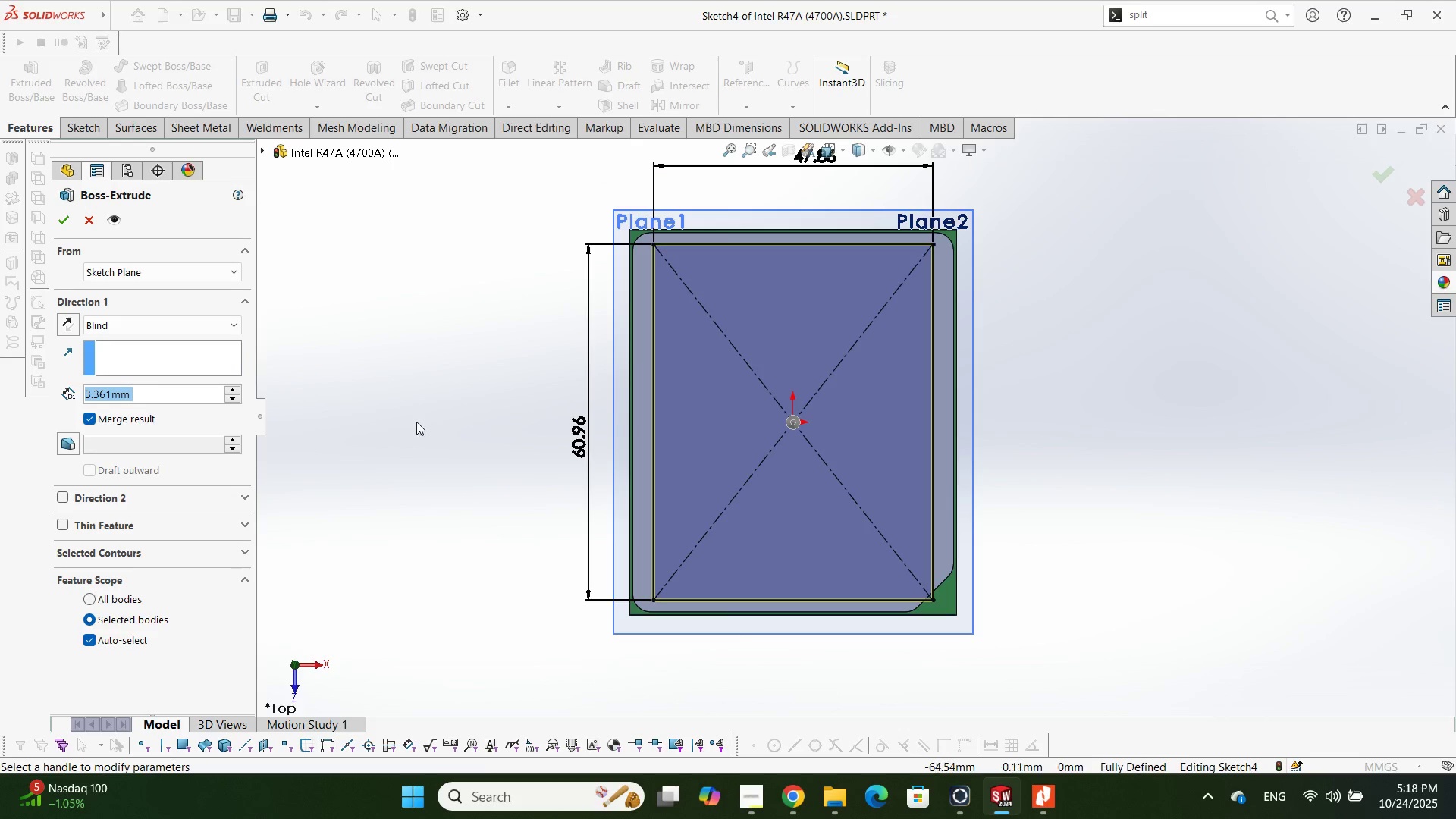 
key(Numpad4)
 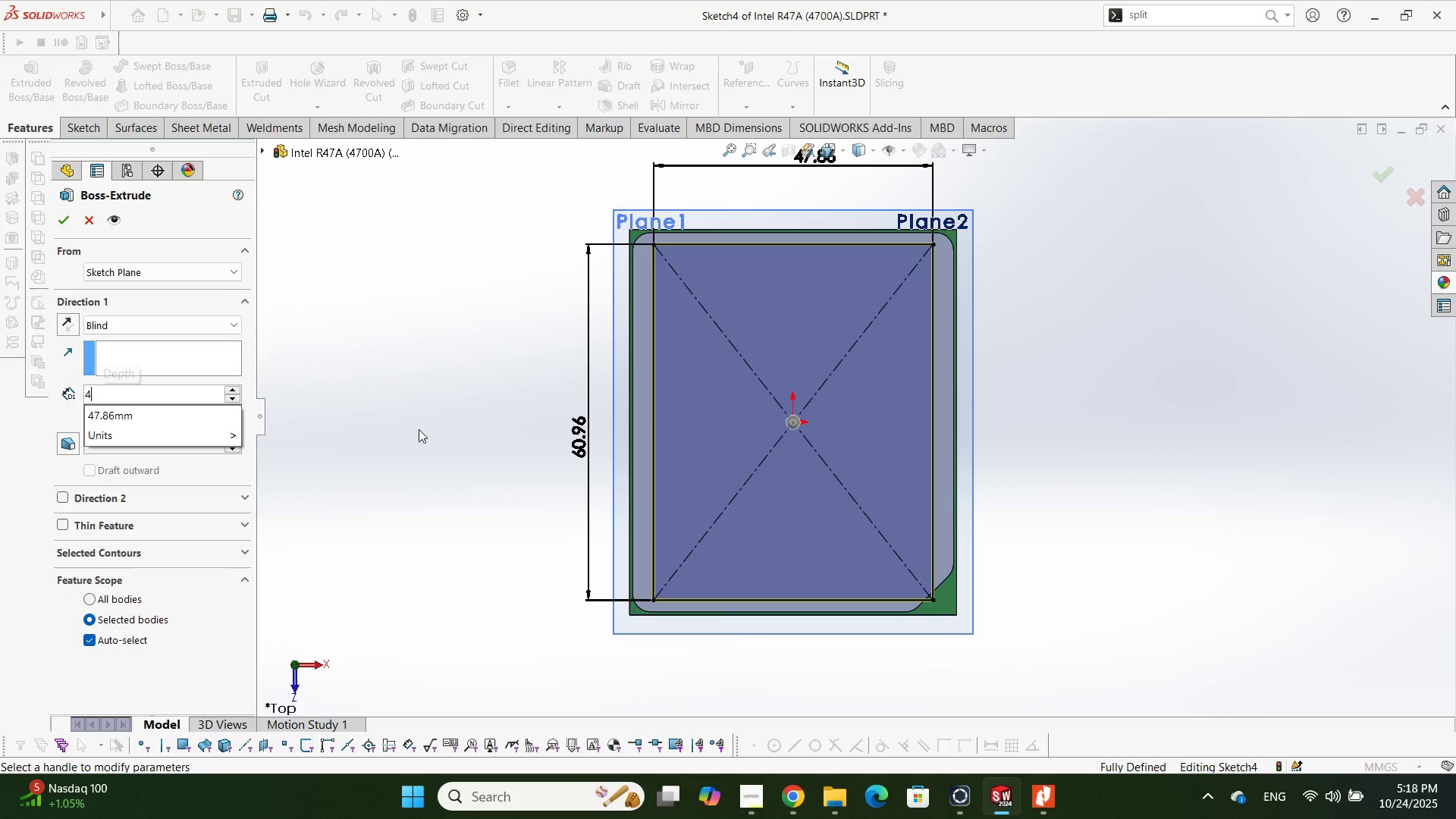 
key(NumpadDecimal)
 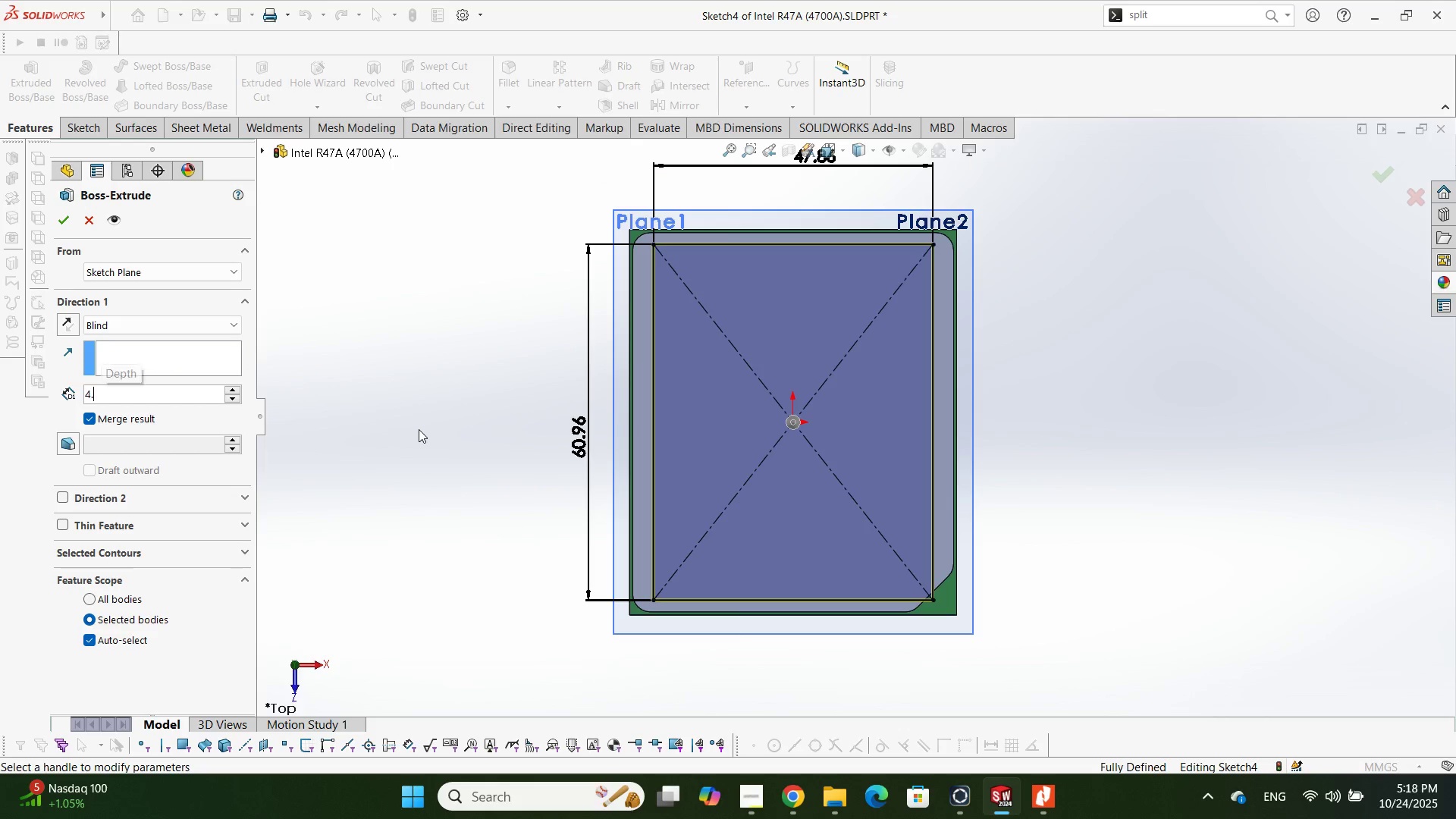 
key(Numpad8)
 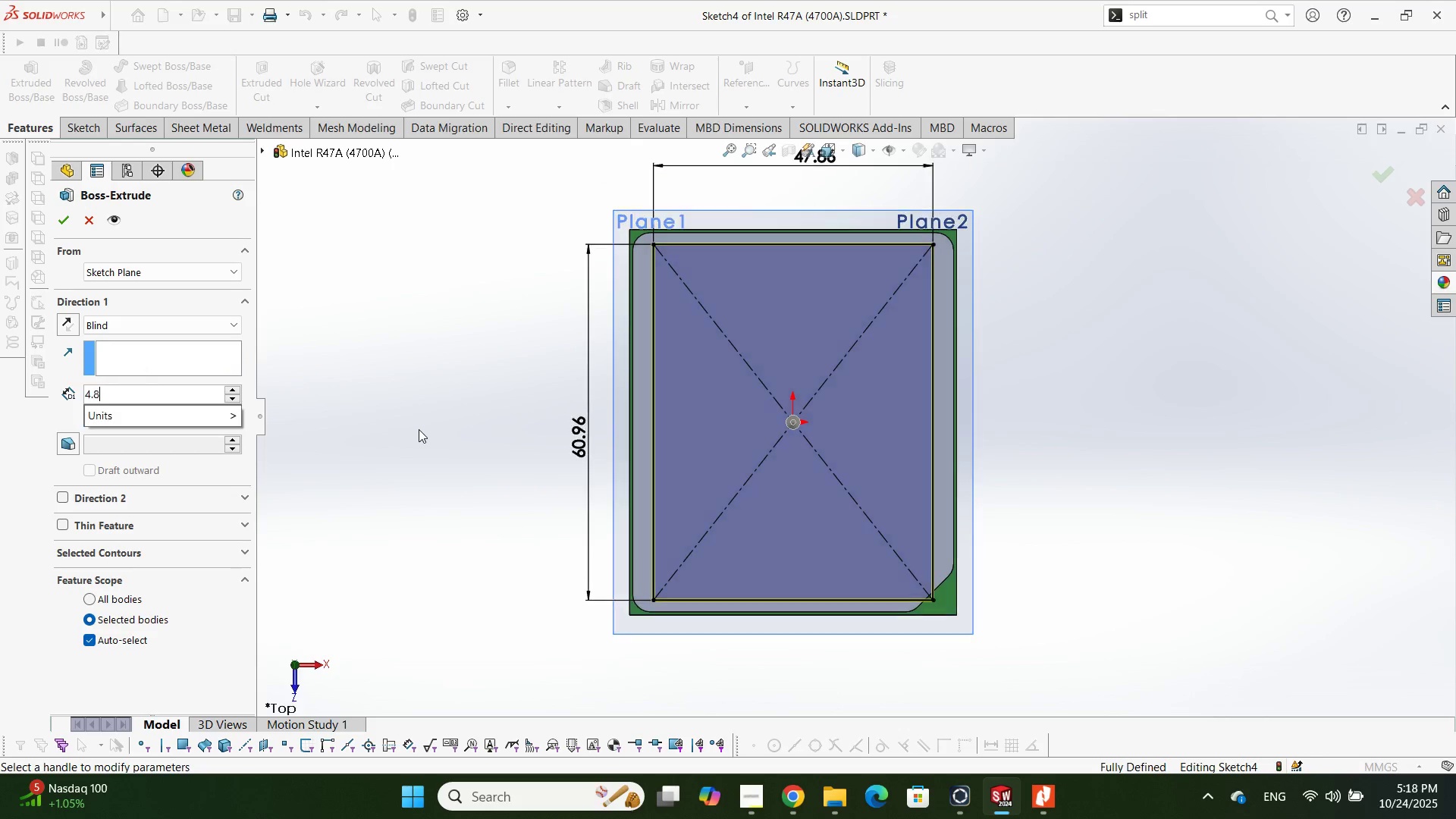 
key(Numpad7)
 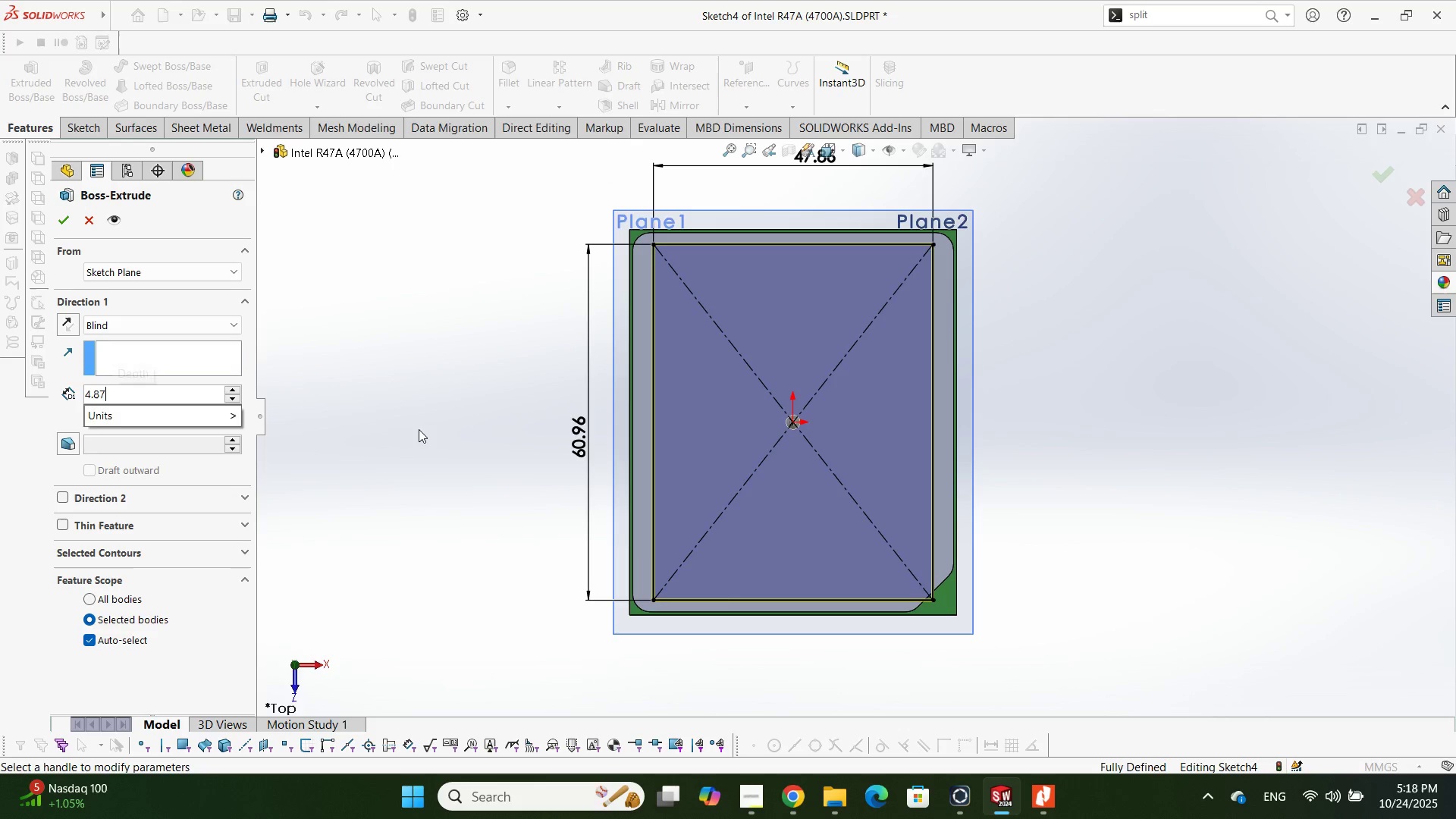 
key(Numpad5)
 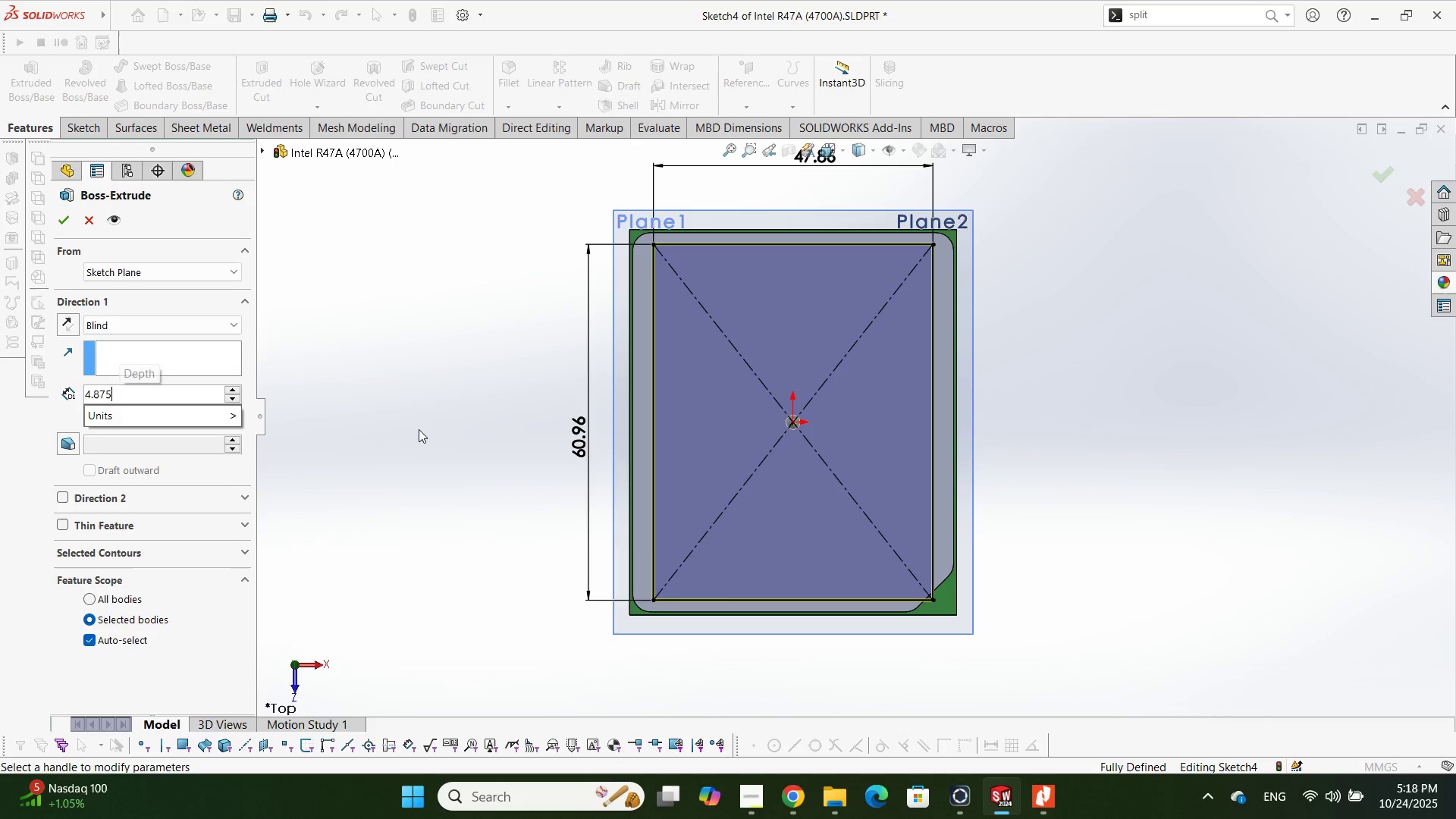 
key(NumpadSubtract)
 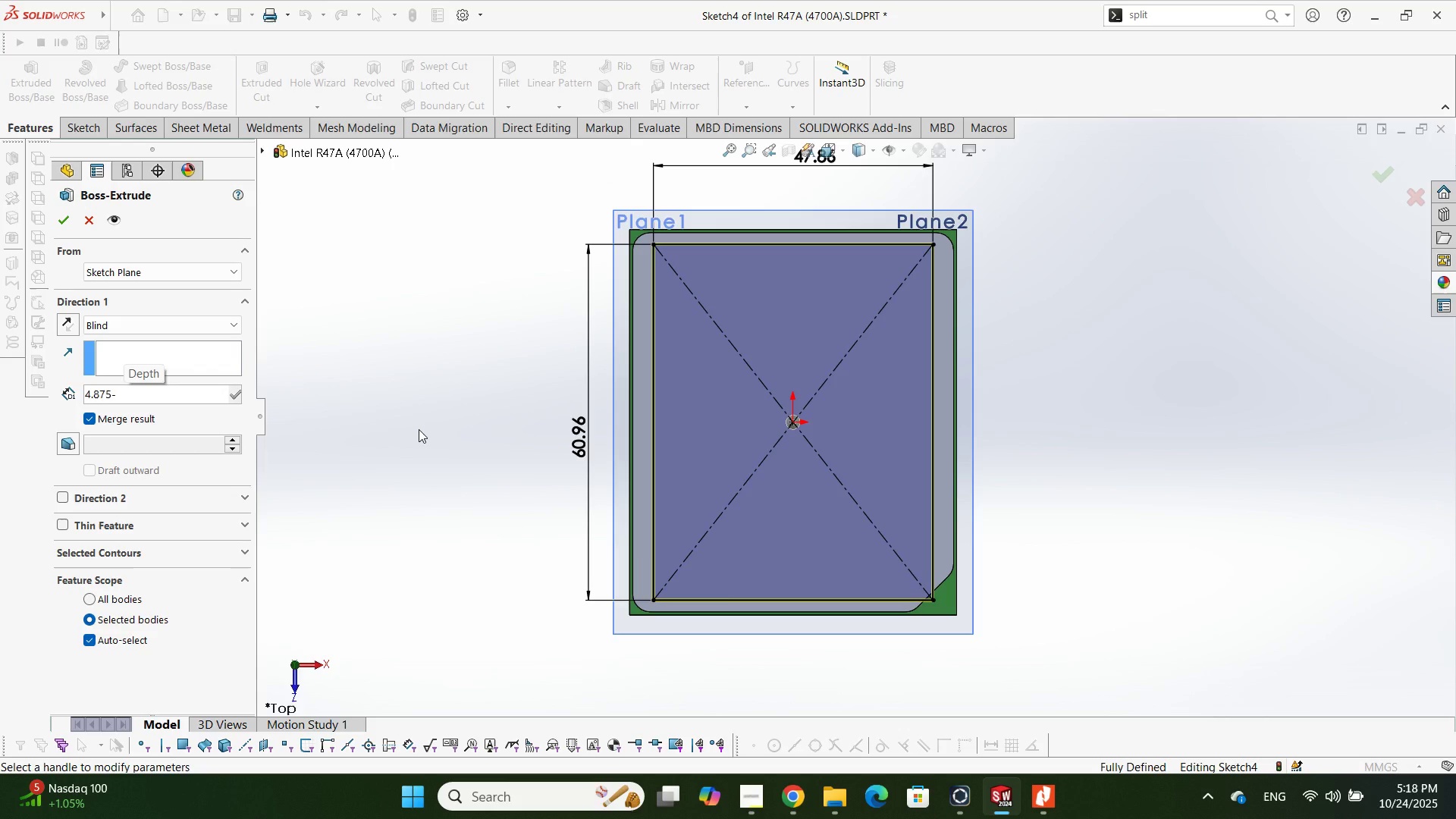 
key(Alt+AltLeft)
 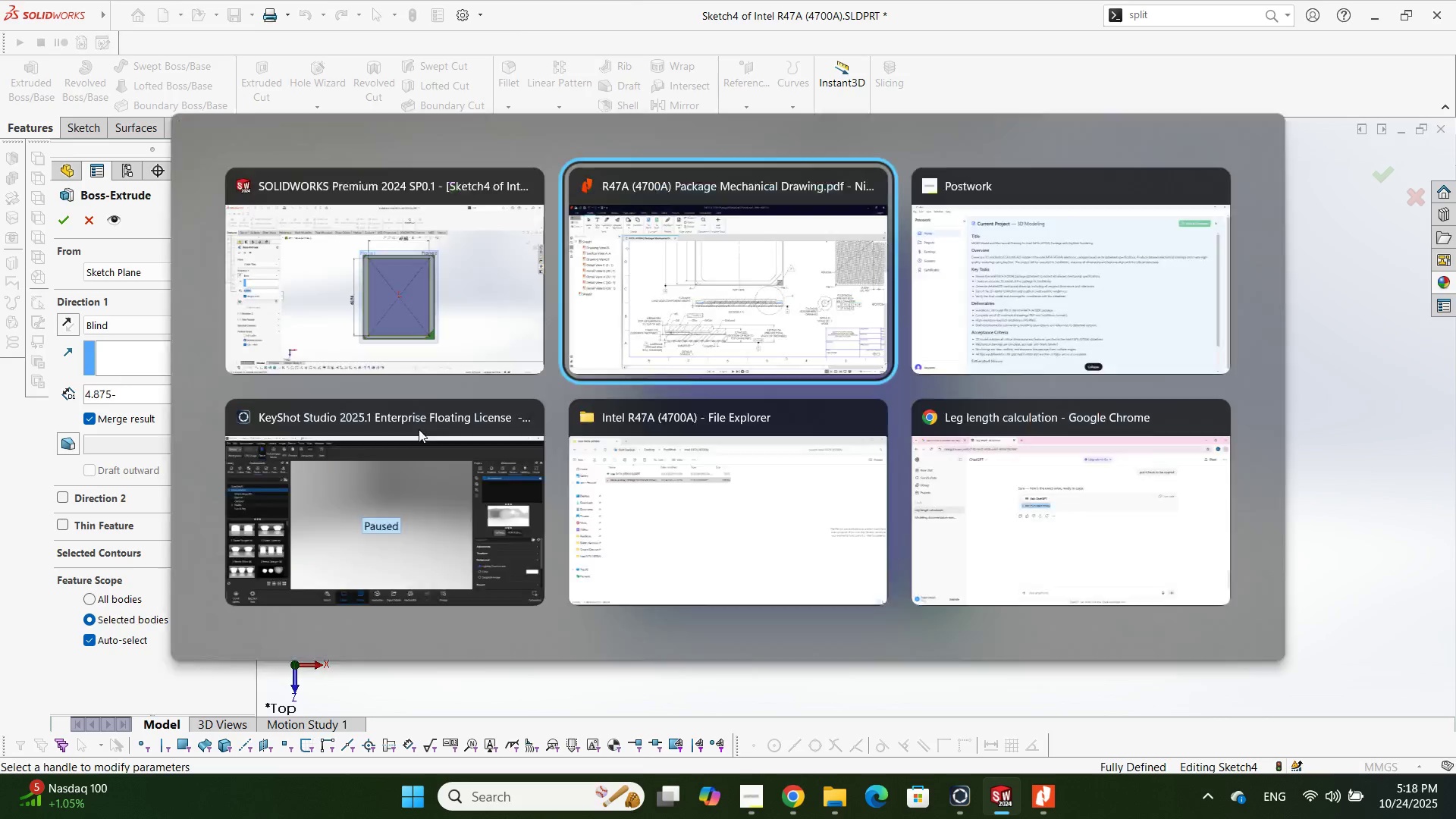 
key(Alt+Tab)
 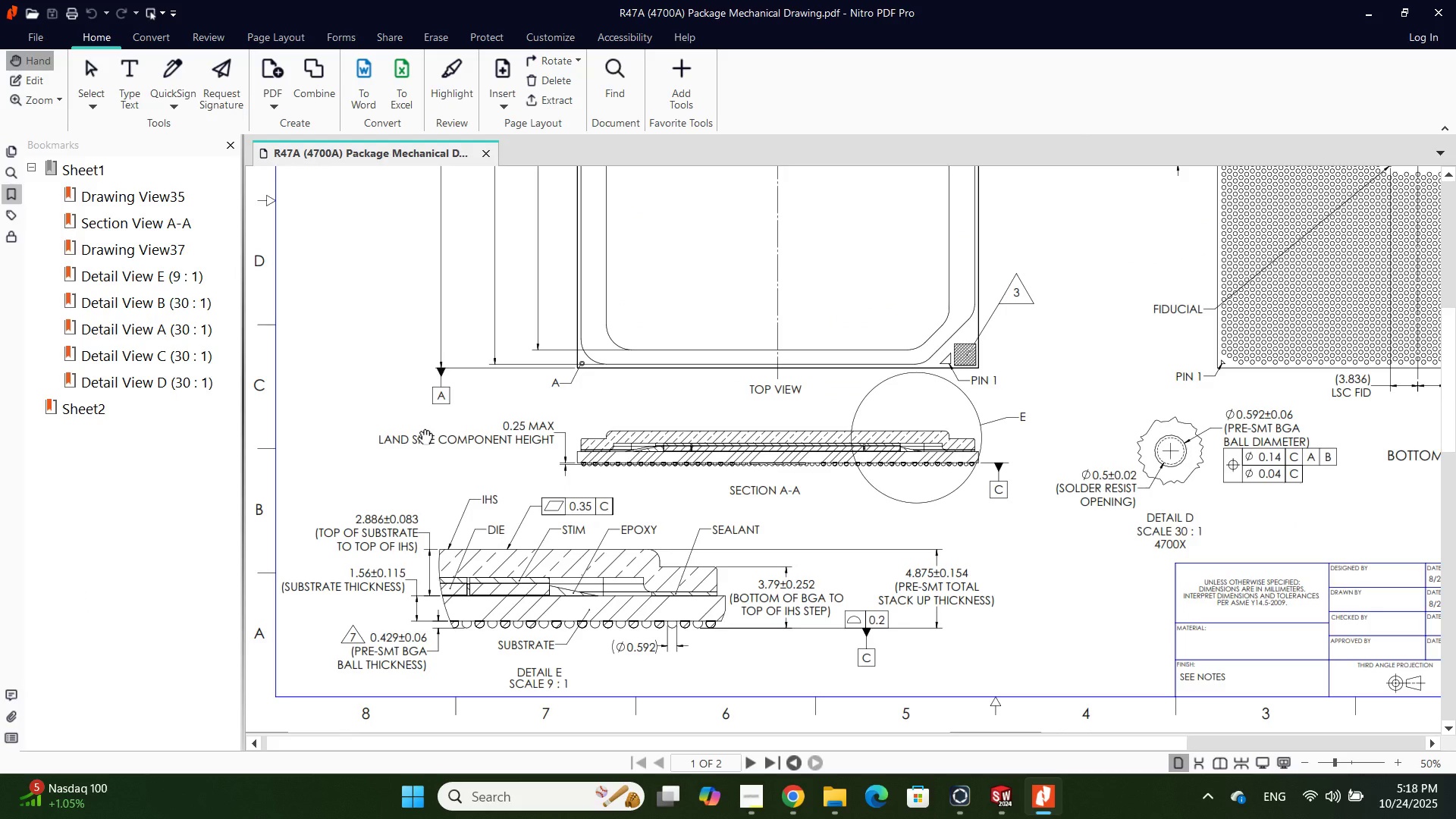 
key(Alt+AltLeft)
 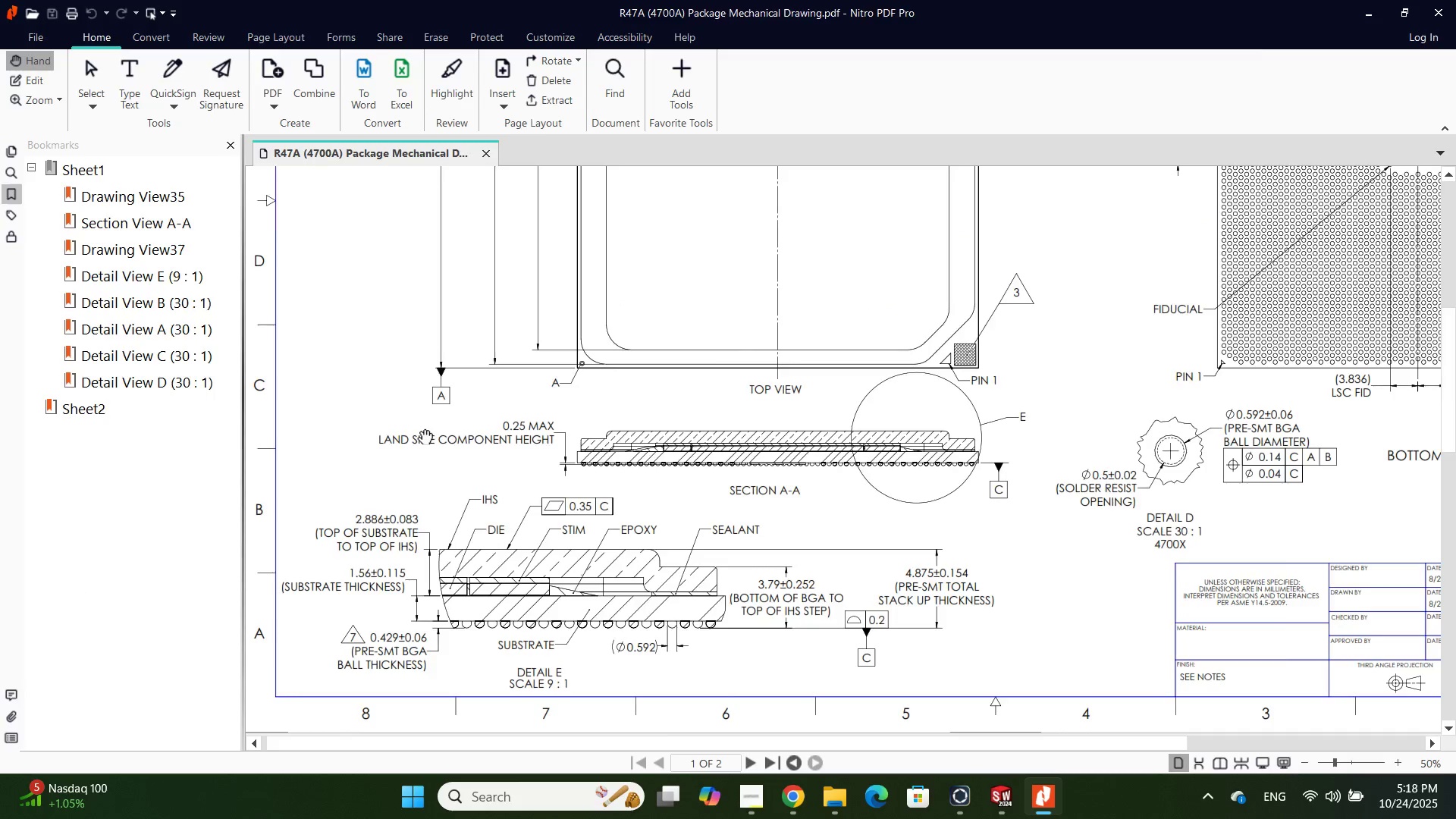 
key(Alt+Tab)
 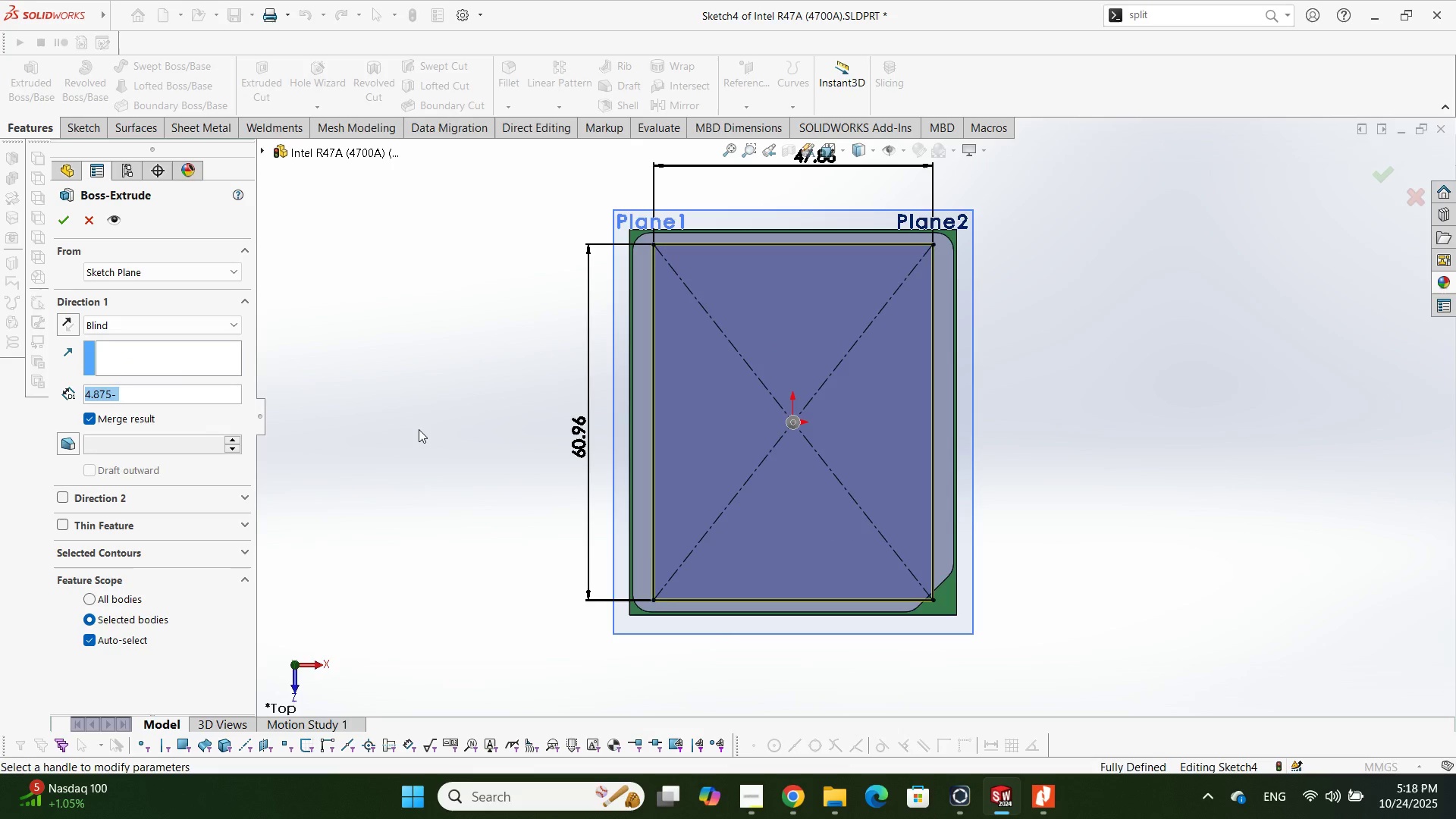 
key(Numpad0)
 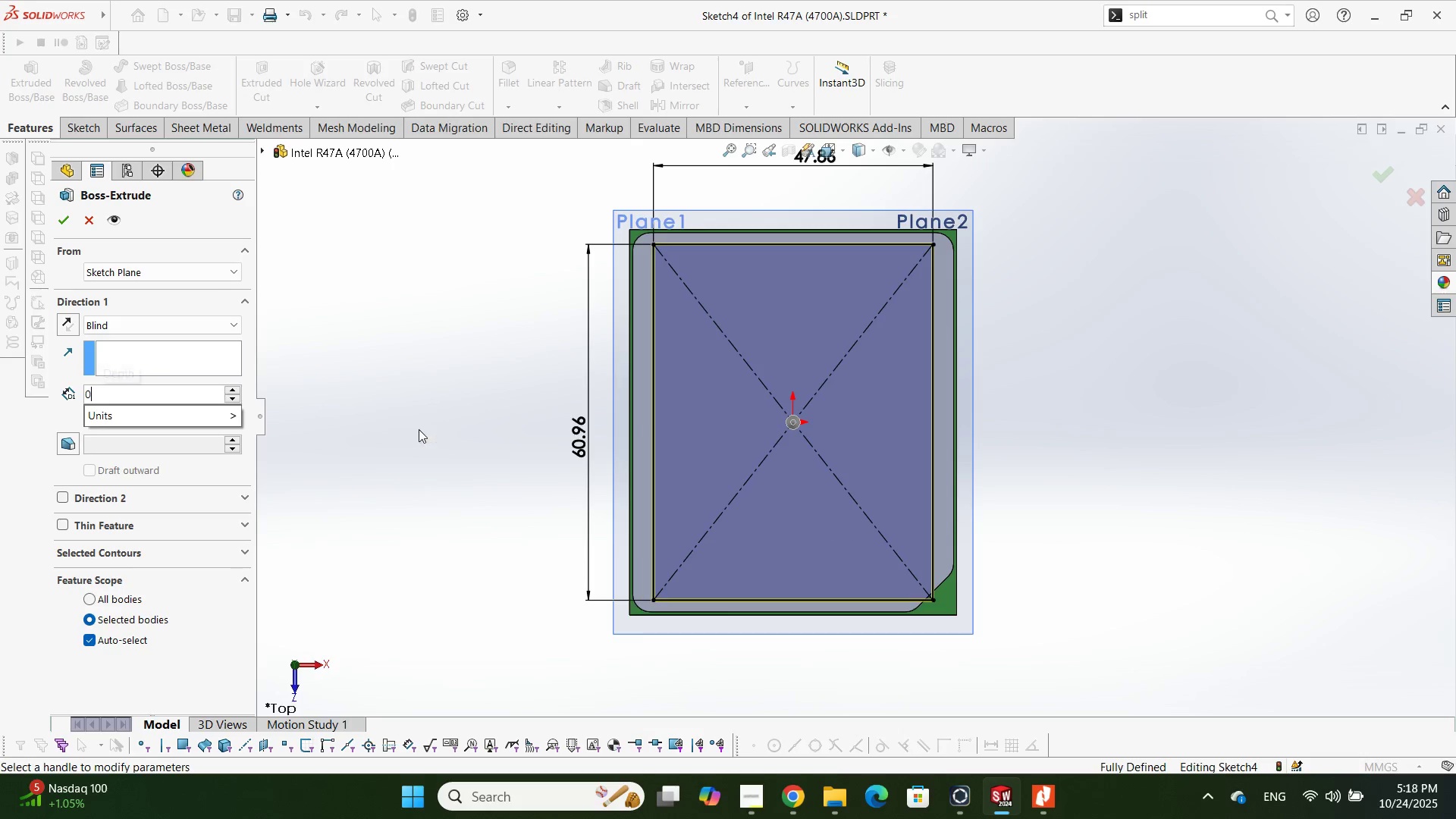 
key(NumpadDecimal)
 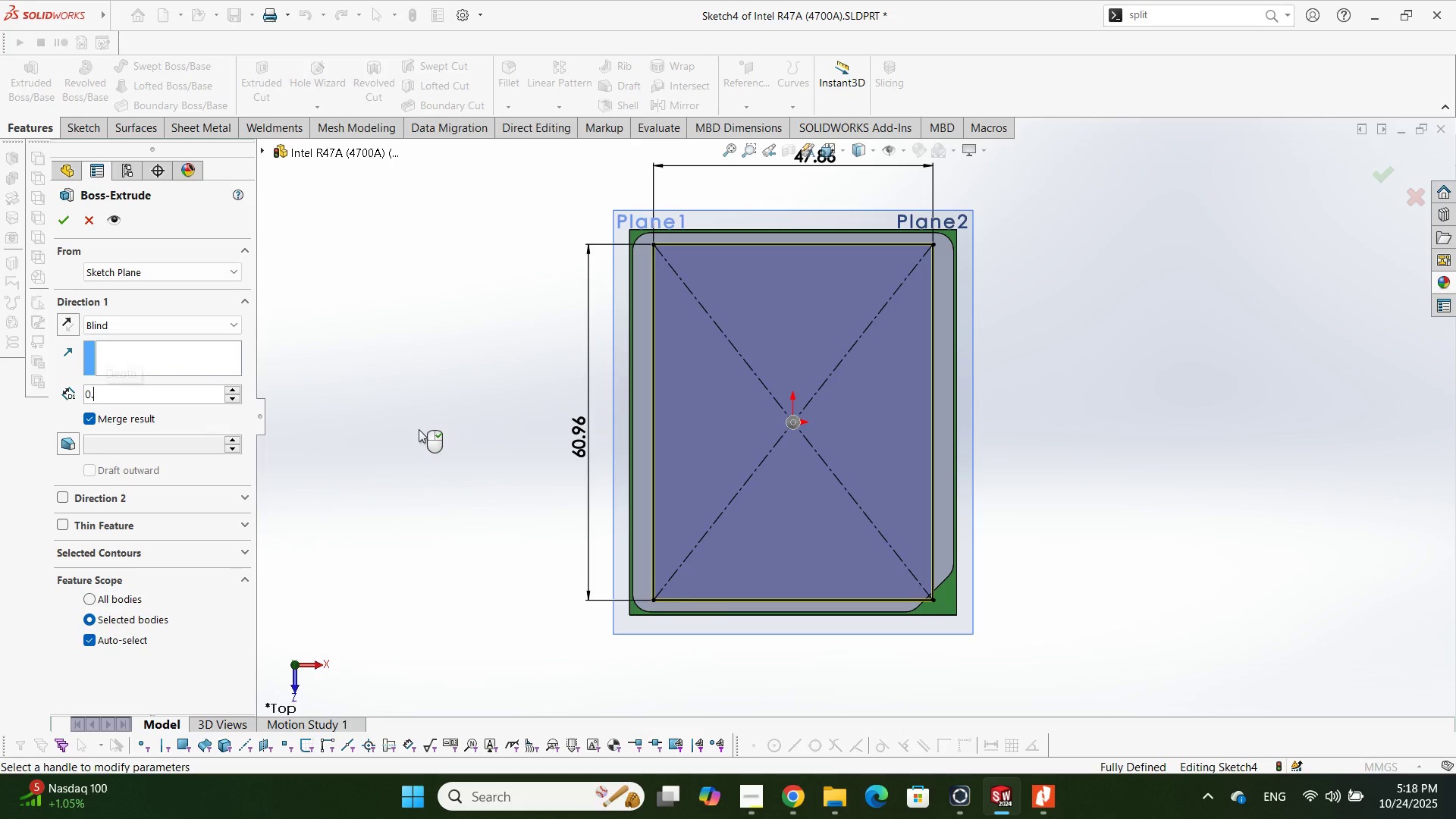 
key(Numpad4)
 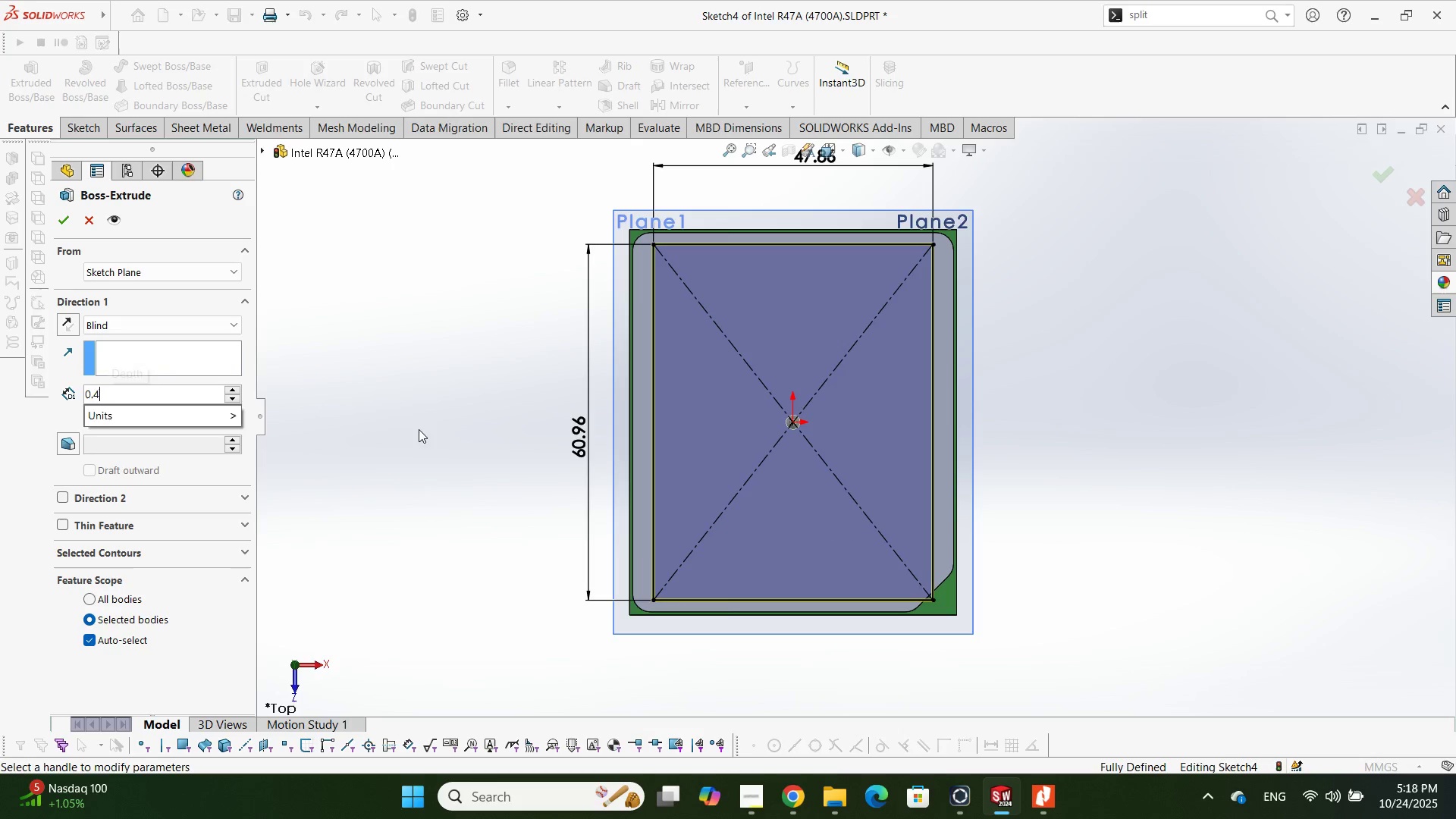 
key(Numpad2)
 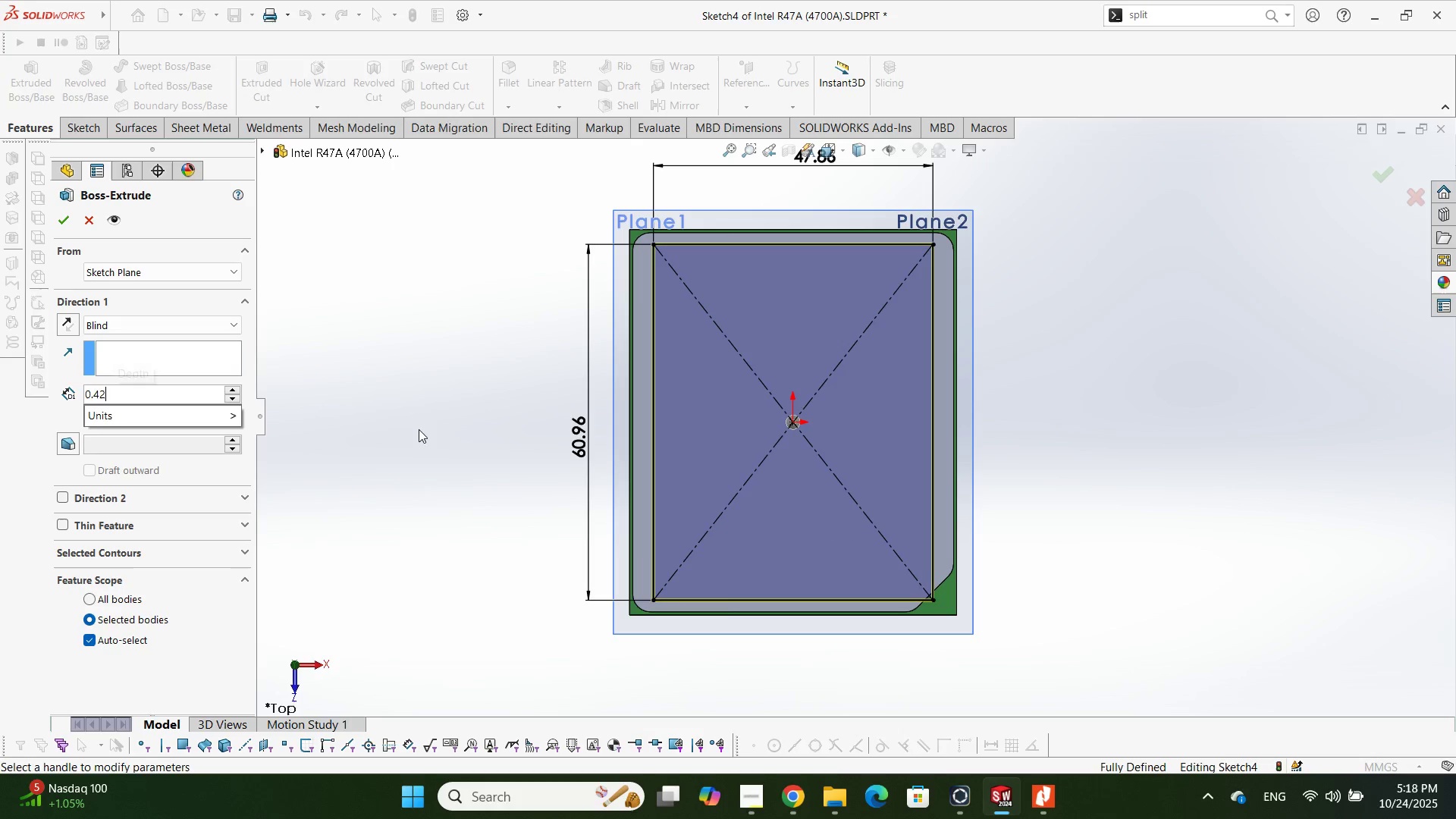 
key(Numpad9)
 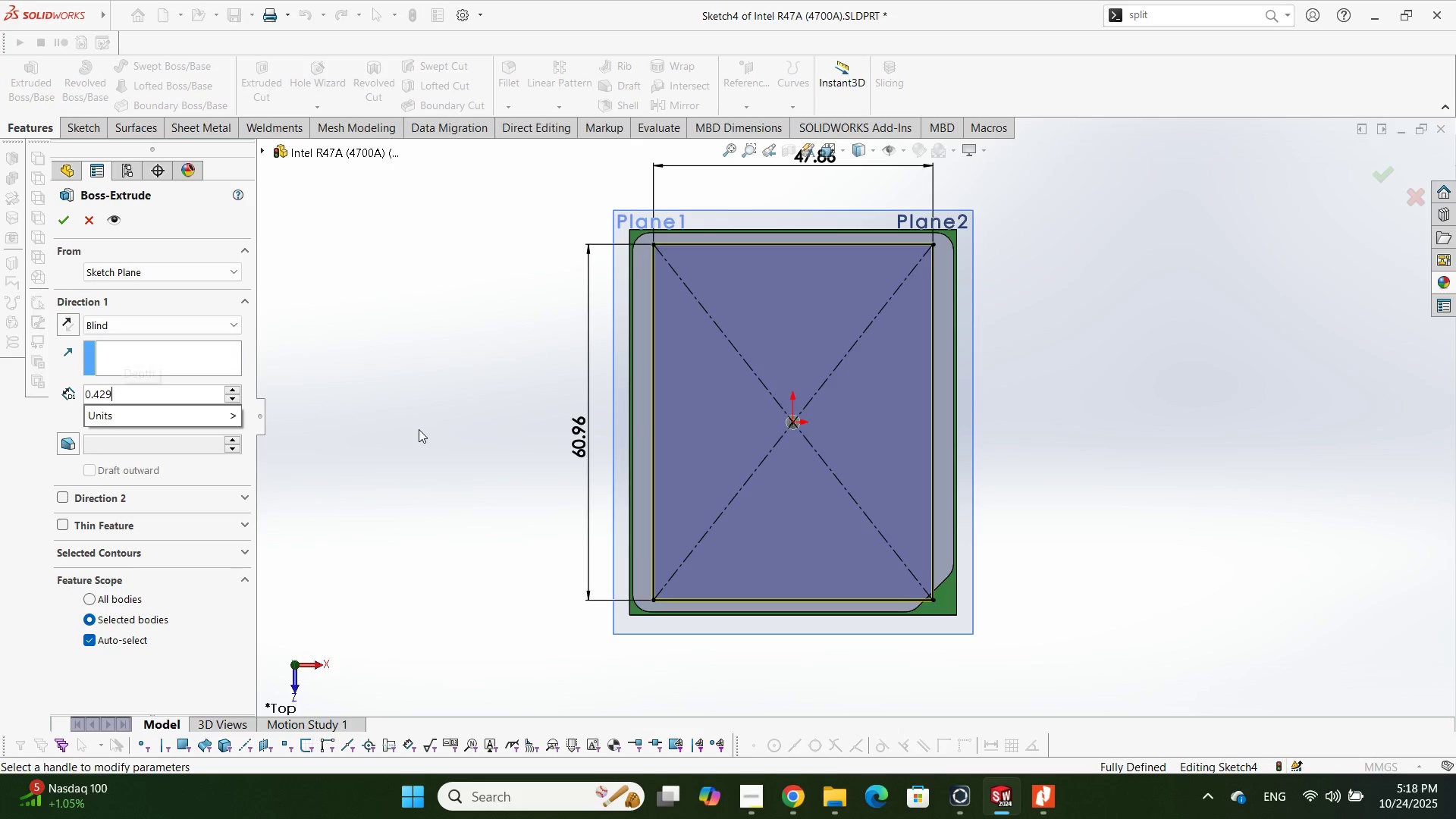 
key(NumpadEnter)
 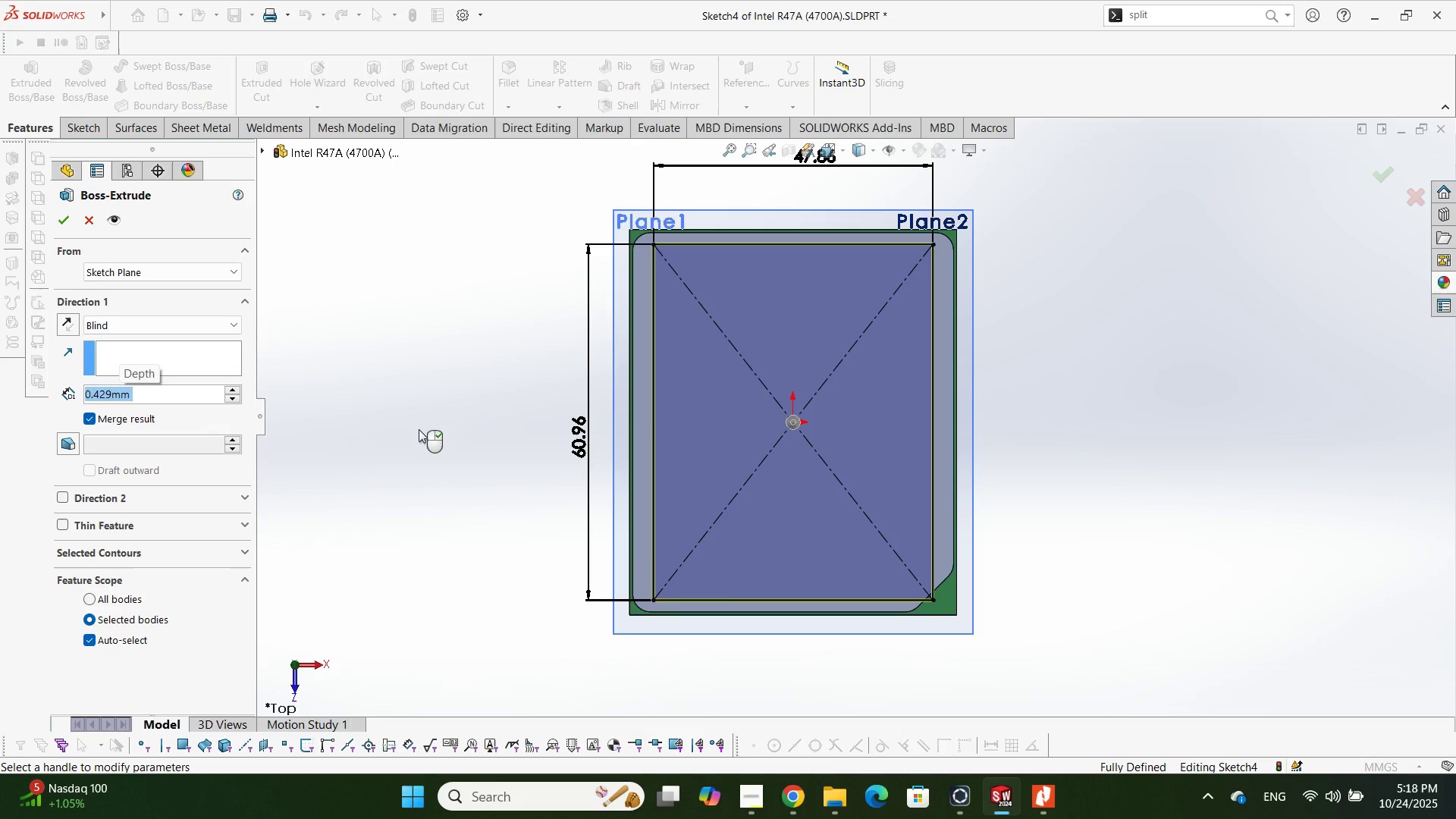 
key(Alt+AltLeft)
 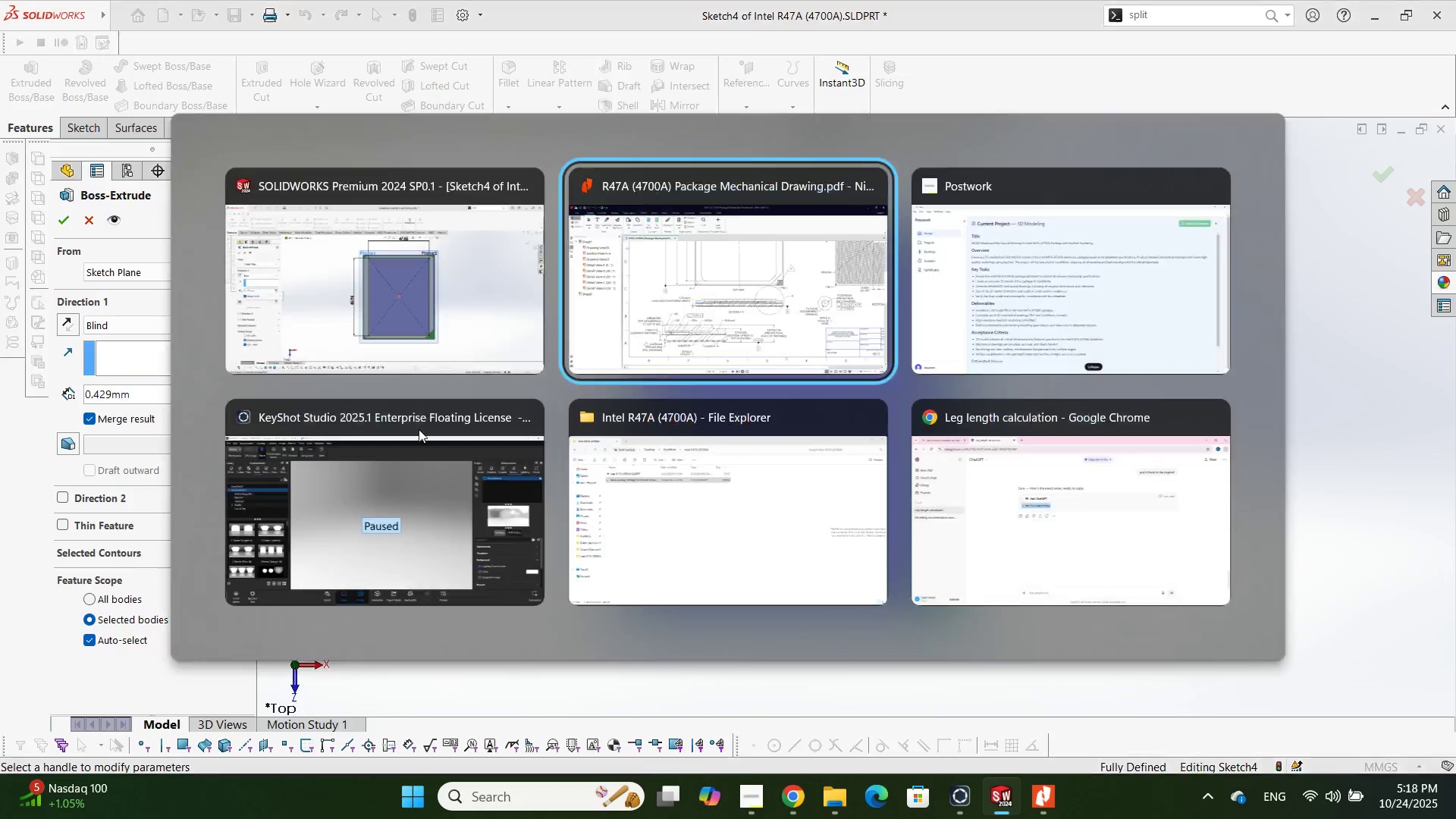 
key(Alt+Tab)
 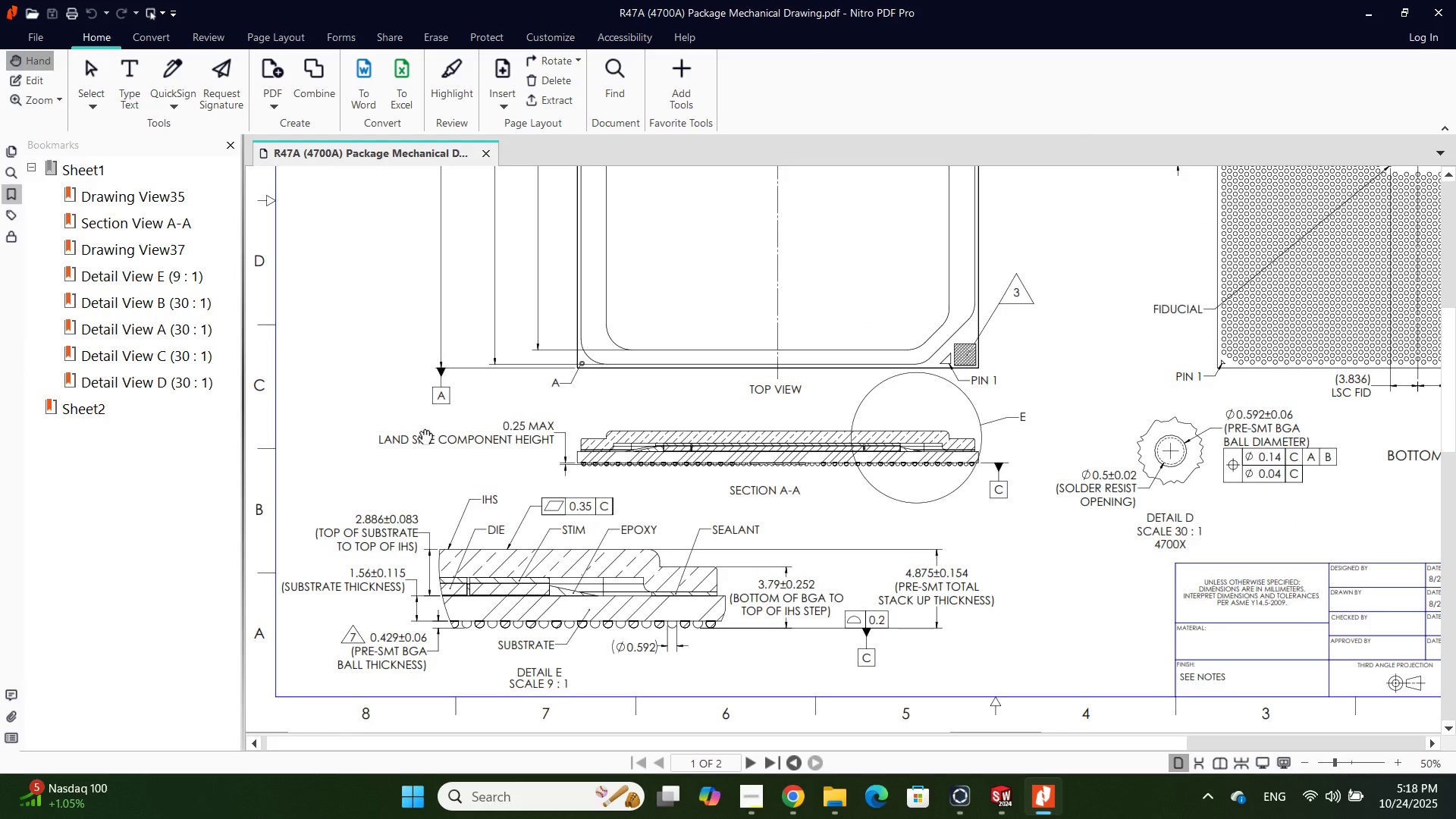 
key(Alt+Tab)
 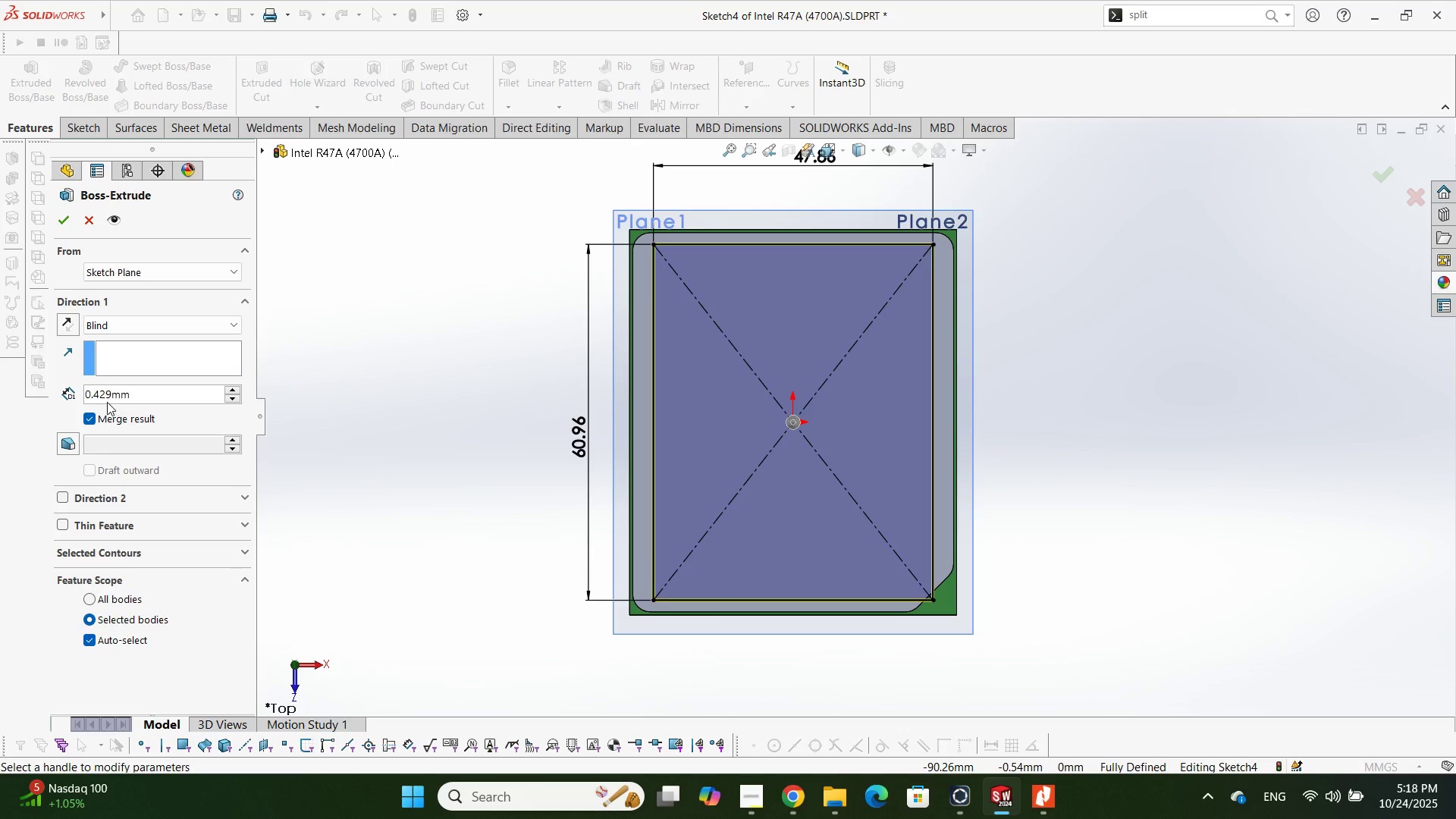 
left_click([99, 394])
 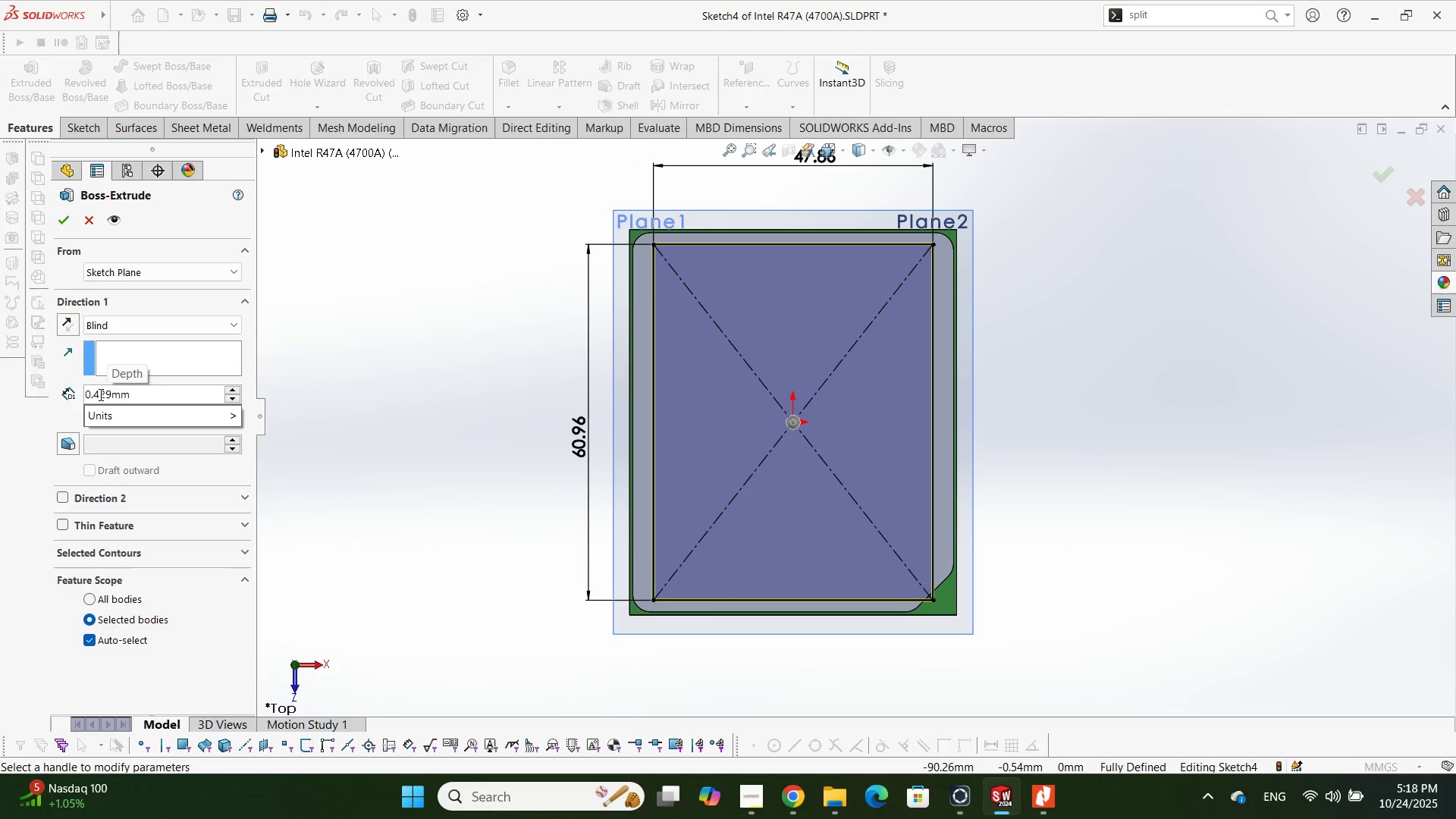 
hold_key(key=ArrowLeft, duration=0.78)
 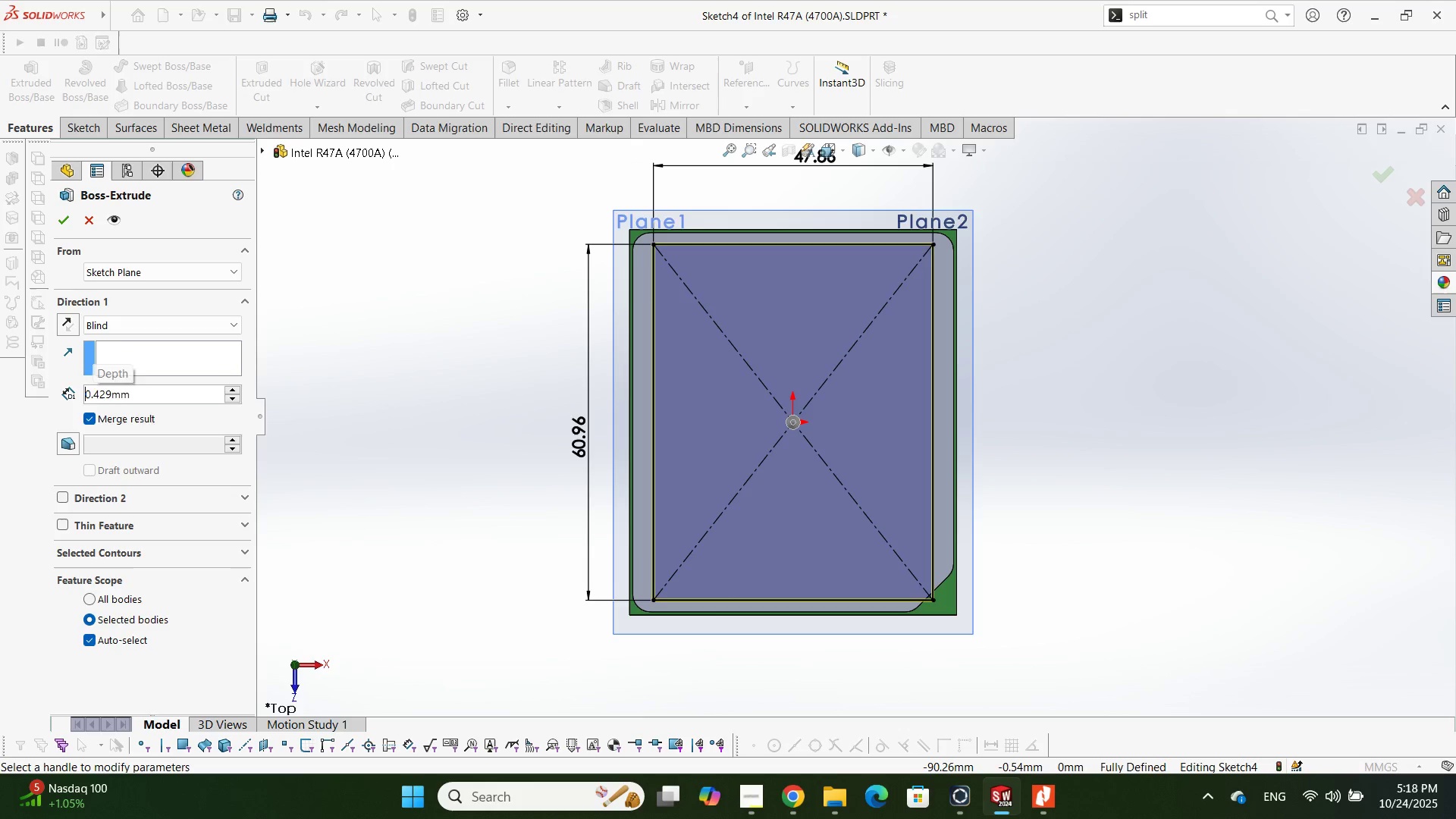 
key(Numpad4)
 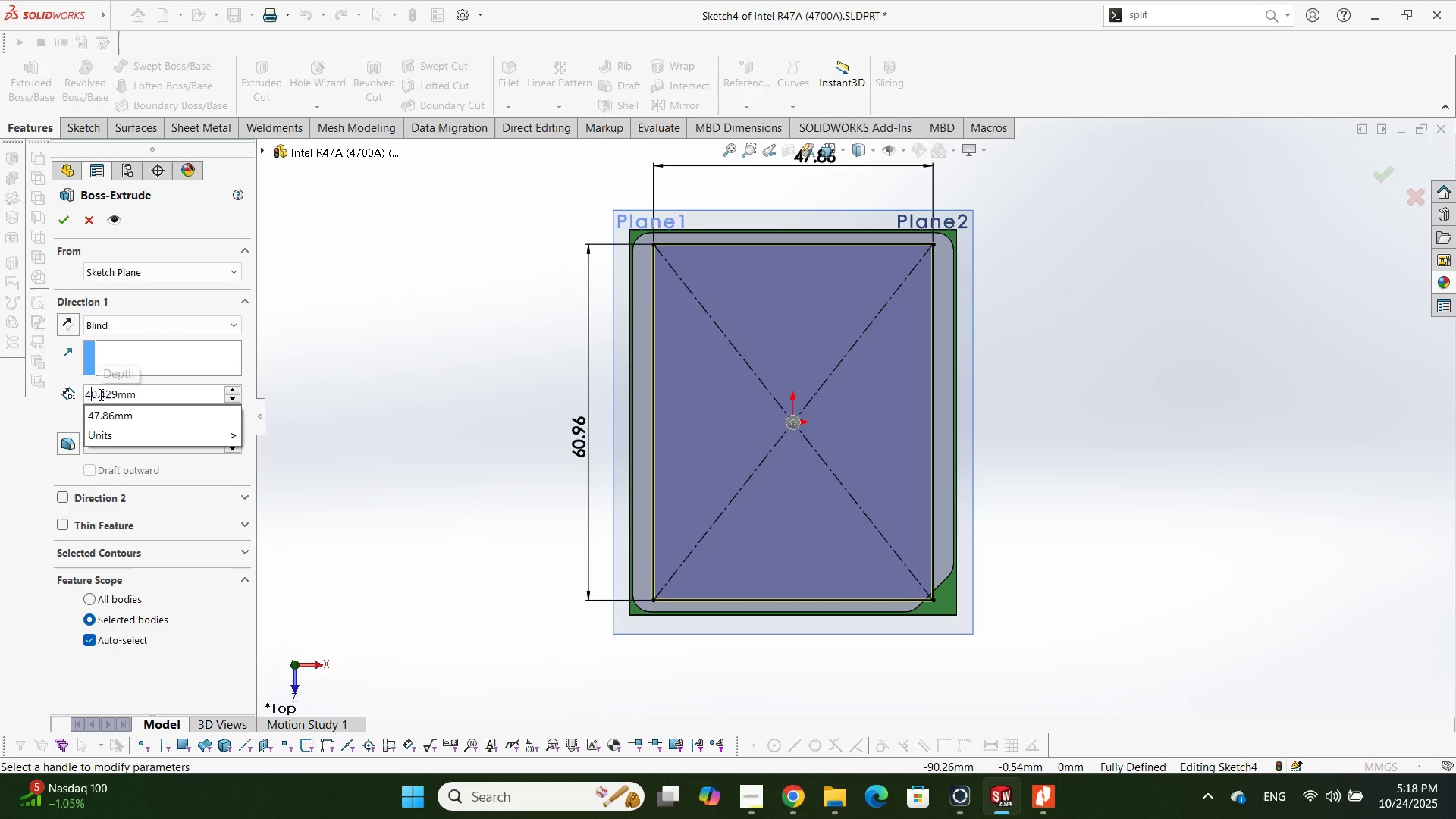 
key(NumpadDecimal)
 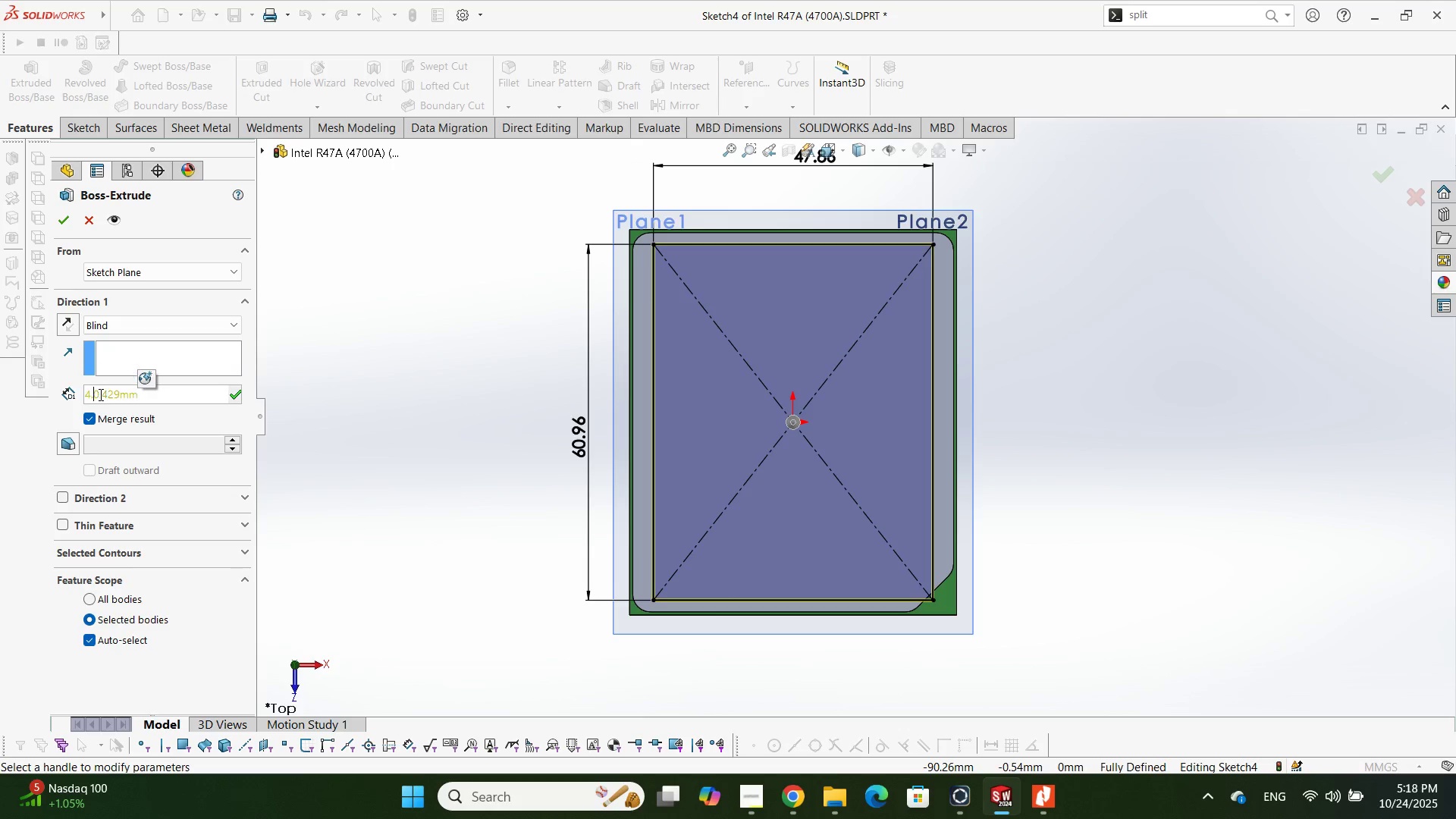 
key(Numpad8)
 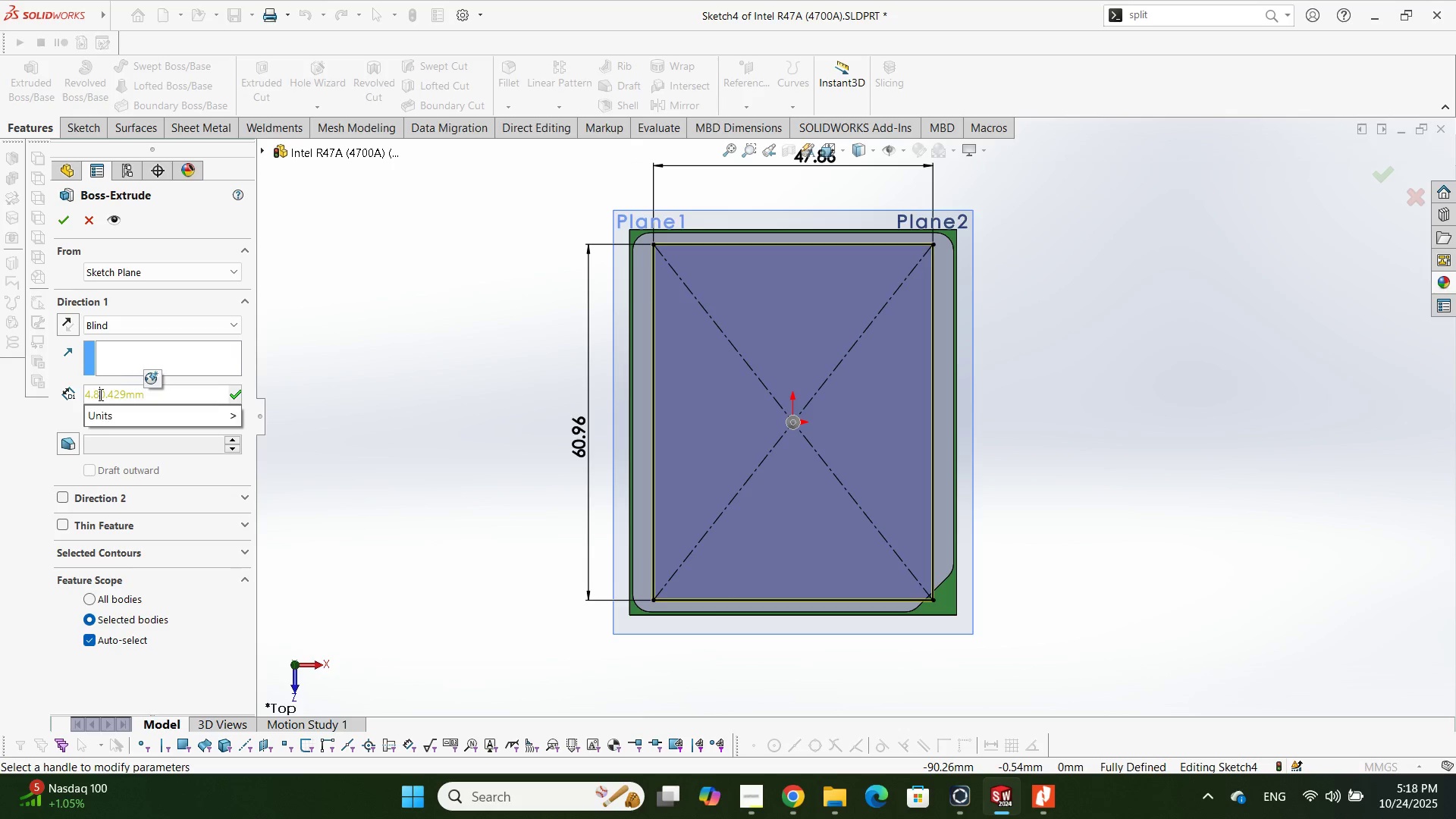 
key(Numpad7)
 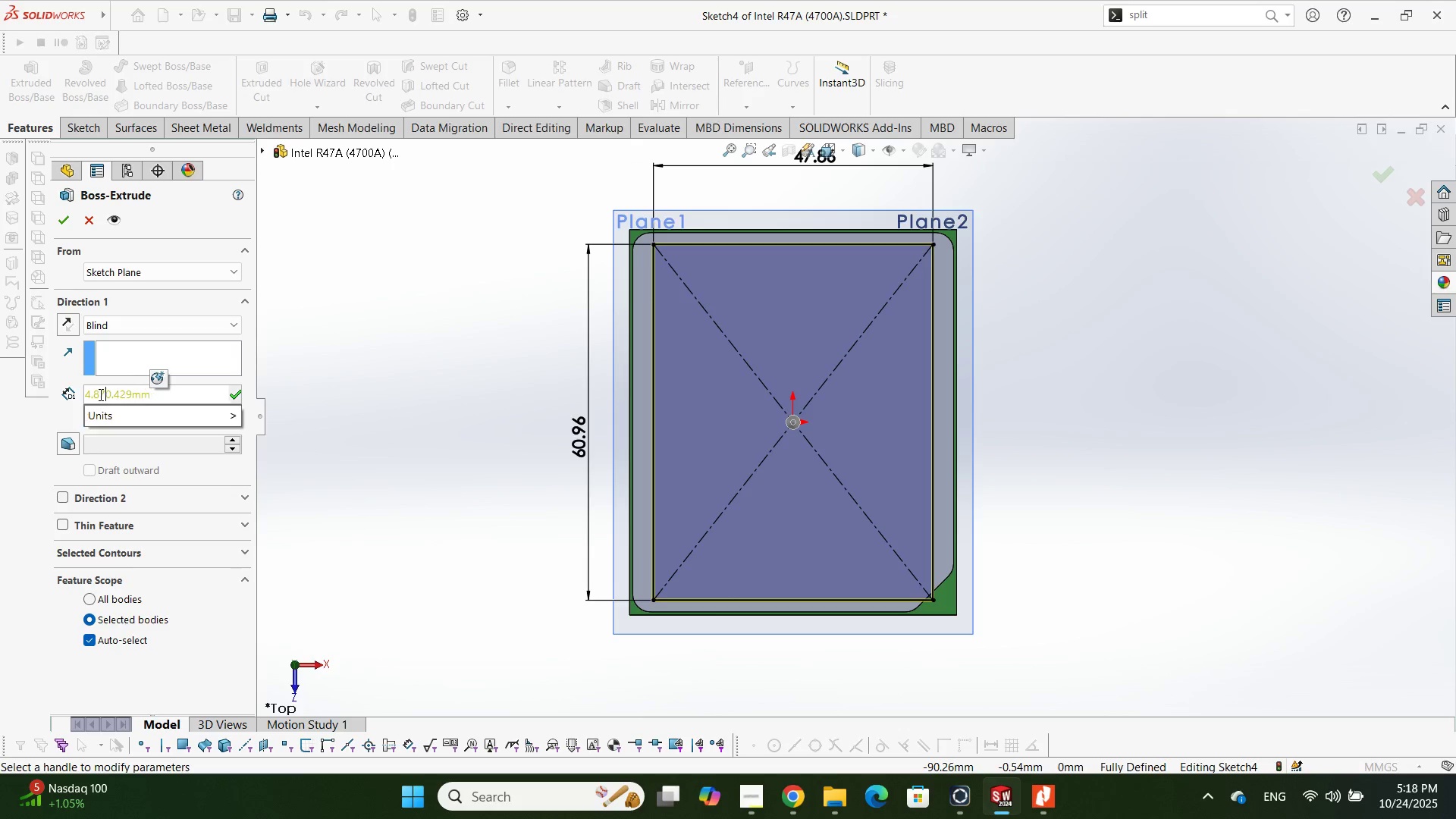 
key(Numpad5)
 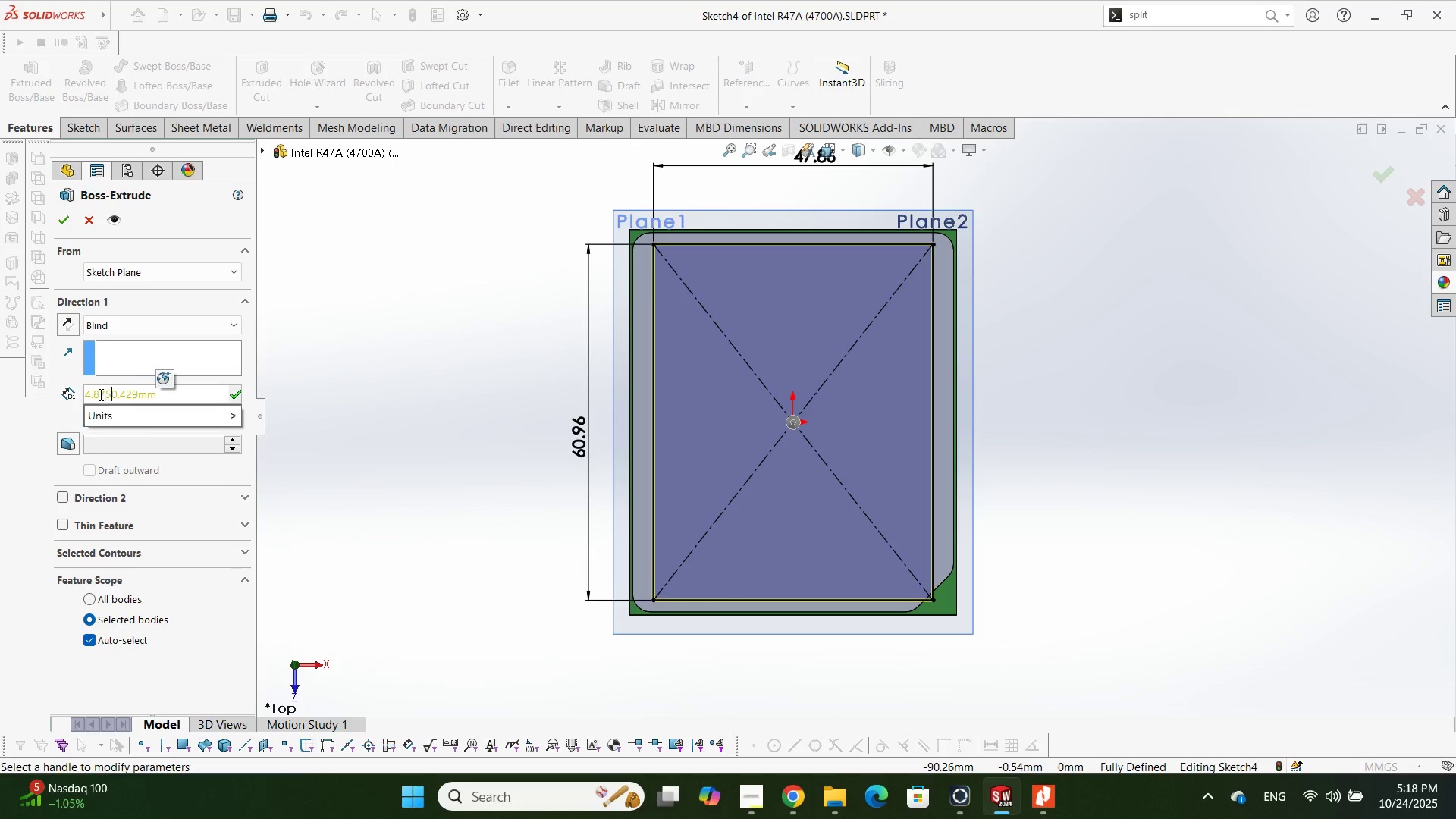 
key(NumpadEnter)
 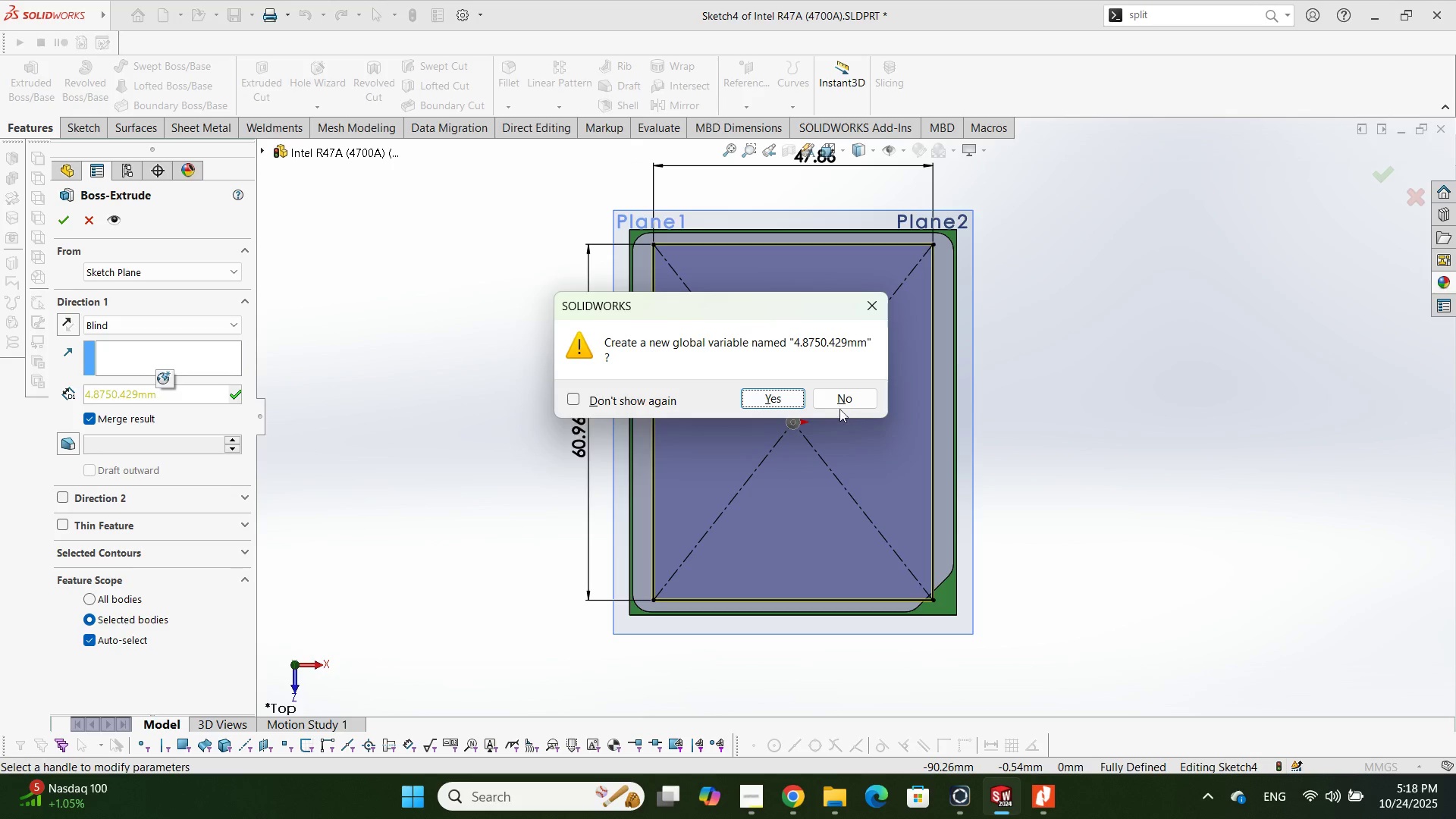 
left_click([838, 407])
 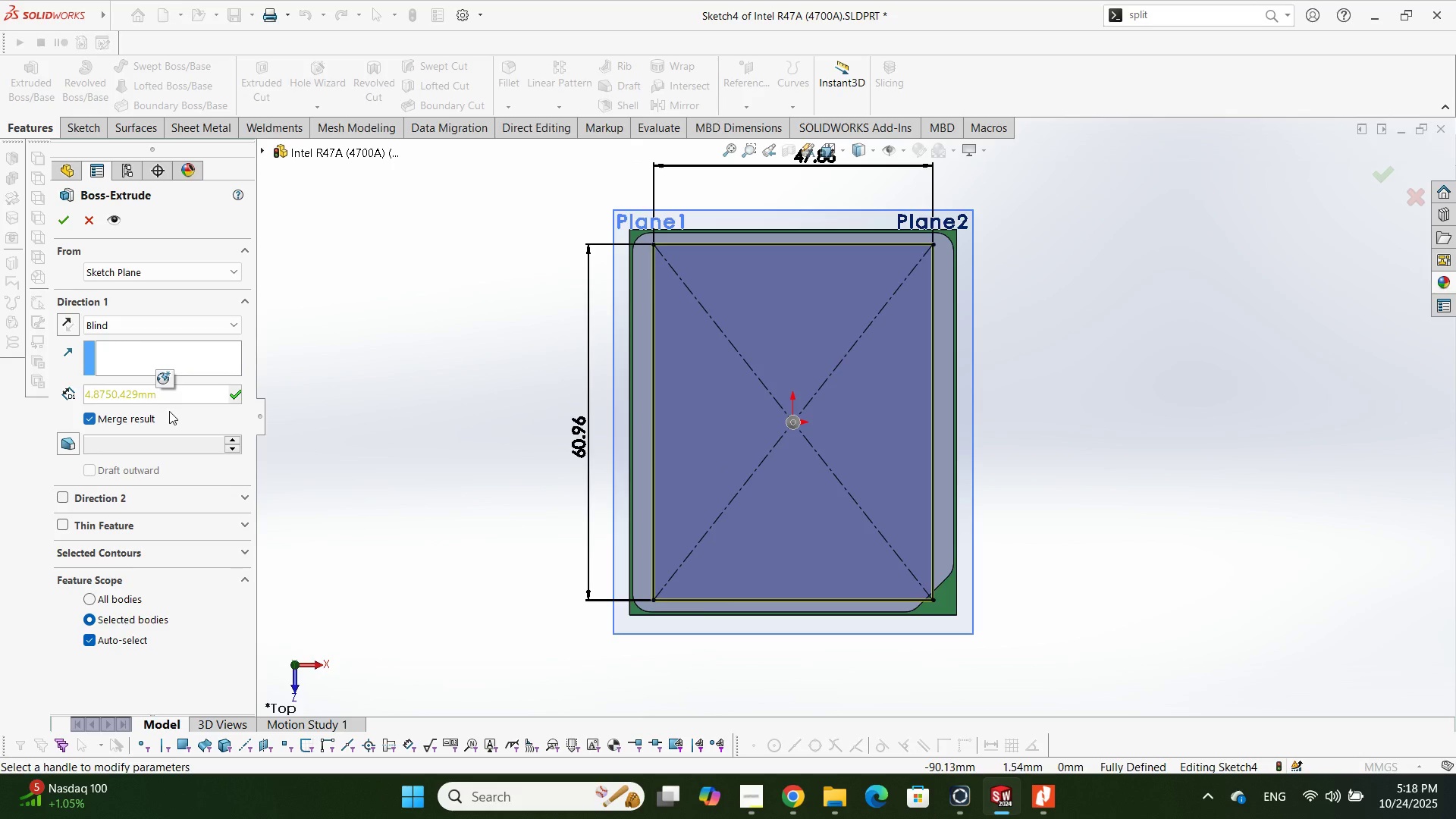 
key(NumpadSubtract)
 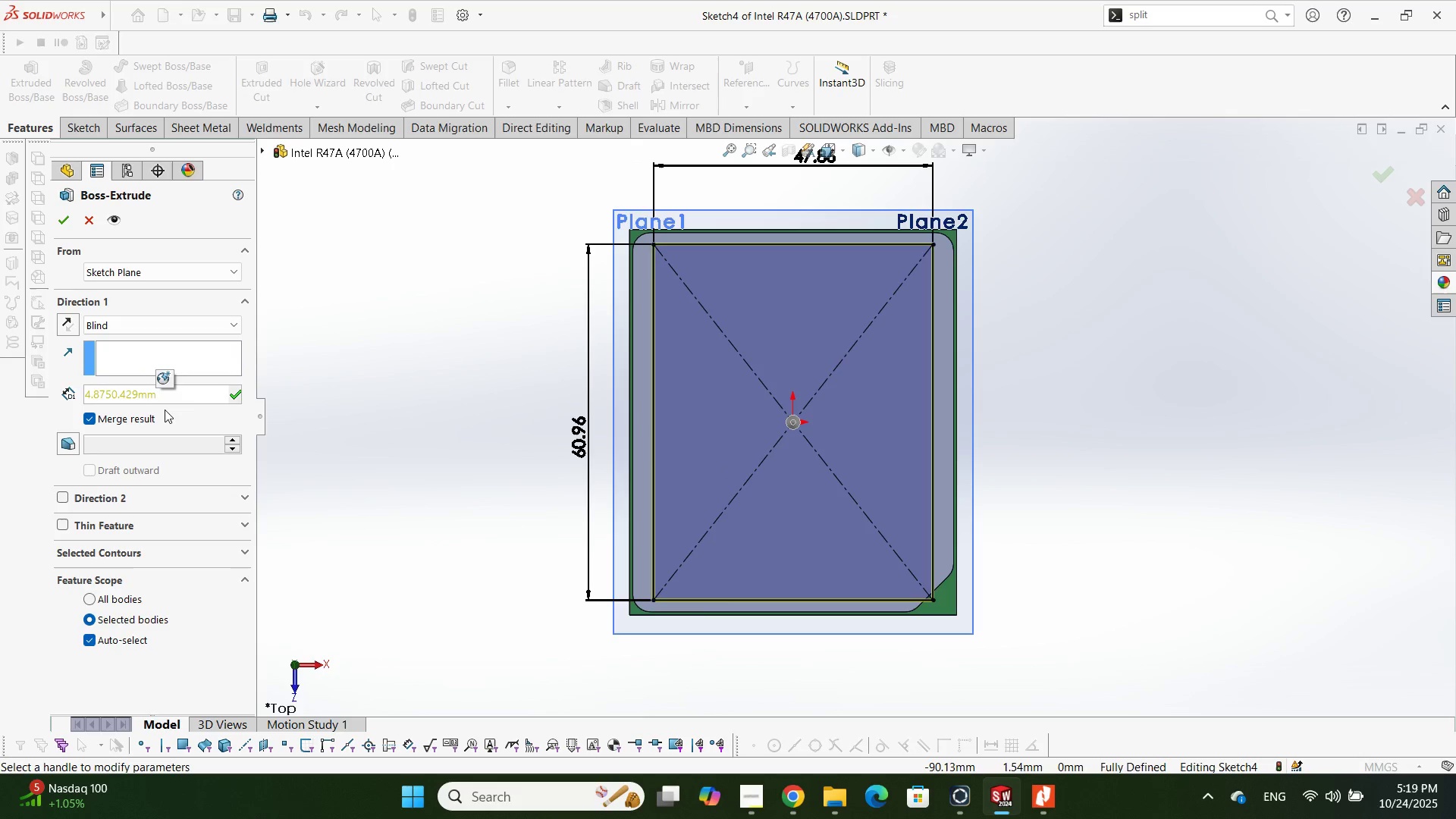 
key(NumpadSubtract)
 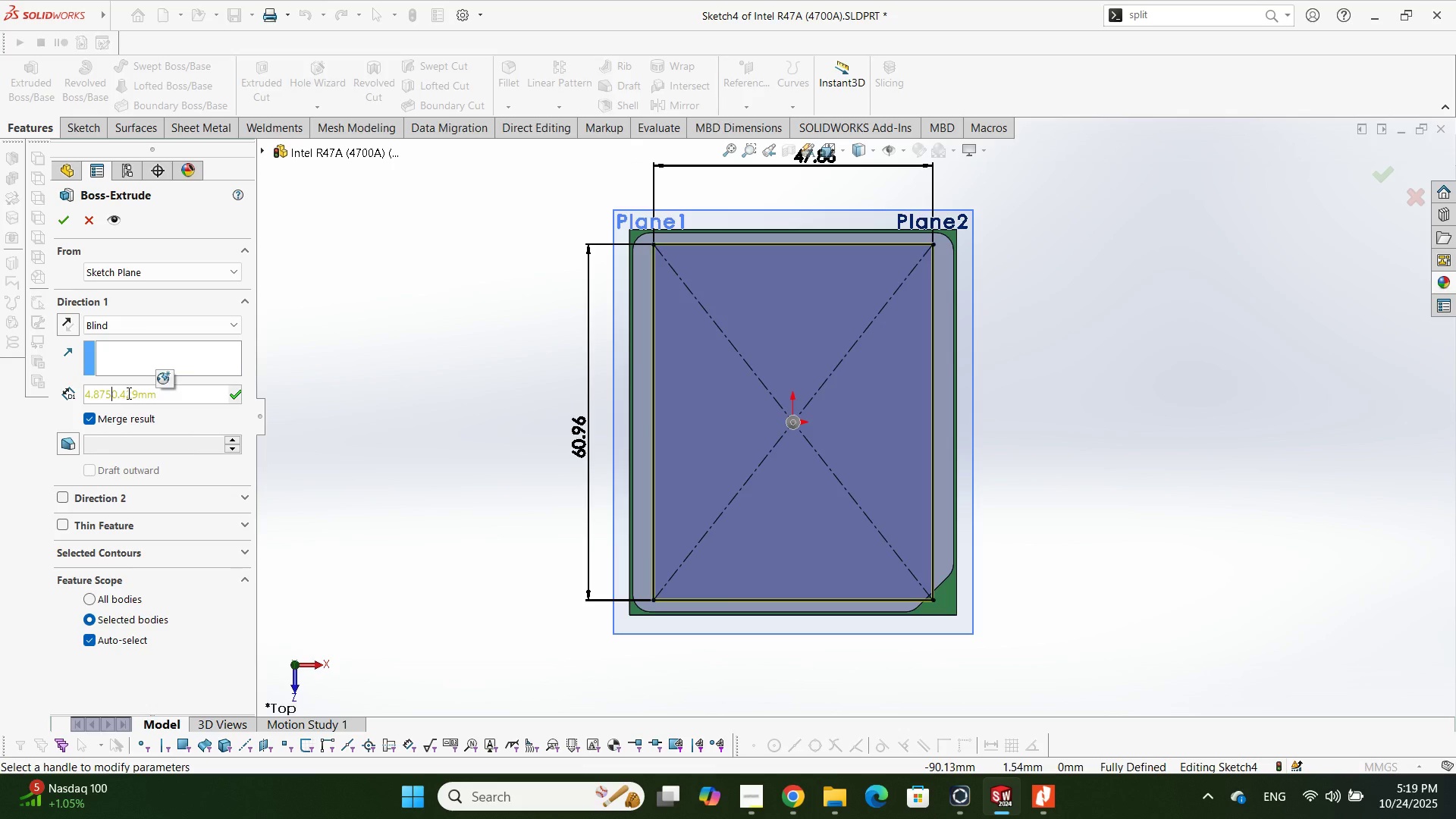 
wait(5.25)
 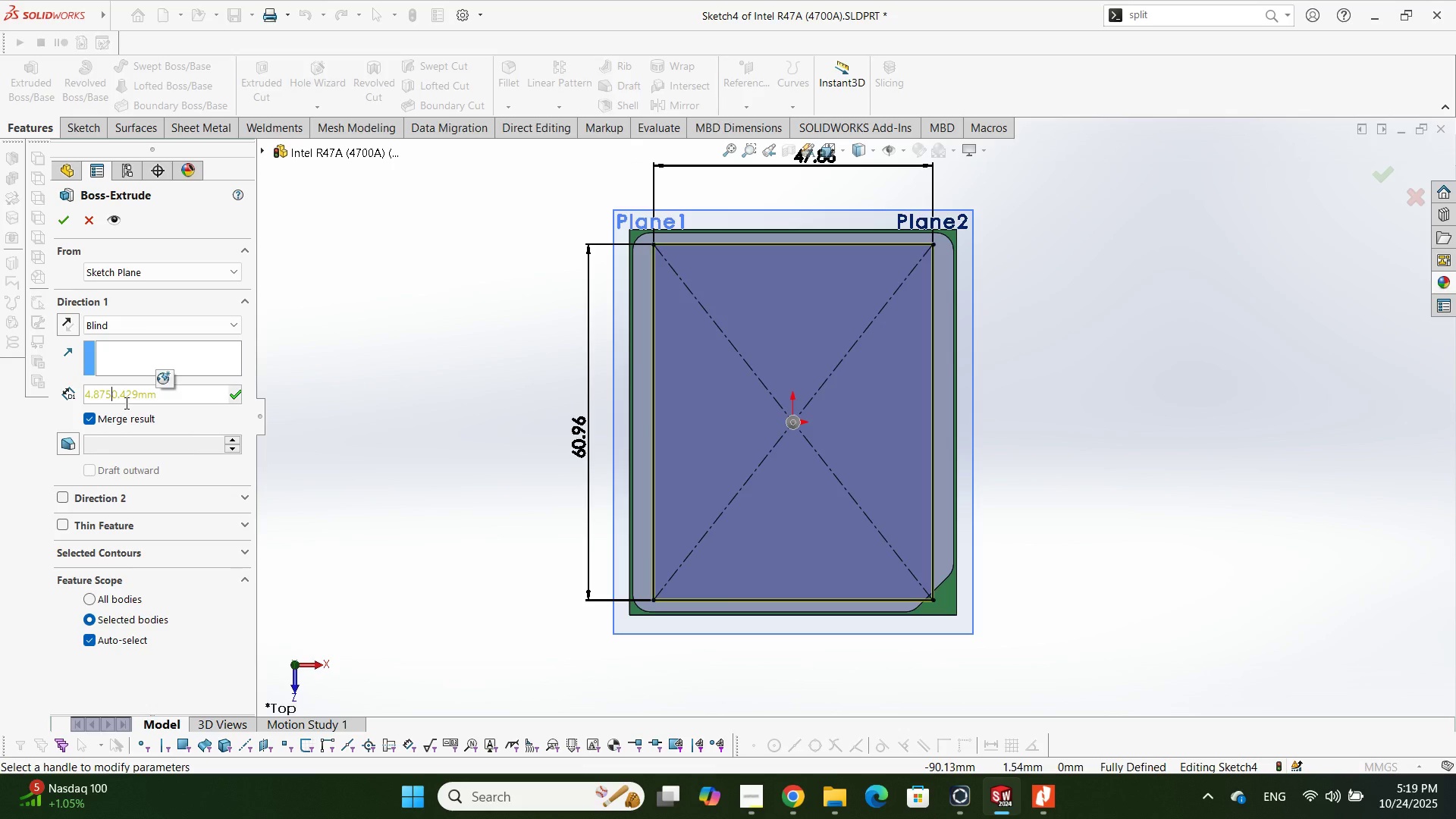 
key(Numpad5)
 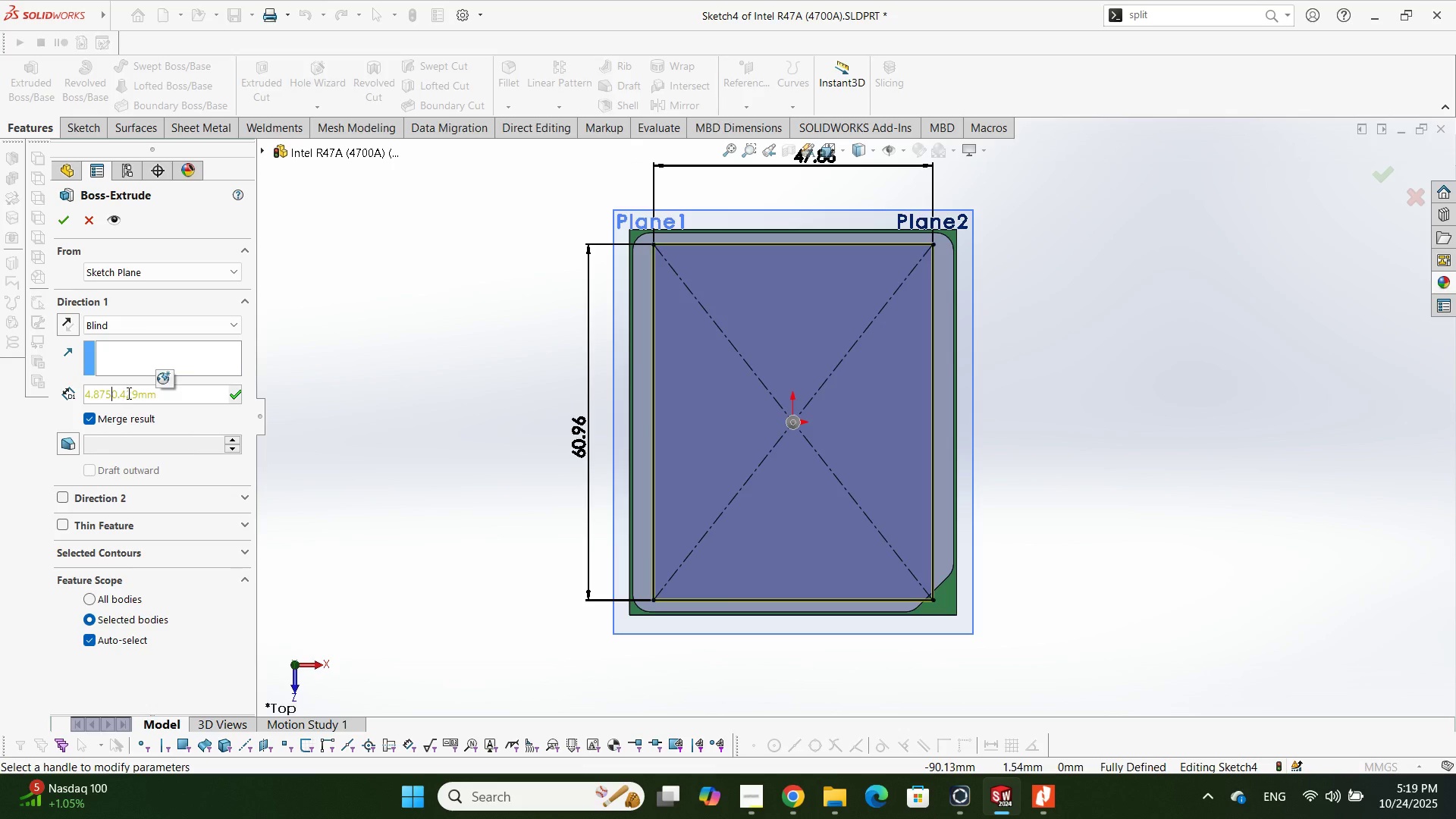 
key(Numpad5)
 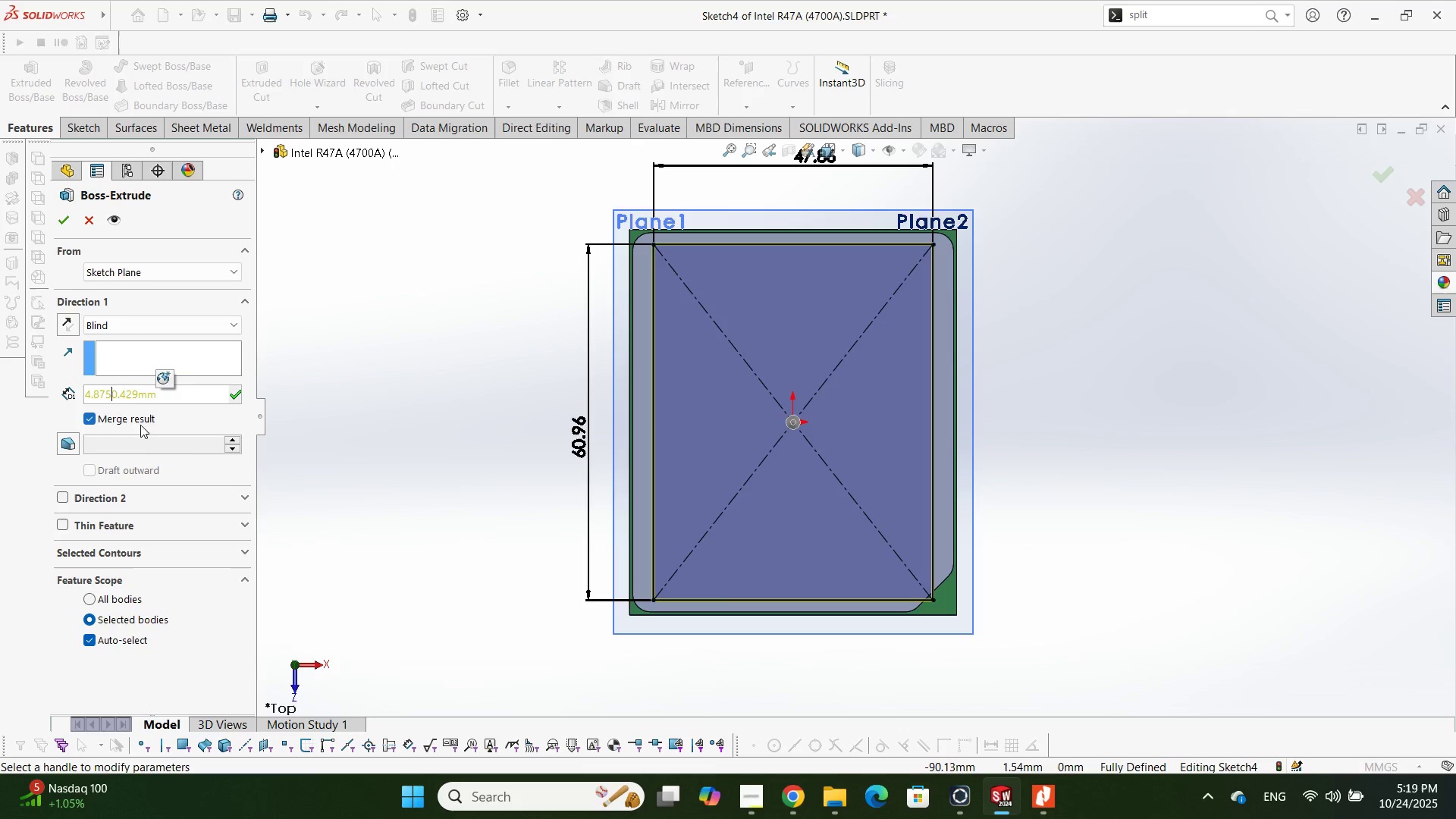 
mouse_move([117, 391])
 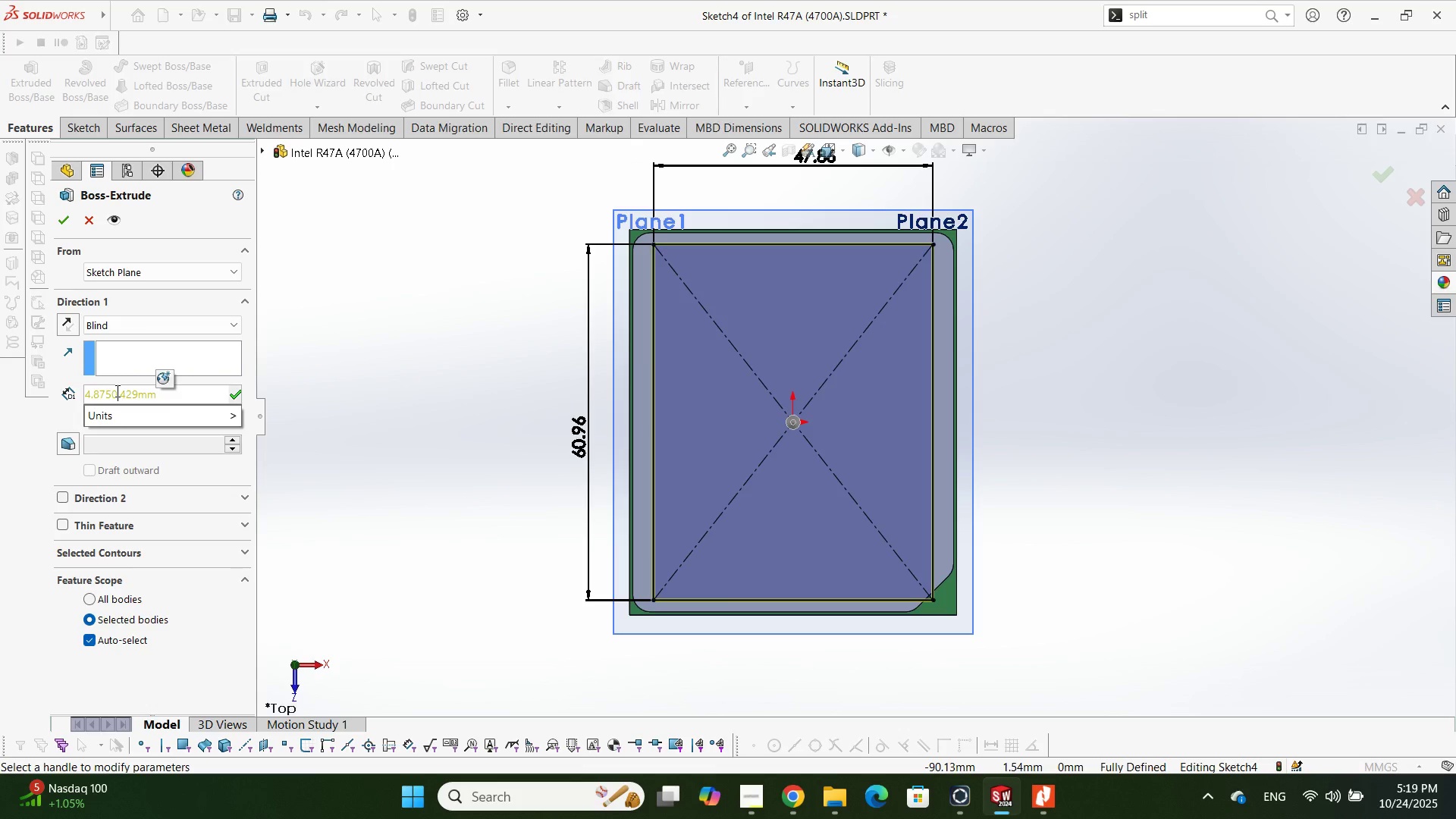 
left_click([116, 391])
 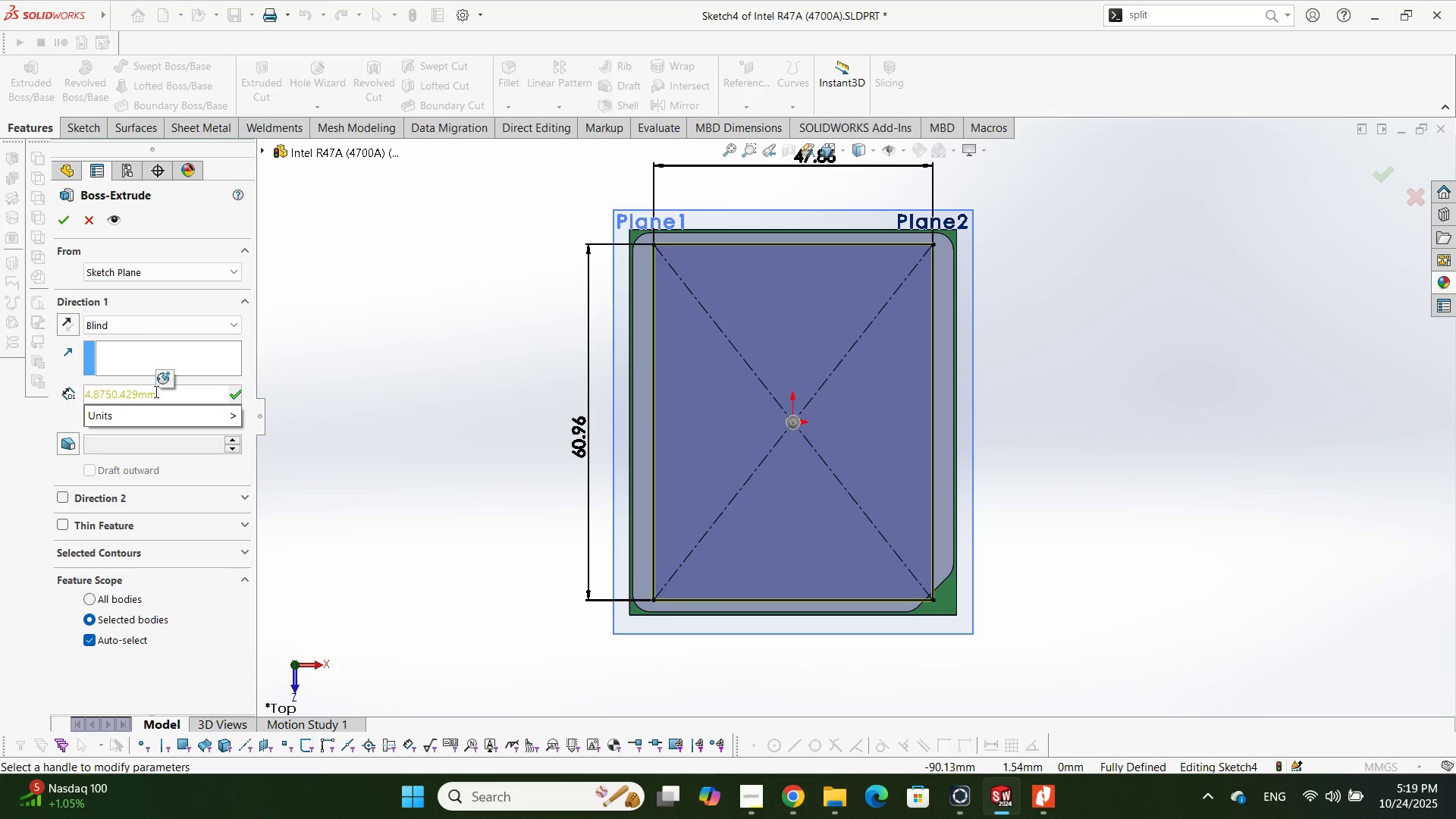 
key(ArrowLeft)
 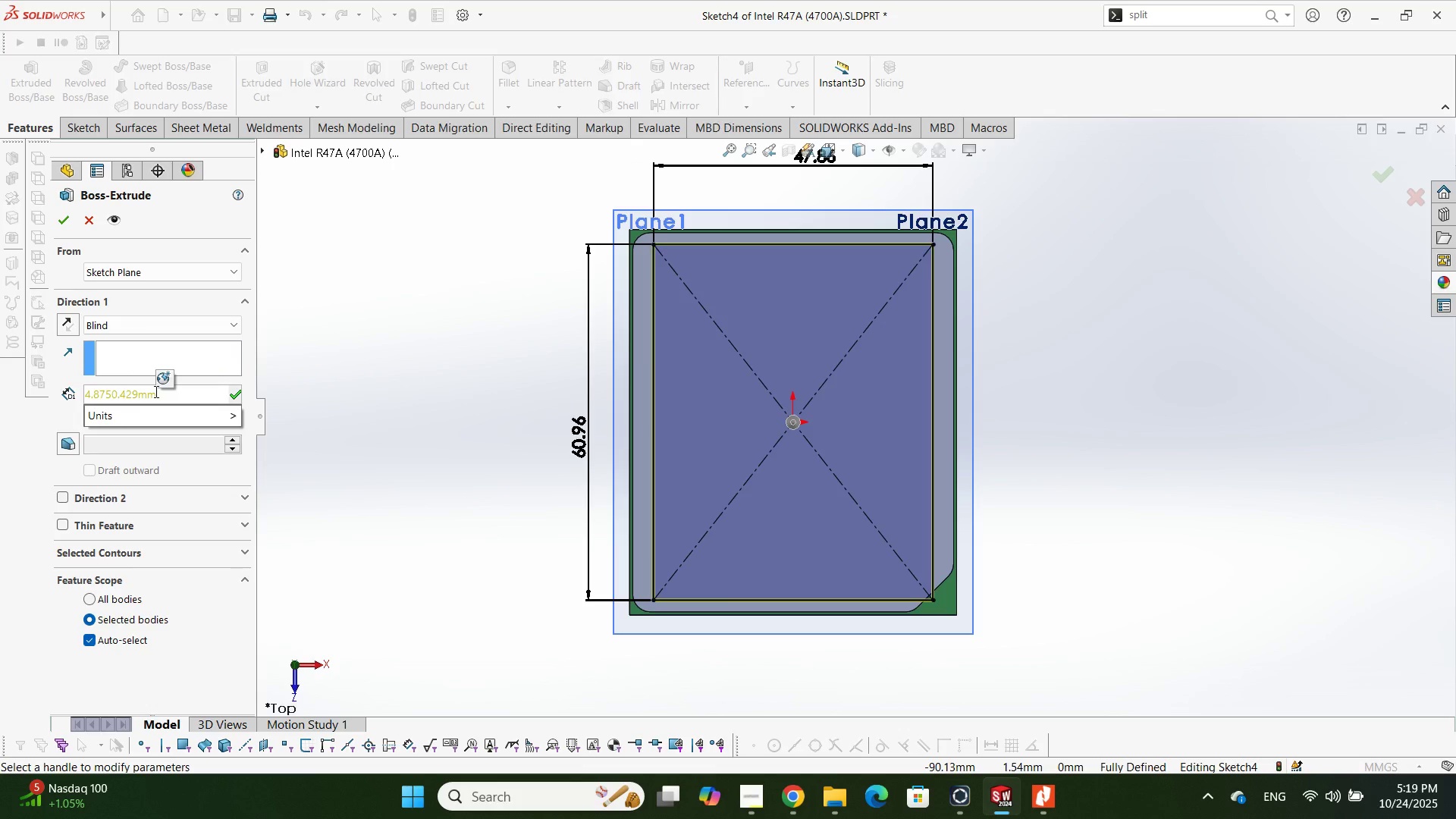 
key(NumpadSubtract)
 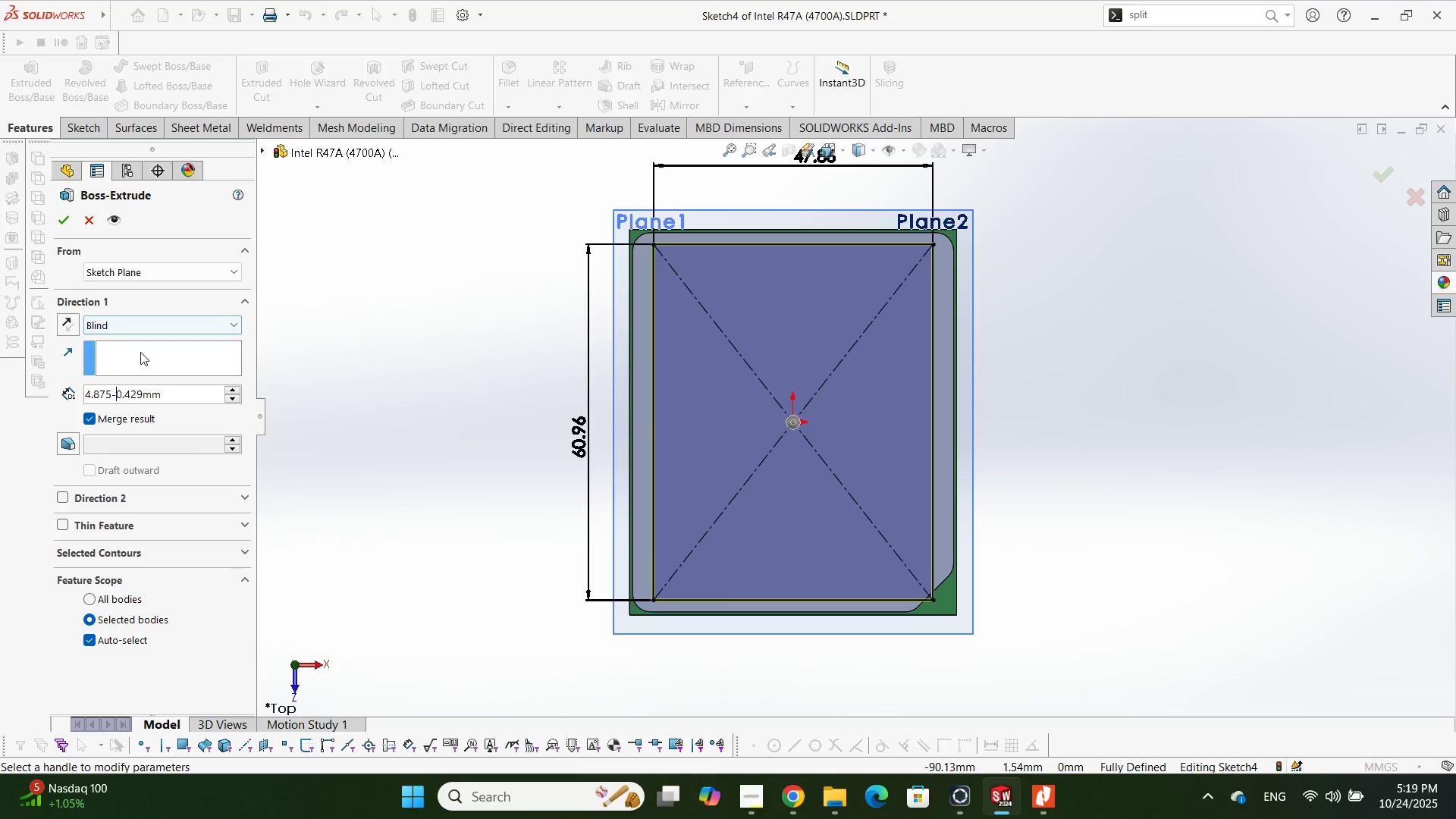 
key(Enter)
 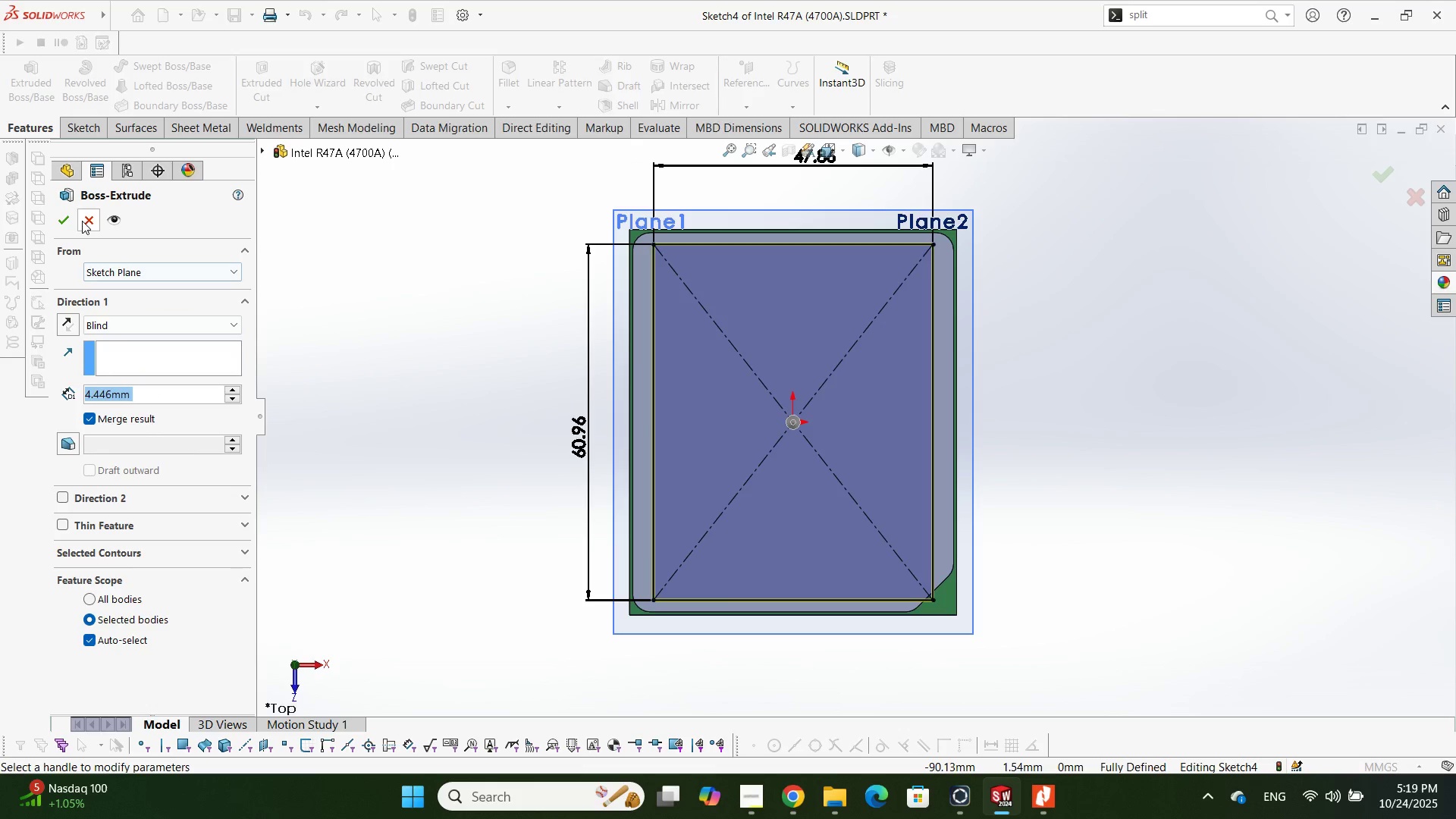 
left_click([67, 218])
 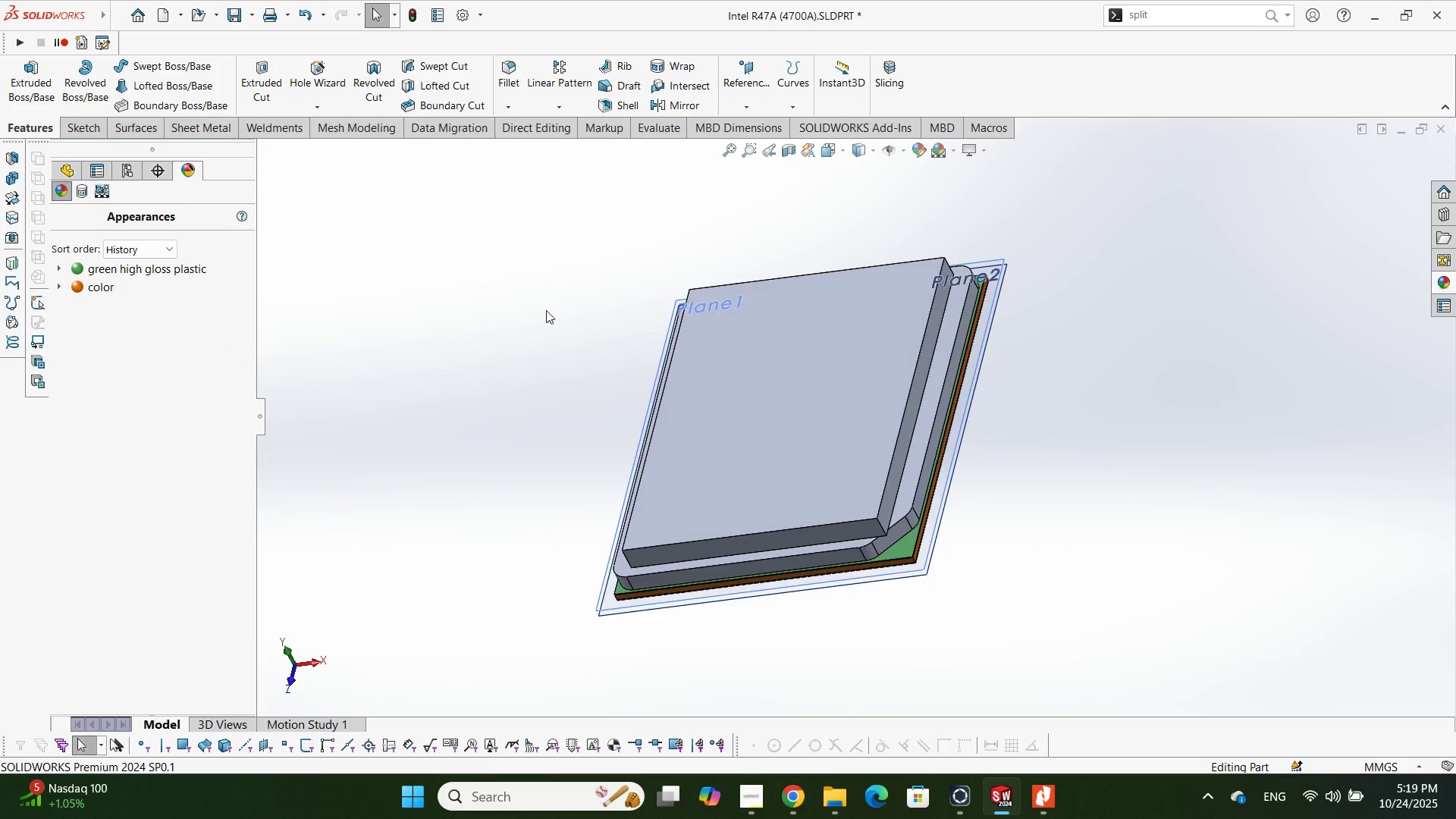 
scroll: coordinate [482, 619], scroll_direction: down, amount: 1.0
 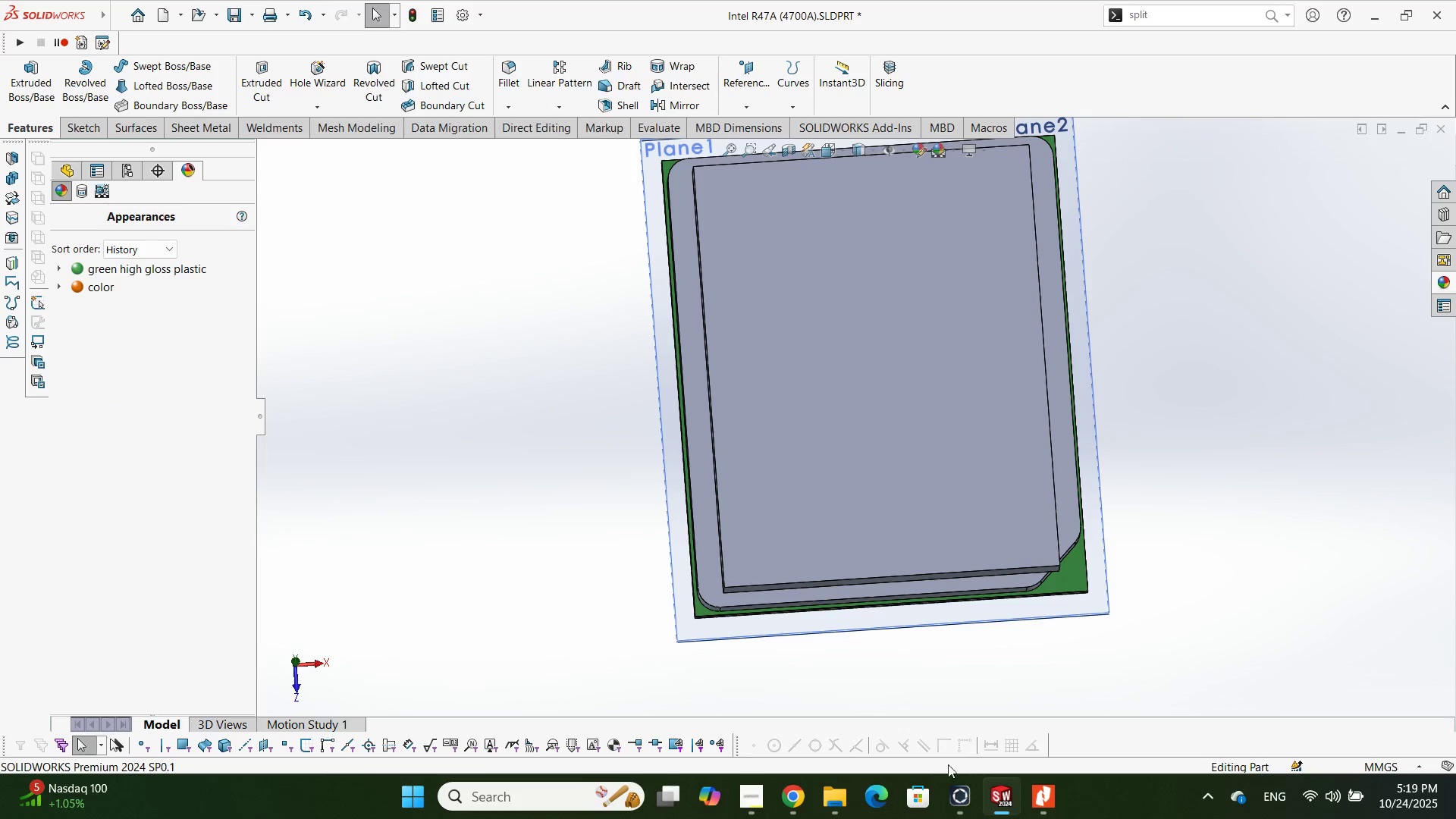 
left_click([1034, 793])
 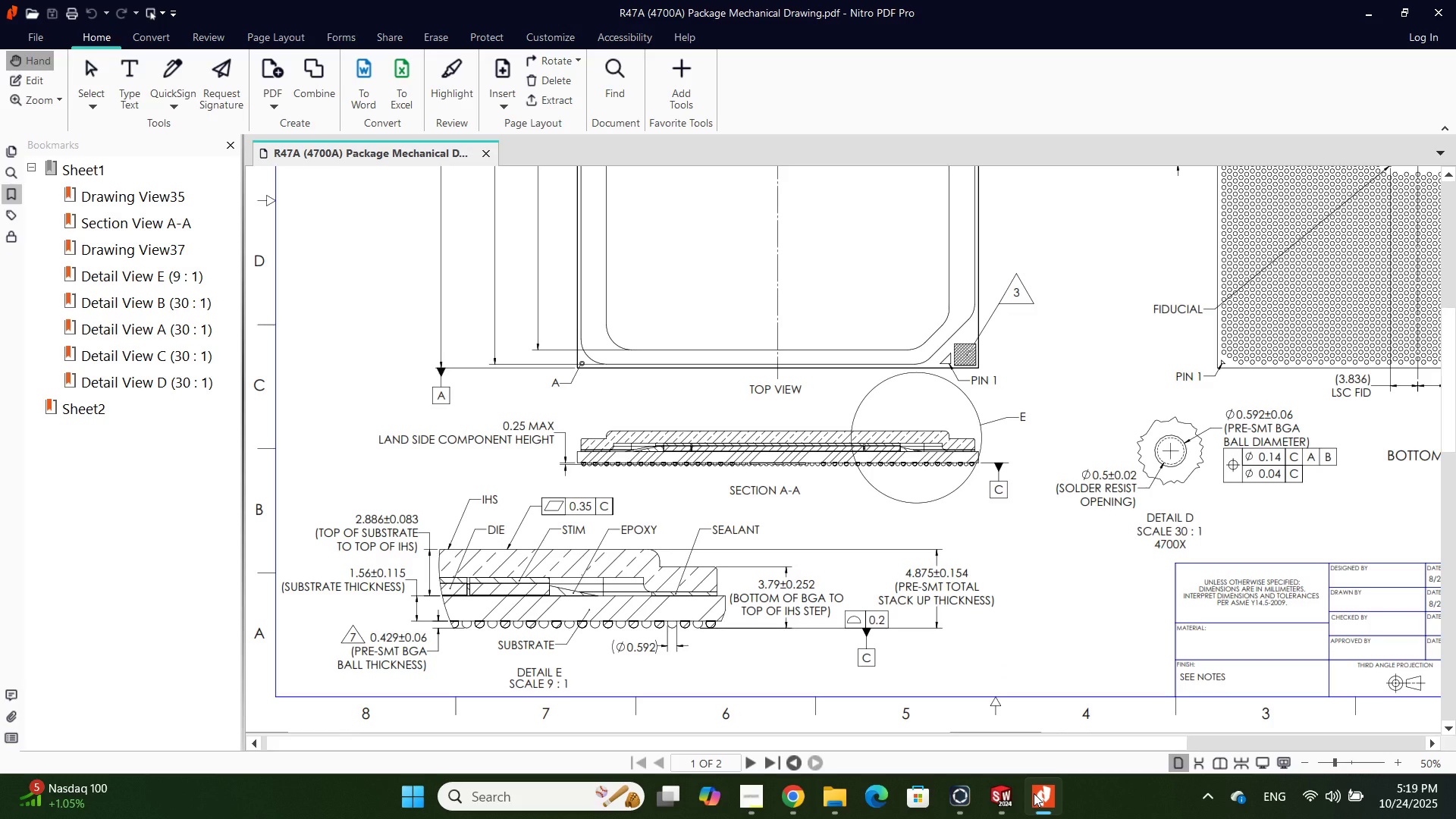 
left_click([1034, 793])
 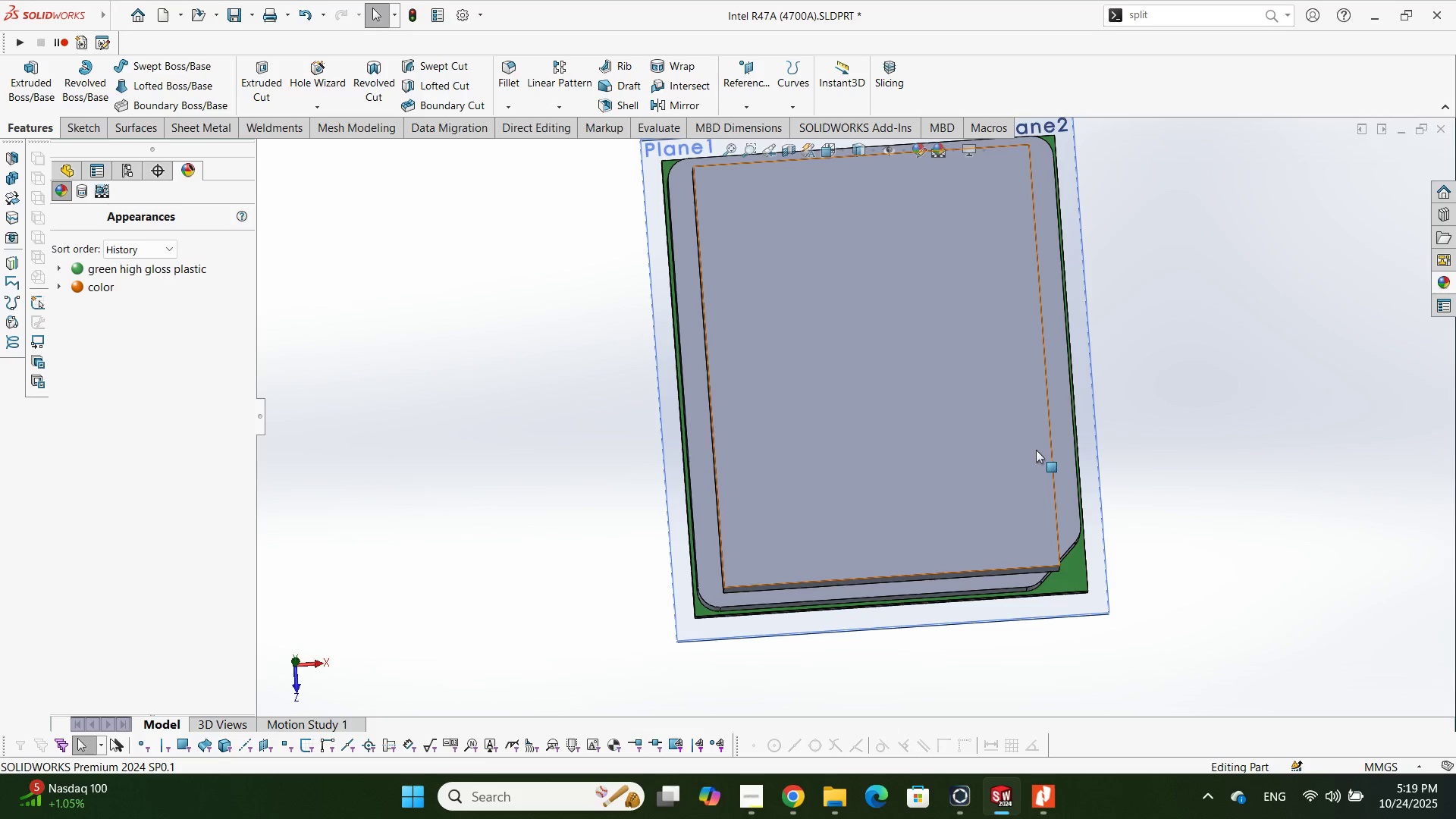 
scroll: coordinate [1036, 458], scroll_direction: down, amount: 1.0
 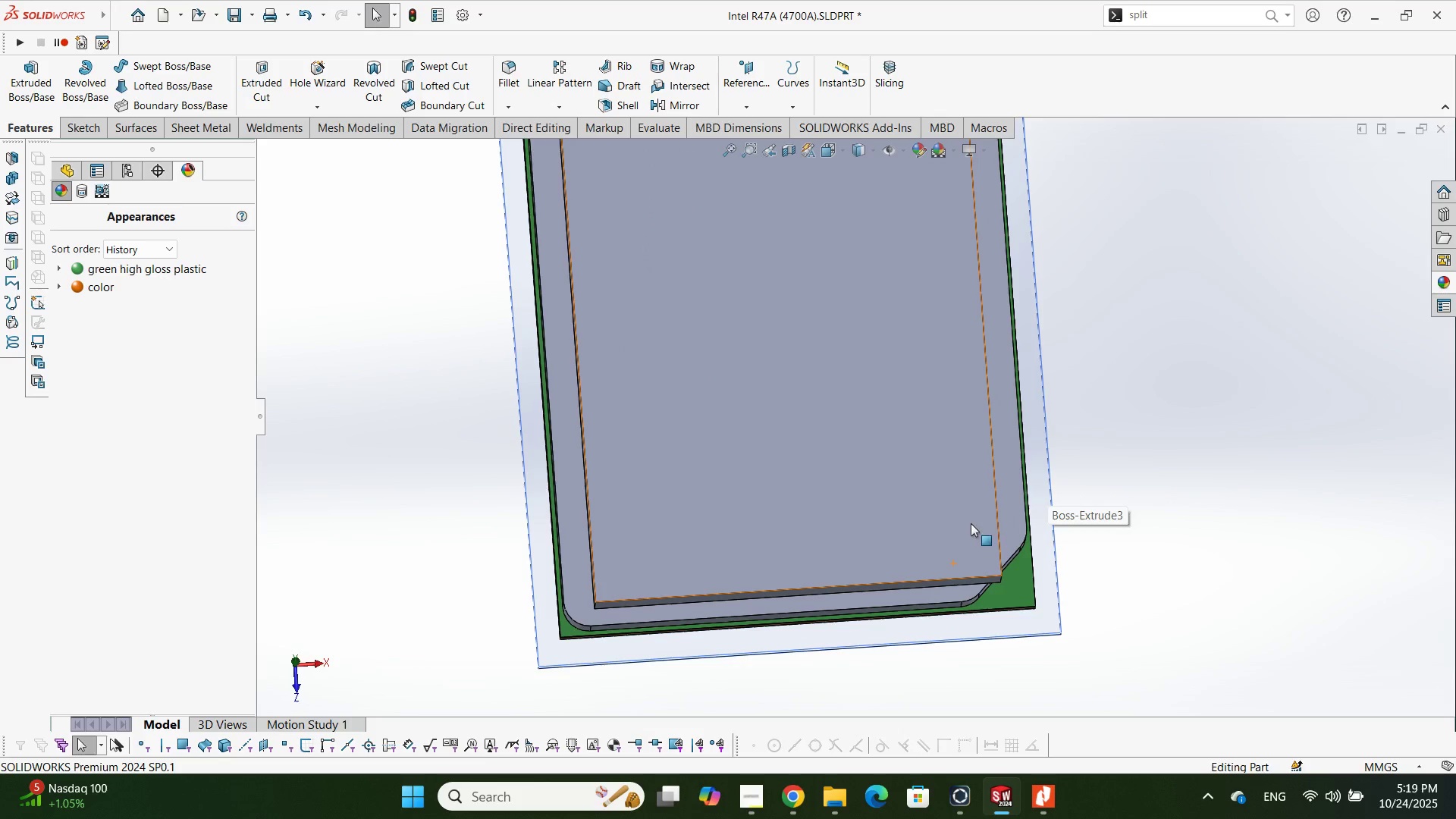 
left_click([964, 527])
 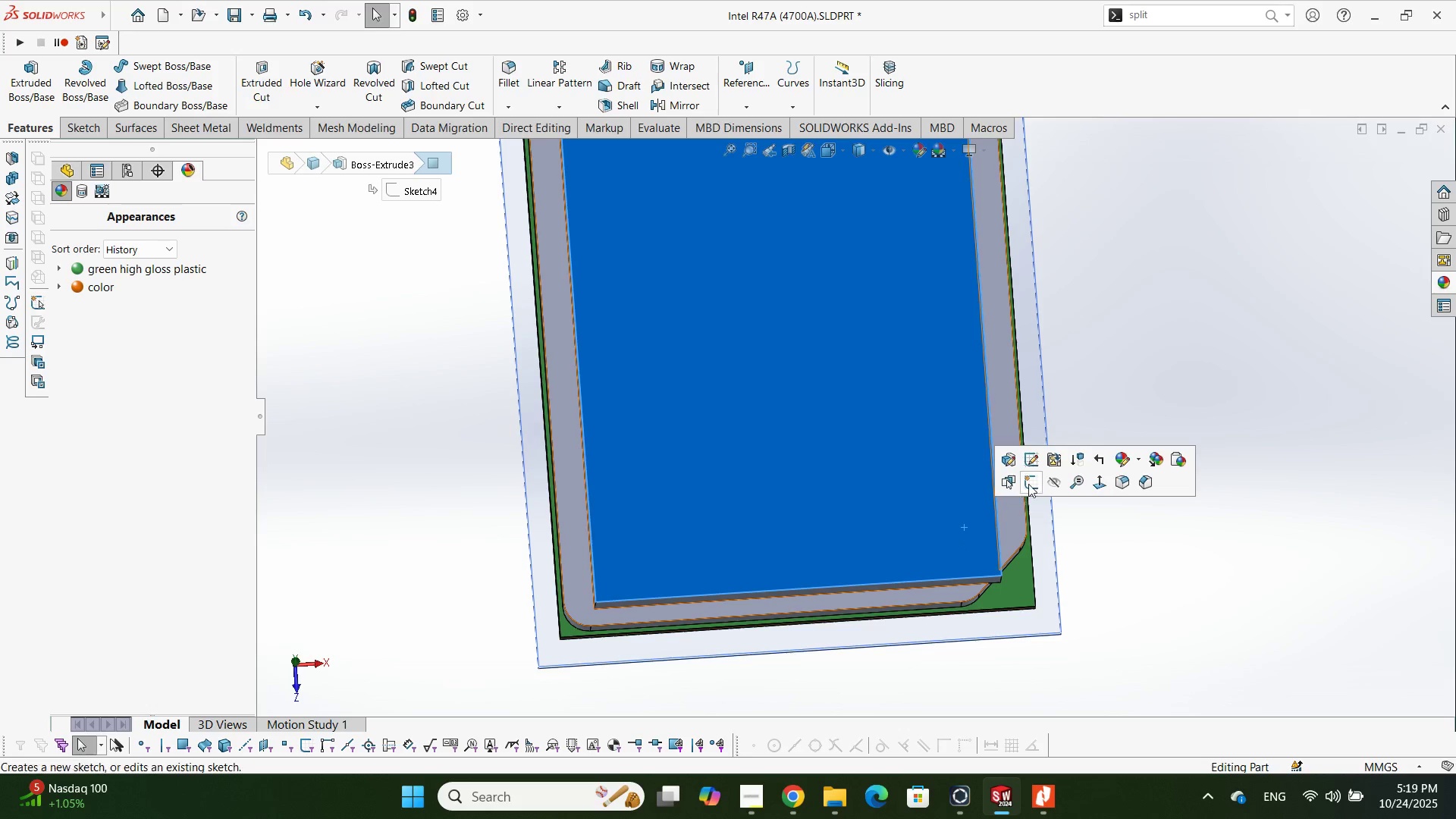 
left_click([1031, 478])
 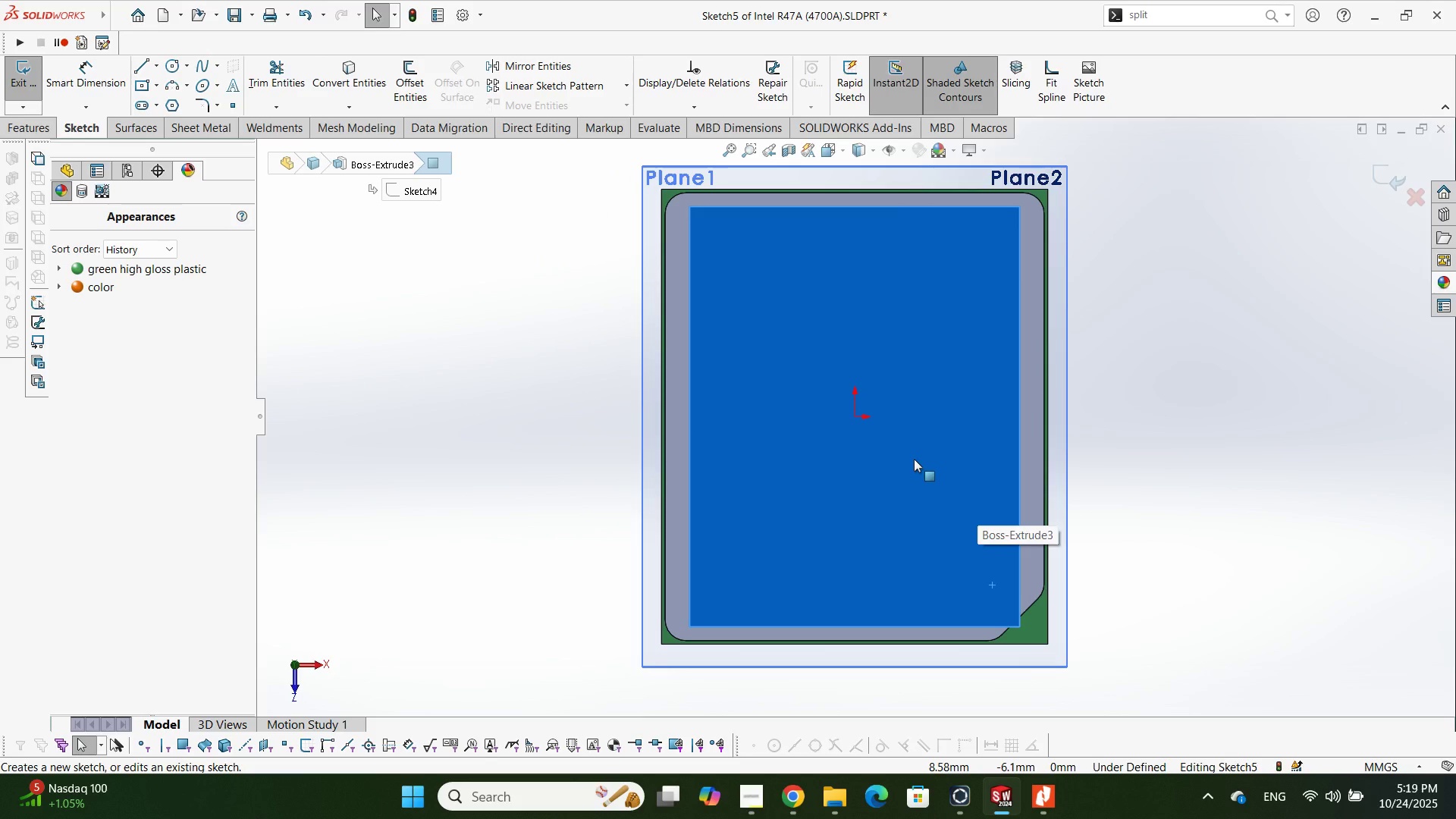 
wait(8.94)
 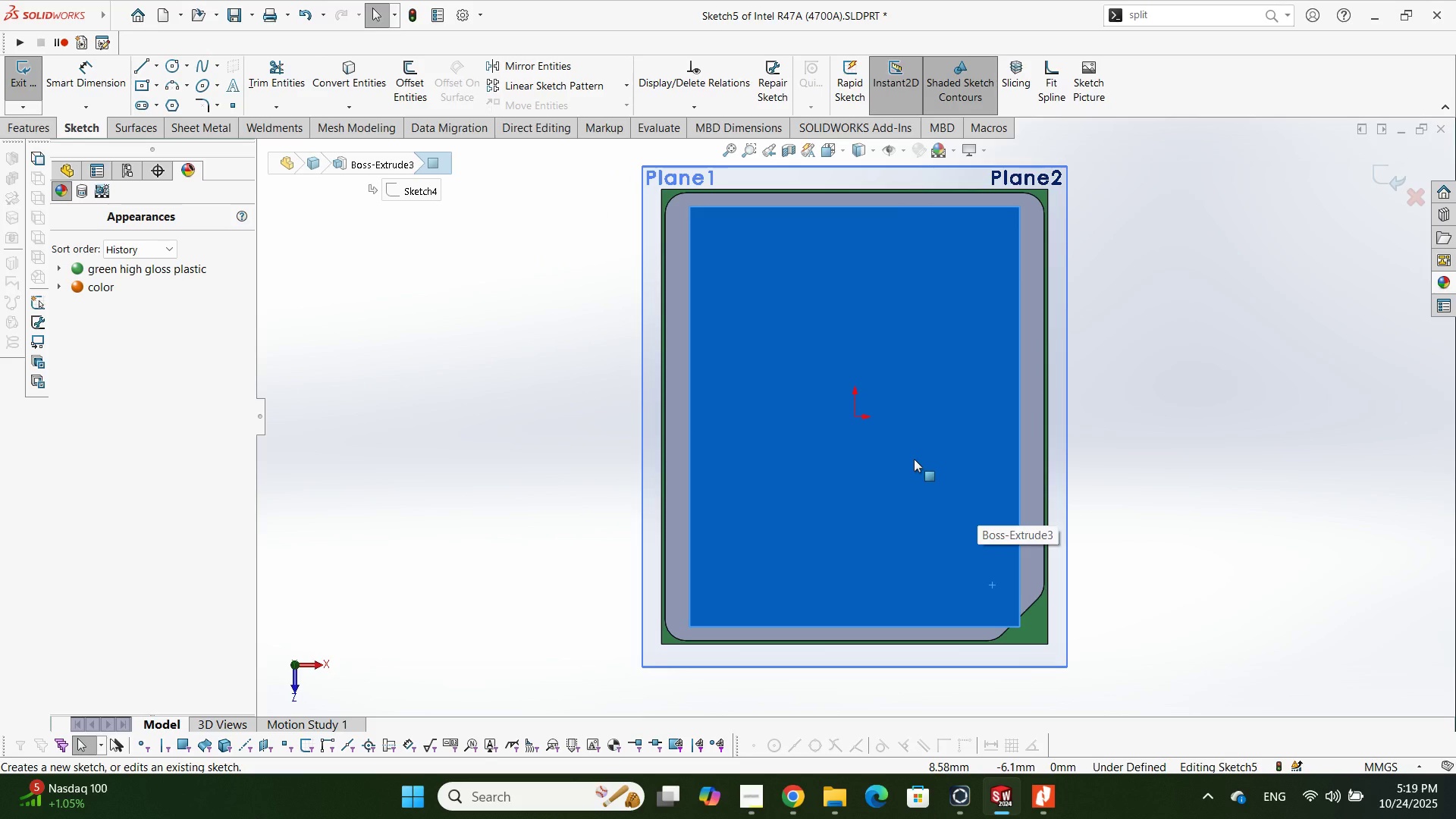 
scroll: coordinate [914, 455], scroll_direction: up, amount: 2.0
 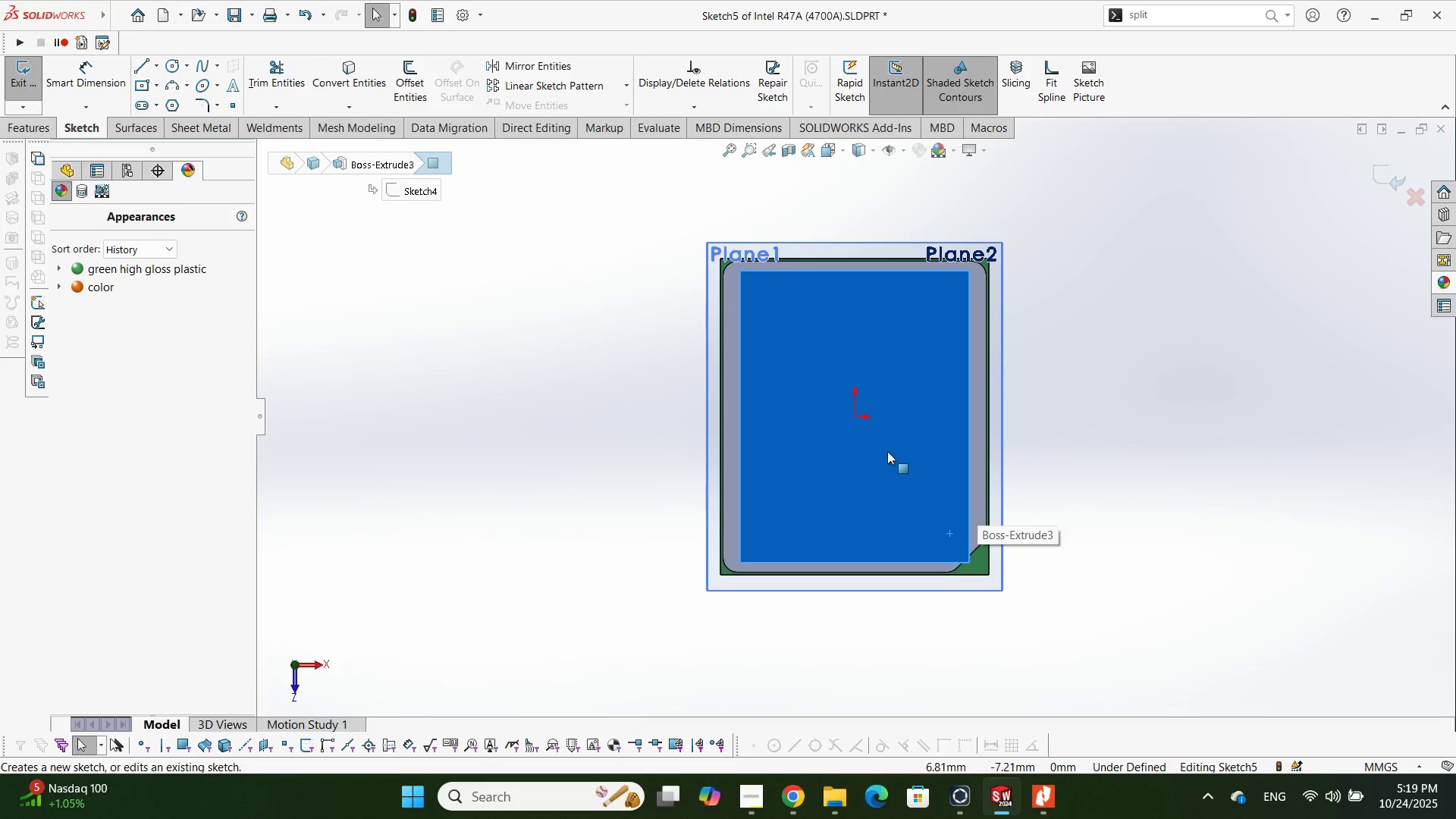 
scroll: coordinate [887, 451], scroll_direction: down, amount: 2.0
 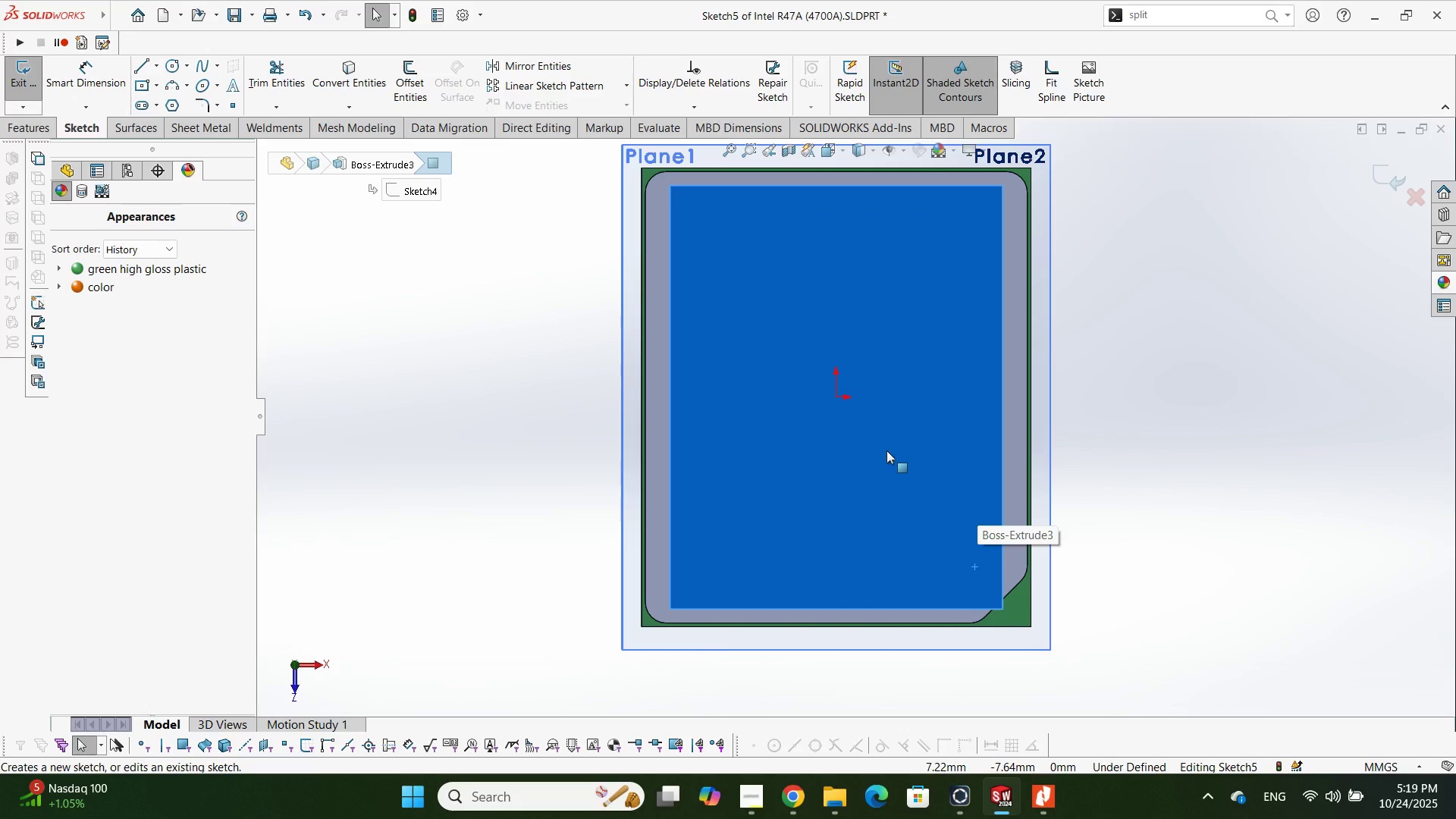 
wait(6.36)
 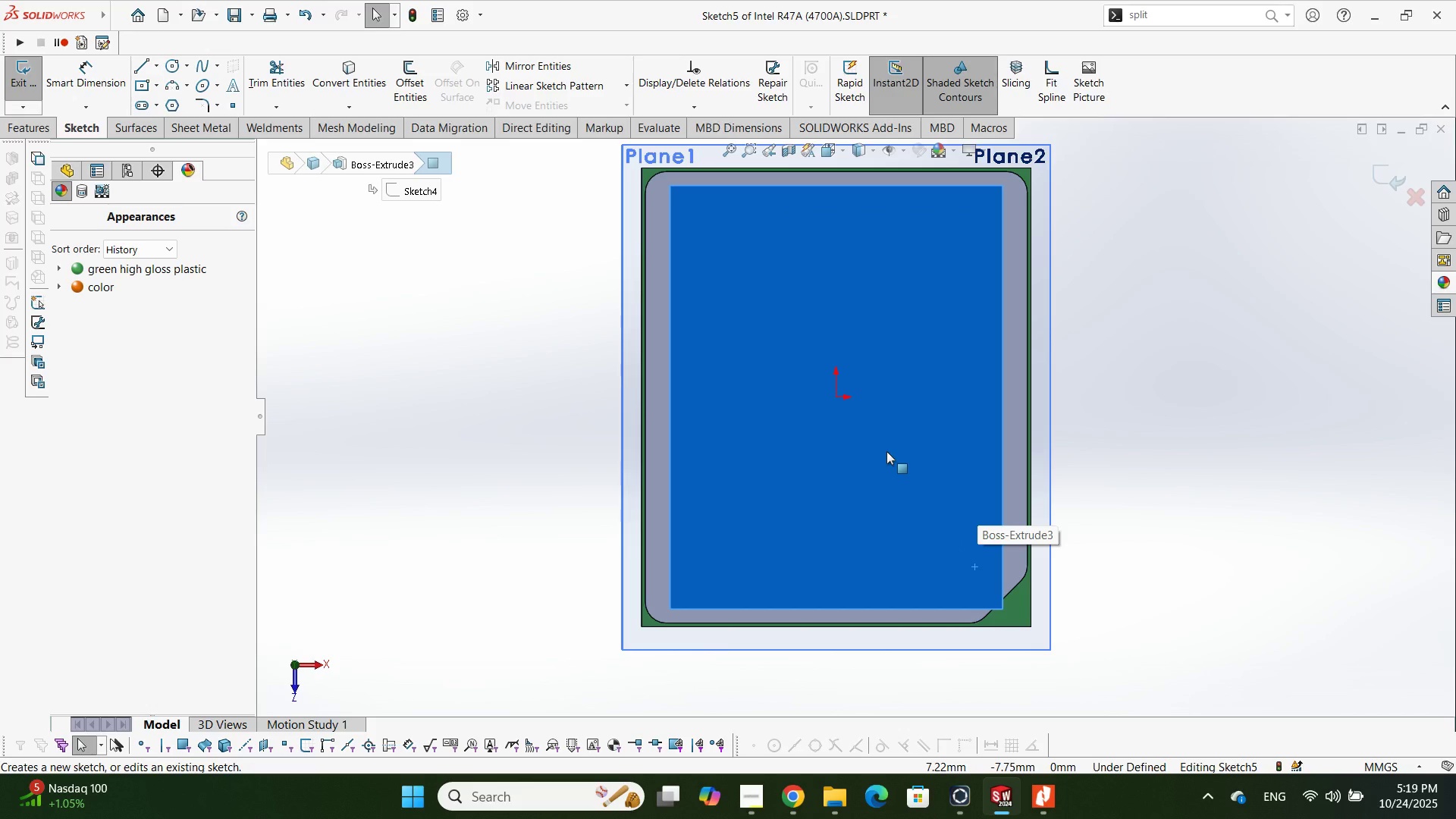 
scroll: coordinate [886, 450], scroll_direction: up, amount: 1.0
 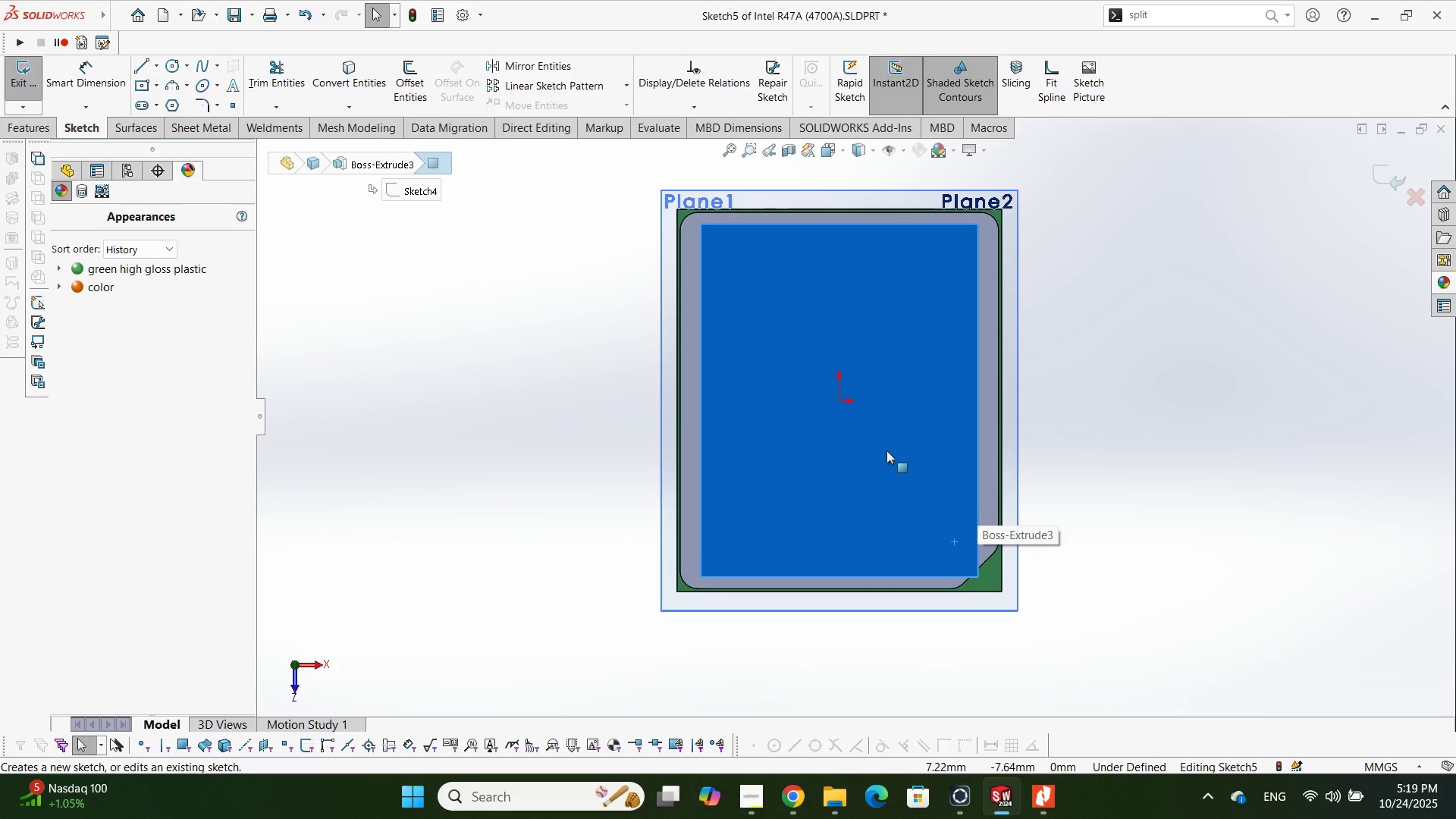 
scroll: coordinate [886, 450], scroll_direction: down, amount: 1.0
 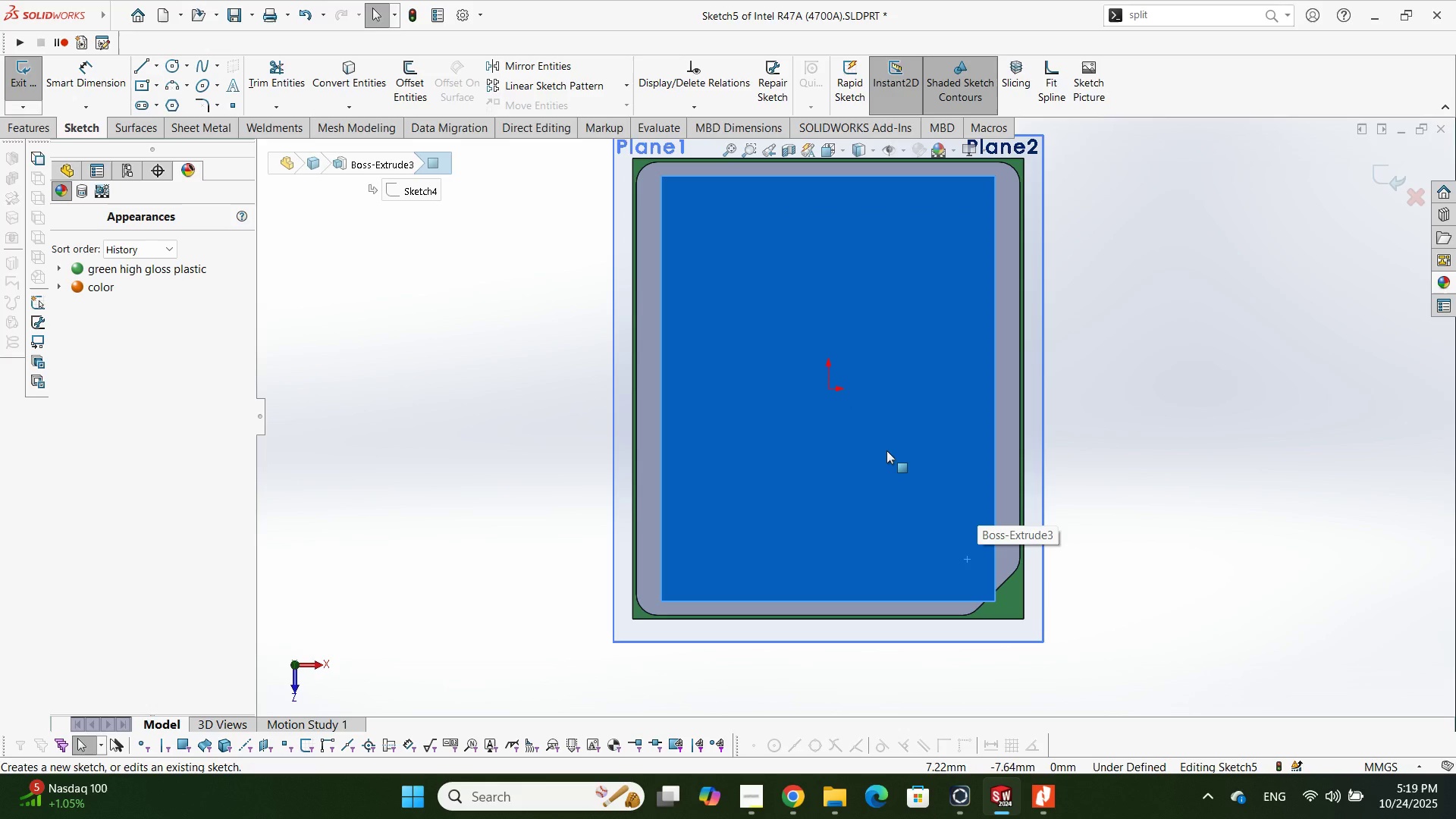 
scroll: coordinate [886, 450], scroll_direction: up, amount: 1.0
 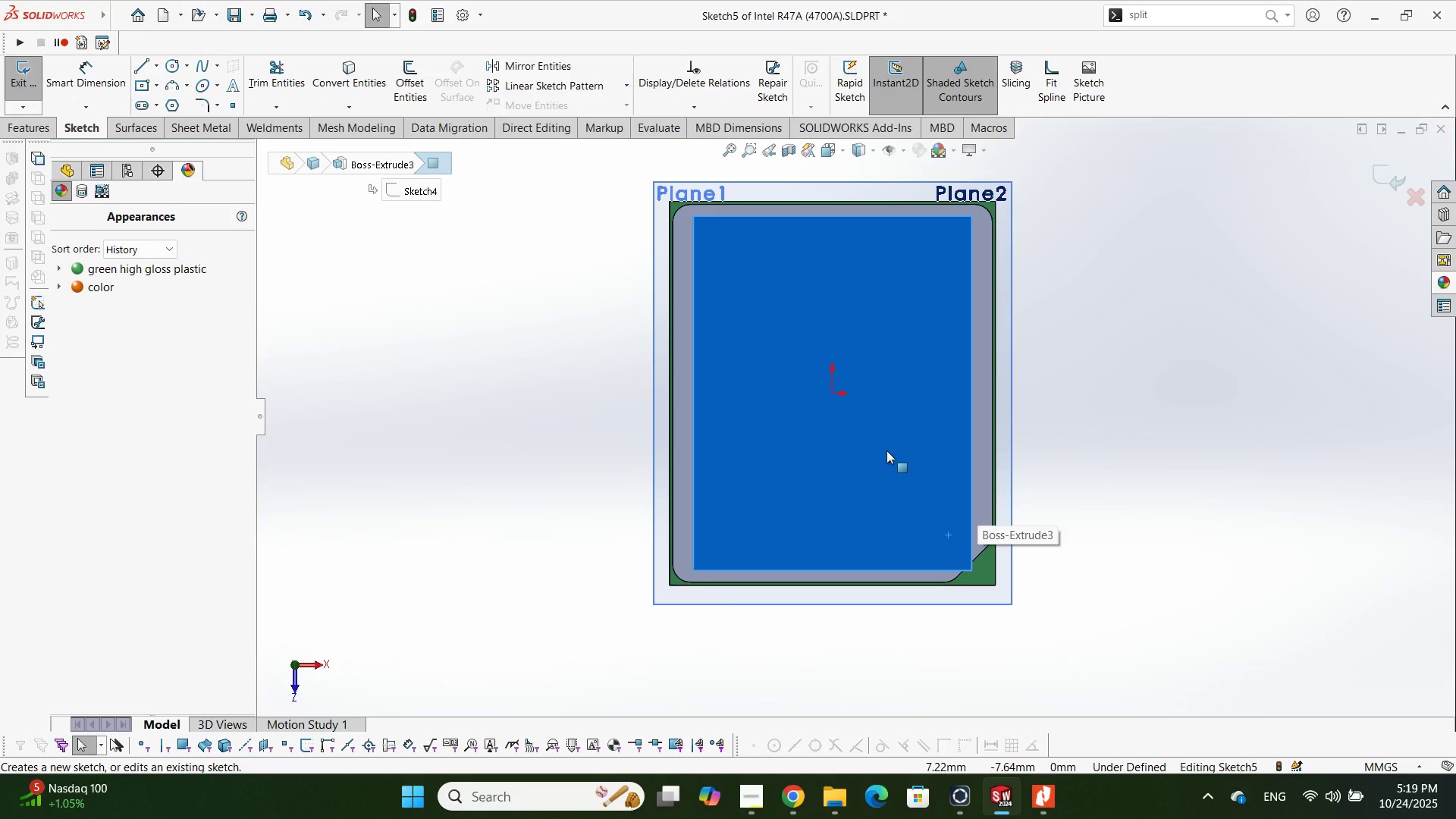 
wait(10.43)
 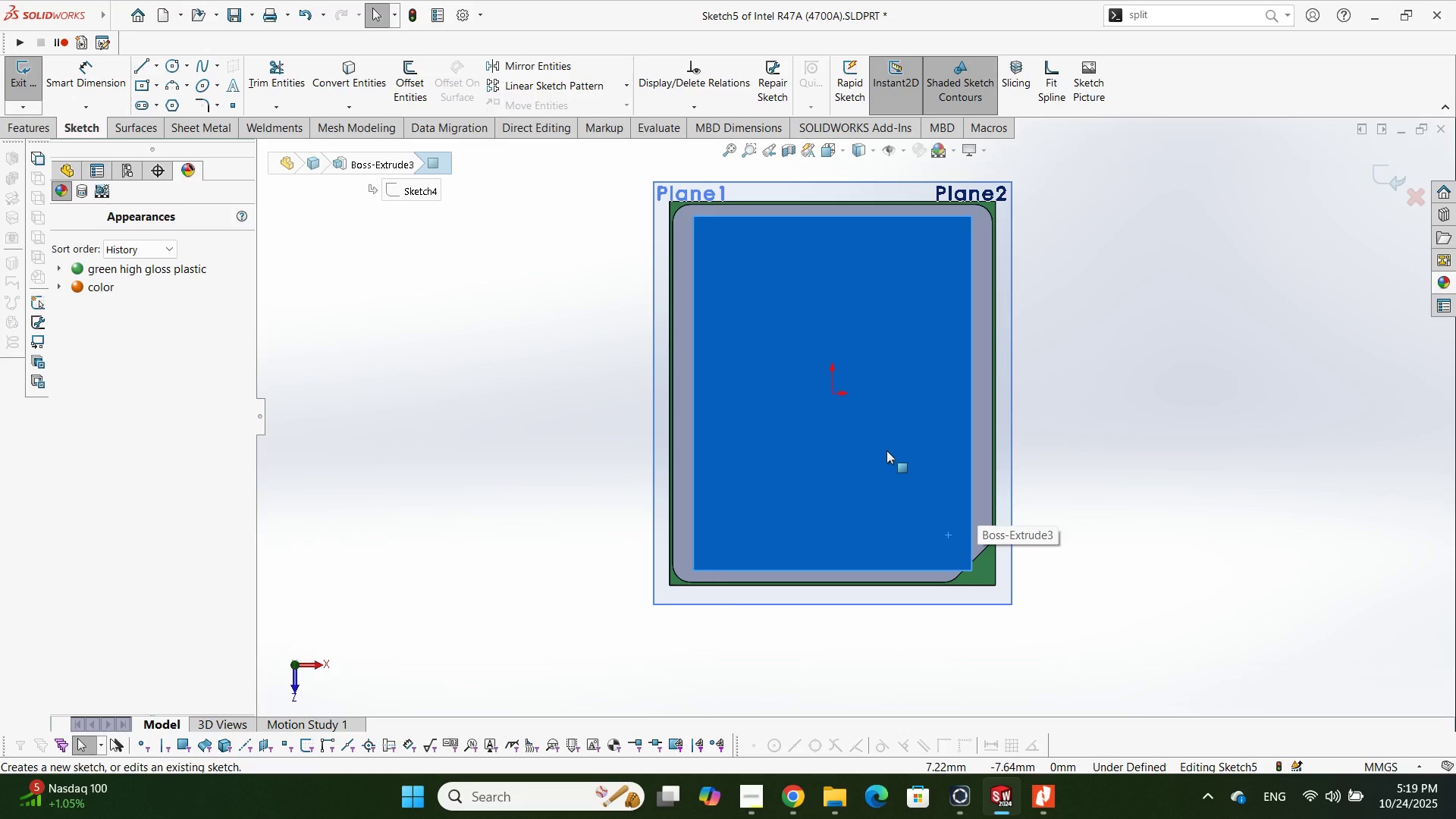 
scroll: coordinate [886, 450], scroll_direction: none, amount: 0.0
 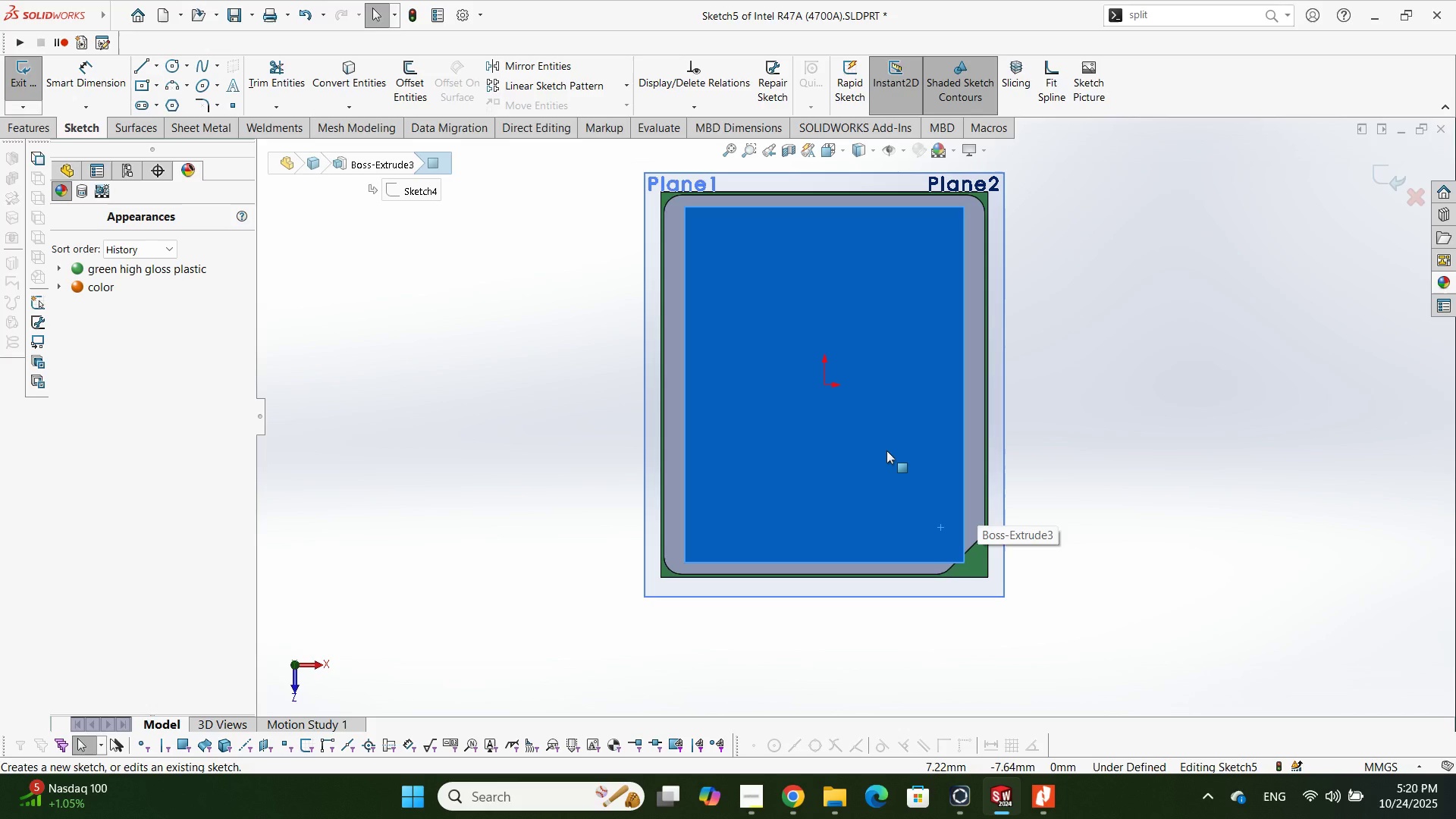 
wait(20.48)
 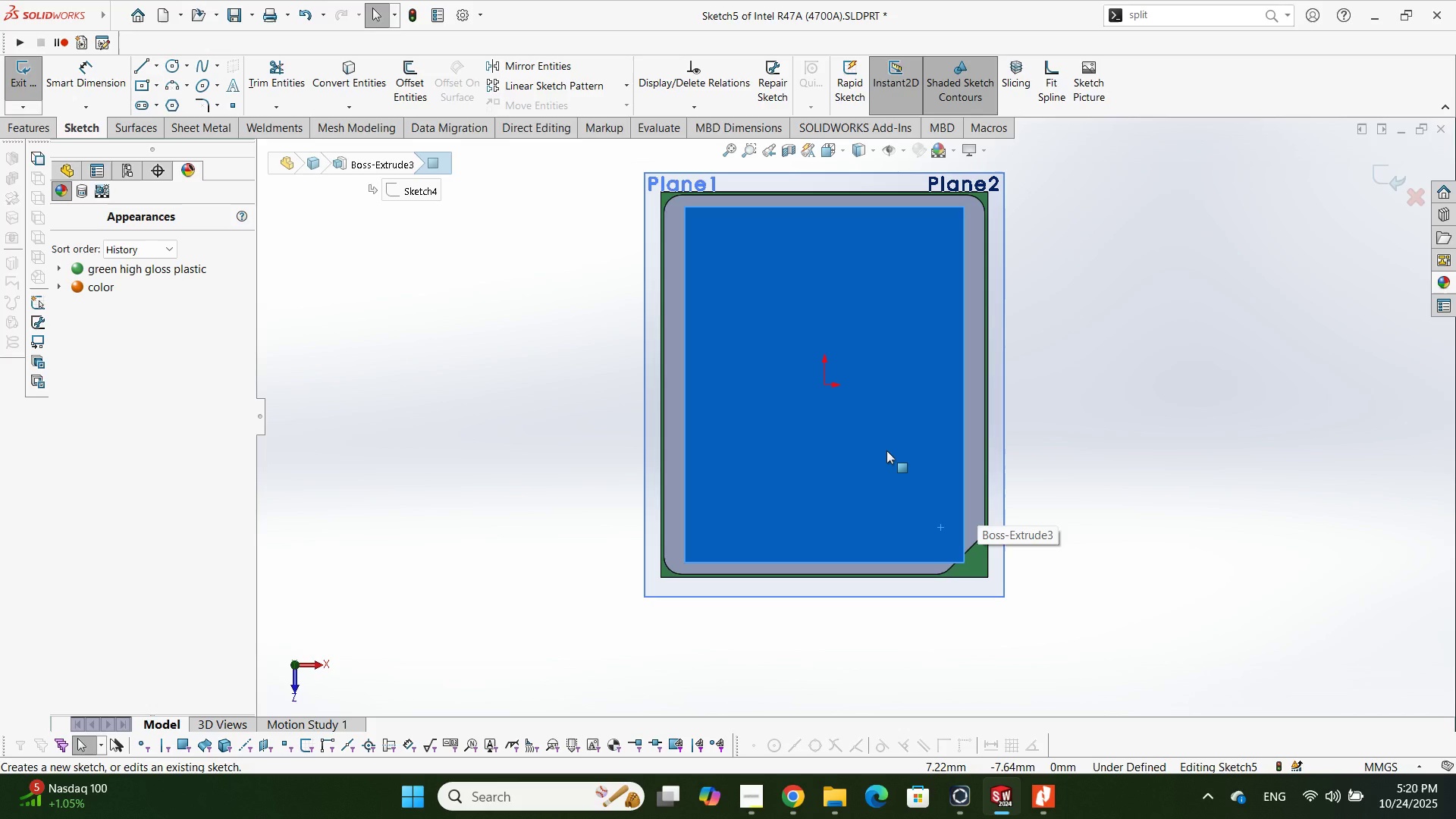 
scroll: coordinate [912, 472], scroll_direction: up, amount: 1.0
 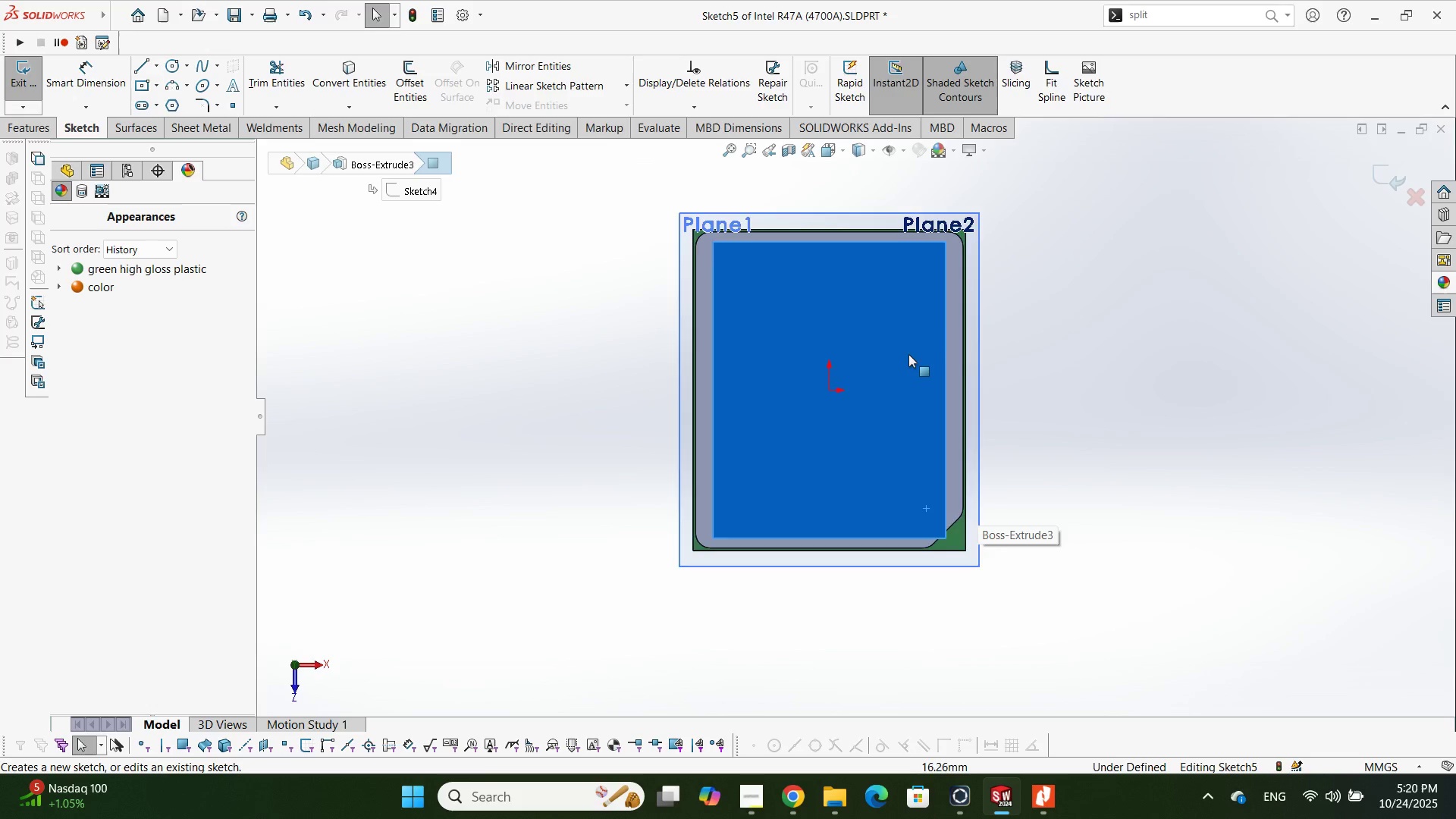 
scroll: coordinate [898, 328], scroll_direction: down, amount: 3.0
 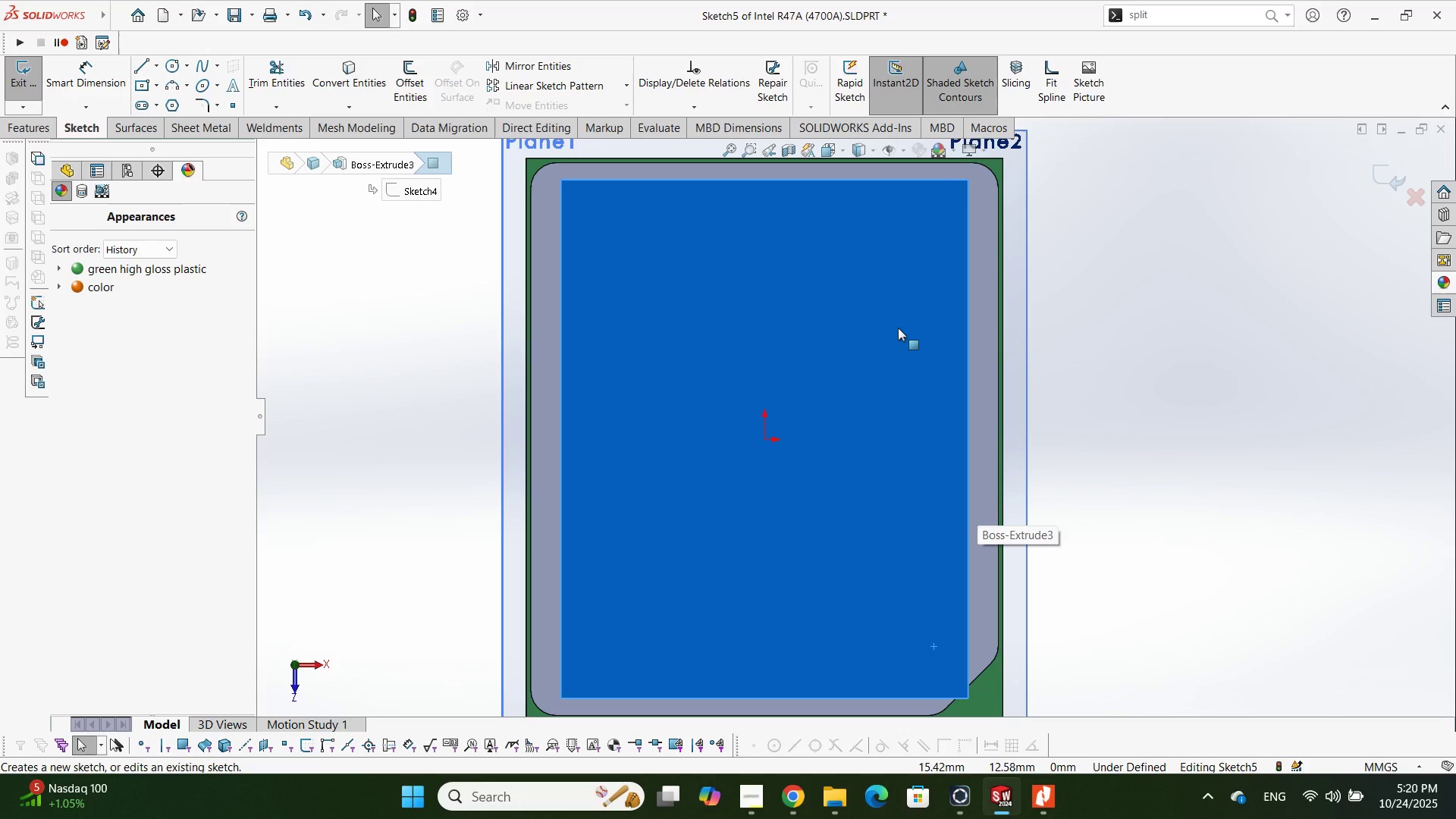 
scroll: coordinate [898, 328], scroll_direction: none, amount: 0.0
 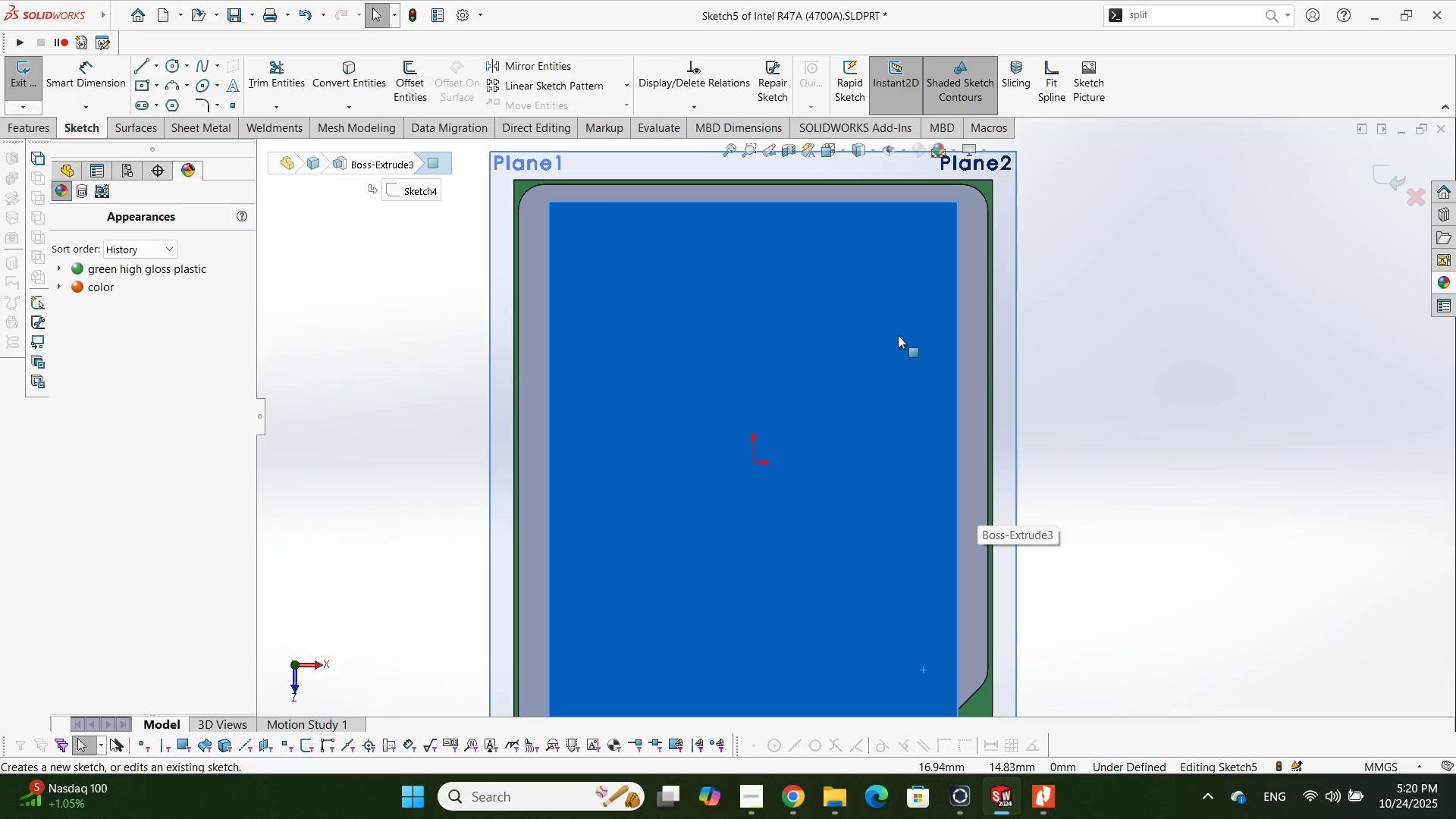 
wait(5.08)
 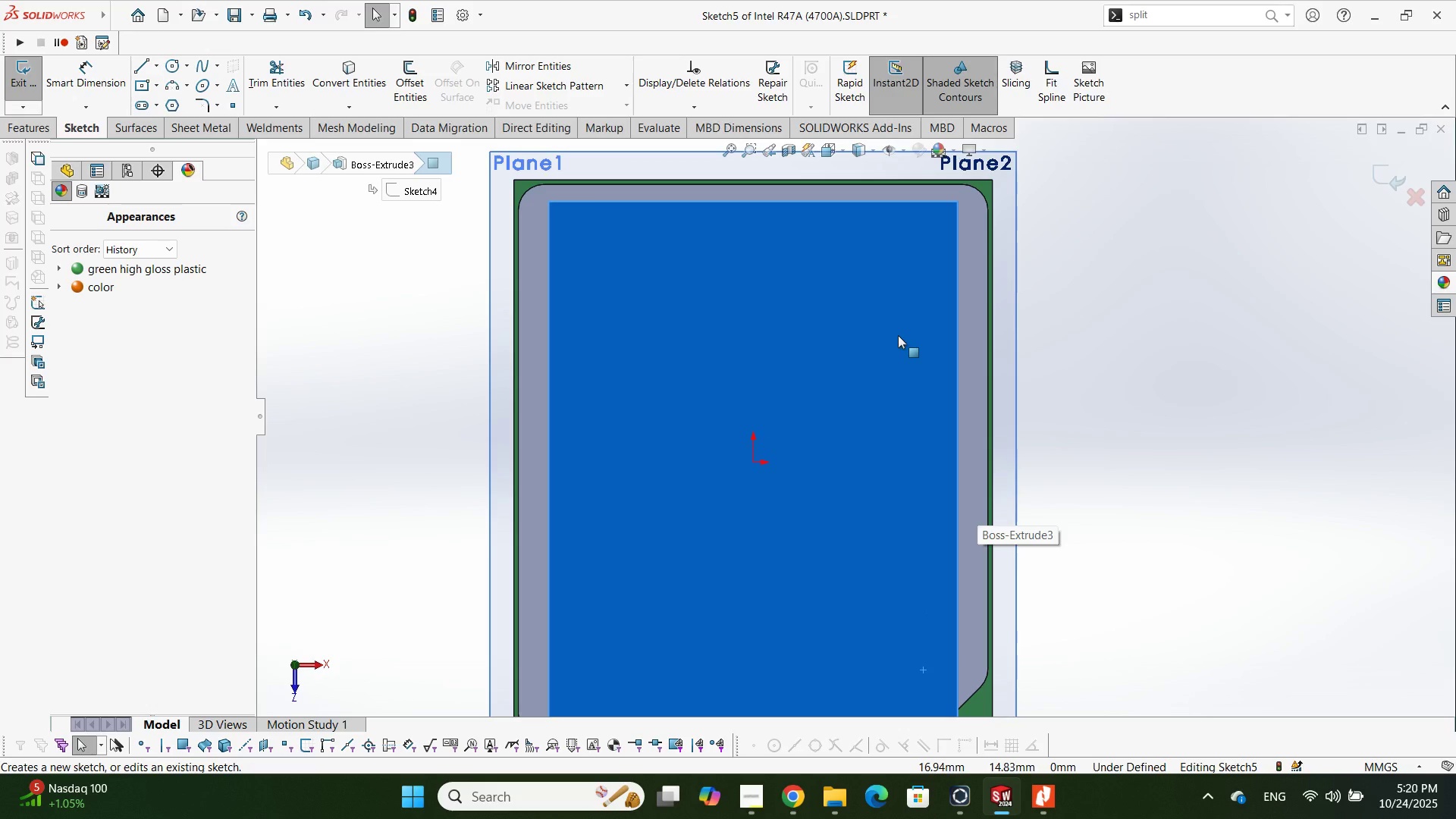 
scroll: coordinate [892, 348], scroll_direction: none, amount: 0.0
 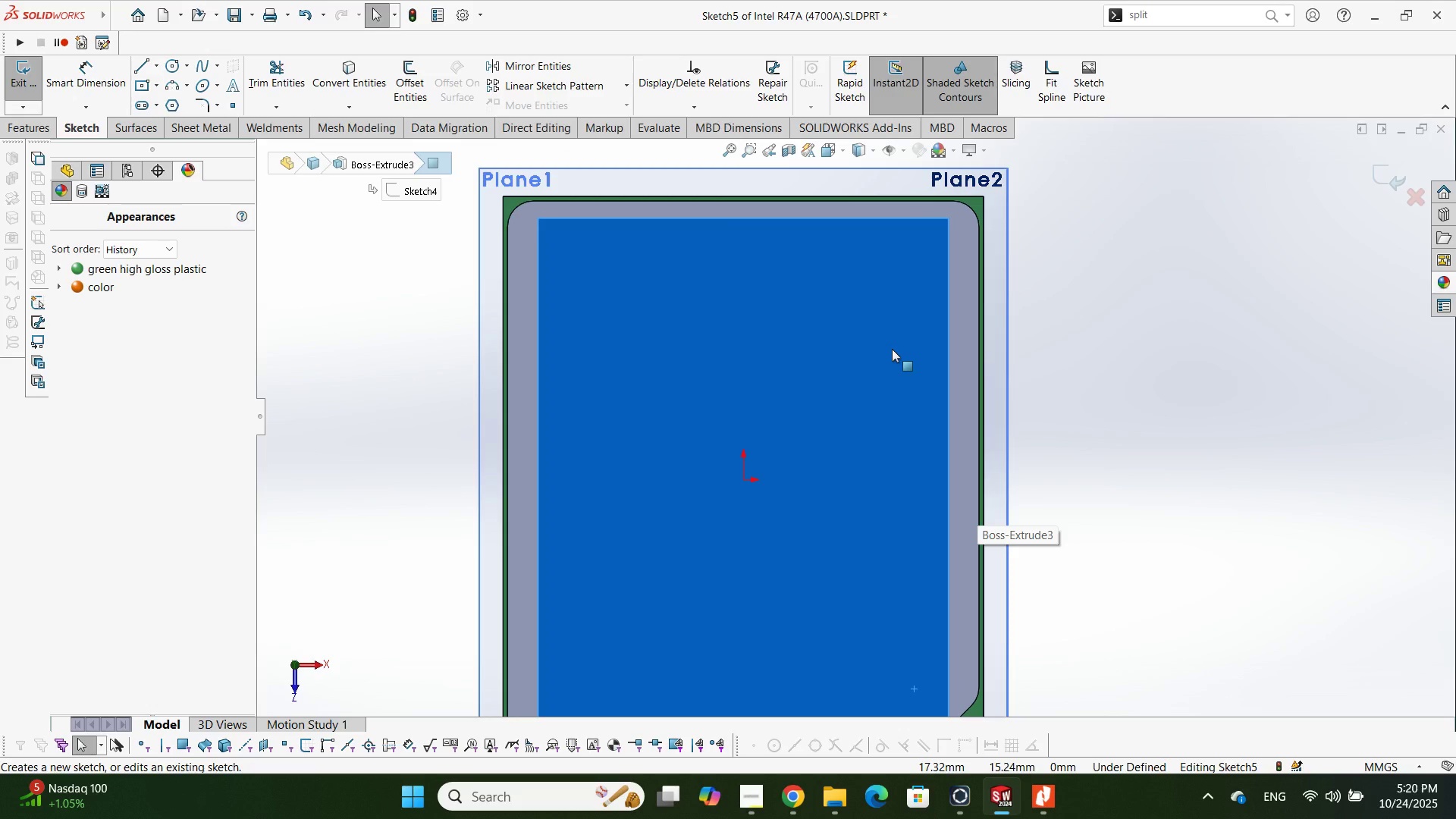 
scroll: coordinate [892, 349], scroll_direction: up, amount: 1.0
 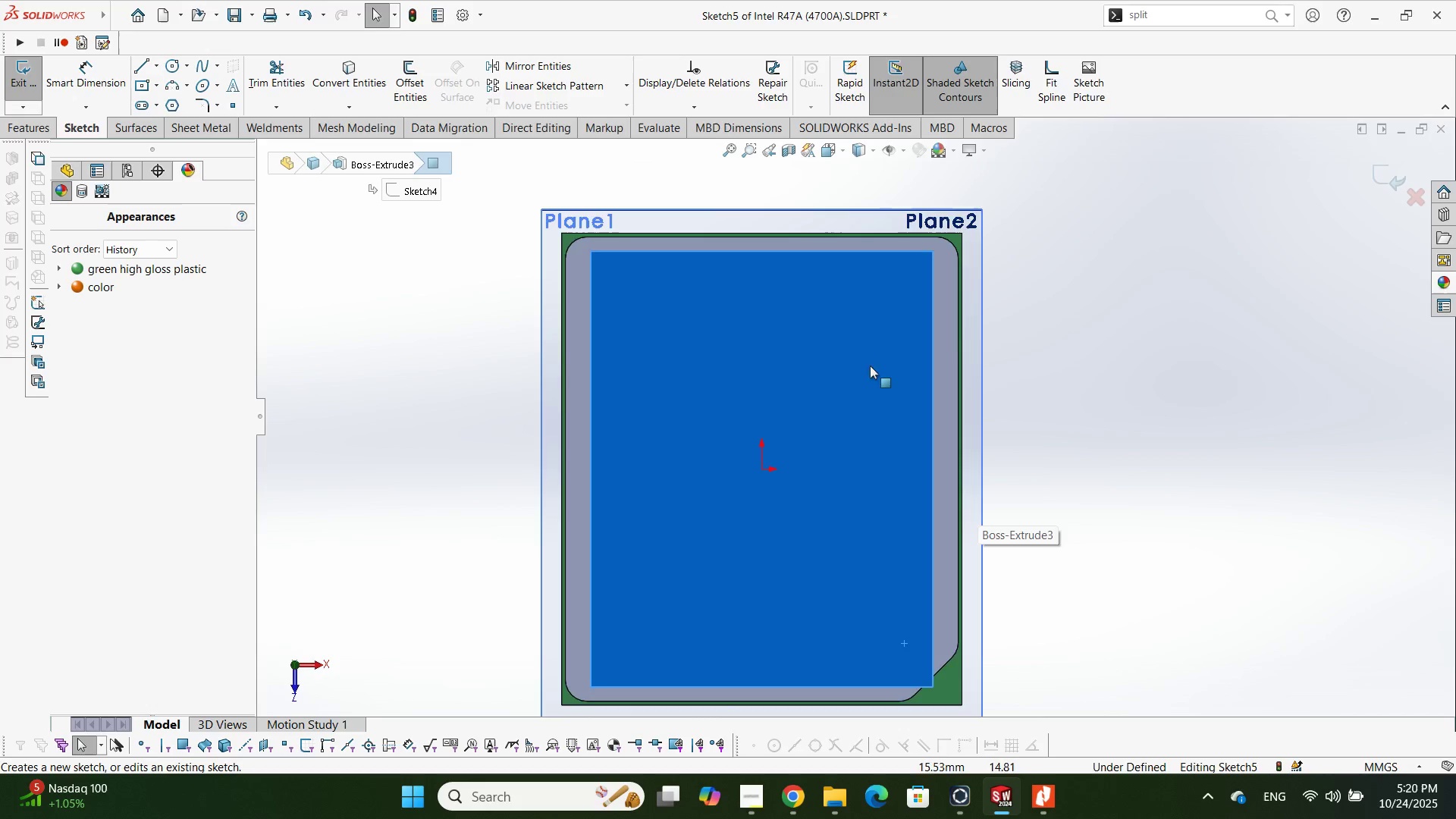 
scroll: coordinate [836, 489], scroll_direction: none, amount: 0.0
 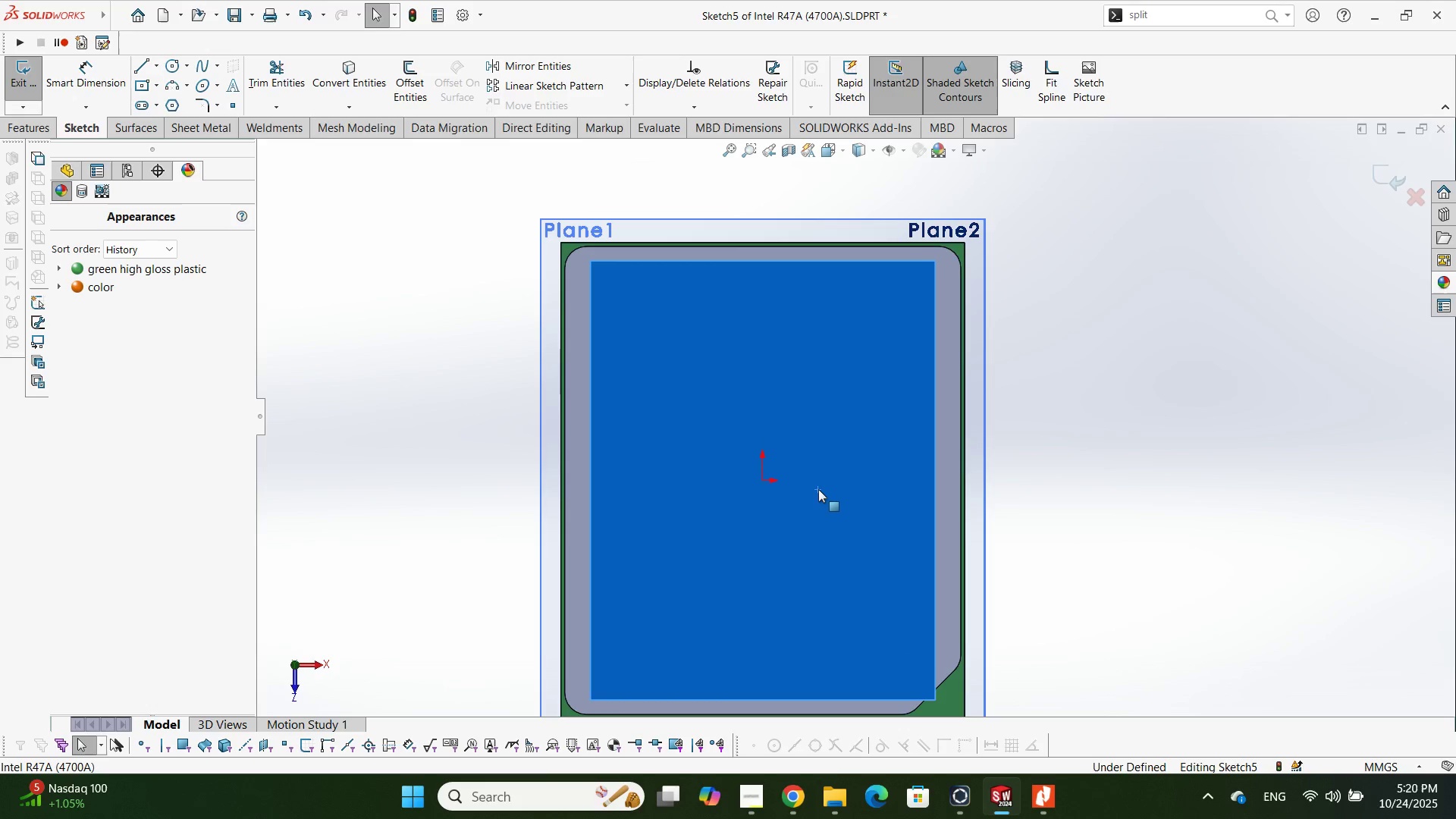 
left_click([818, 489])
 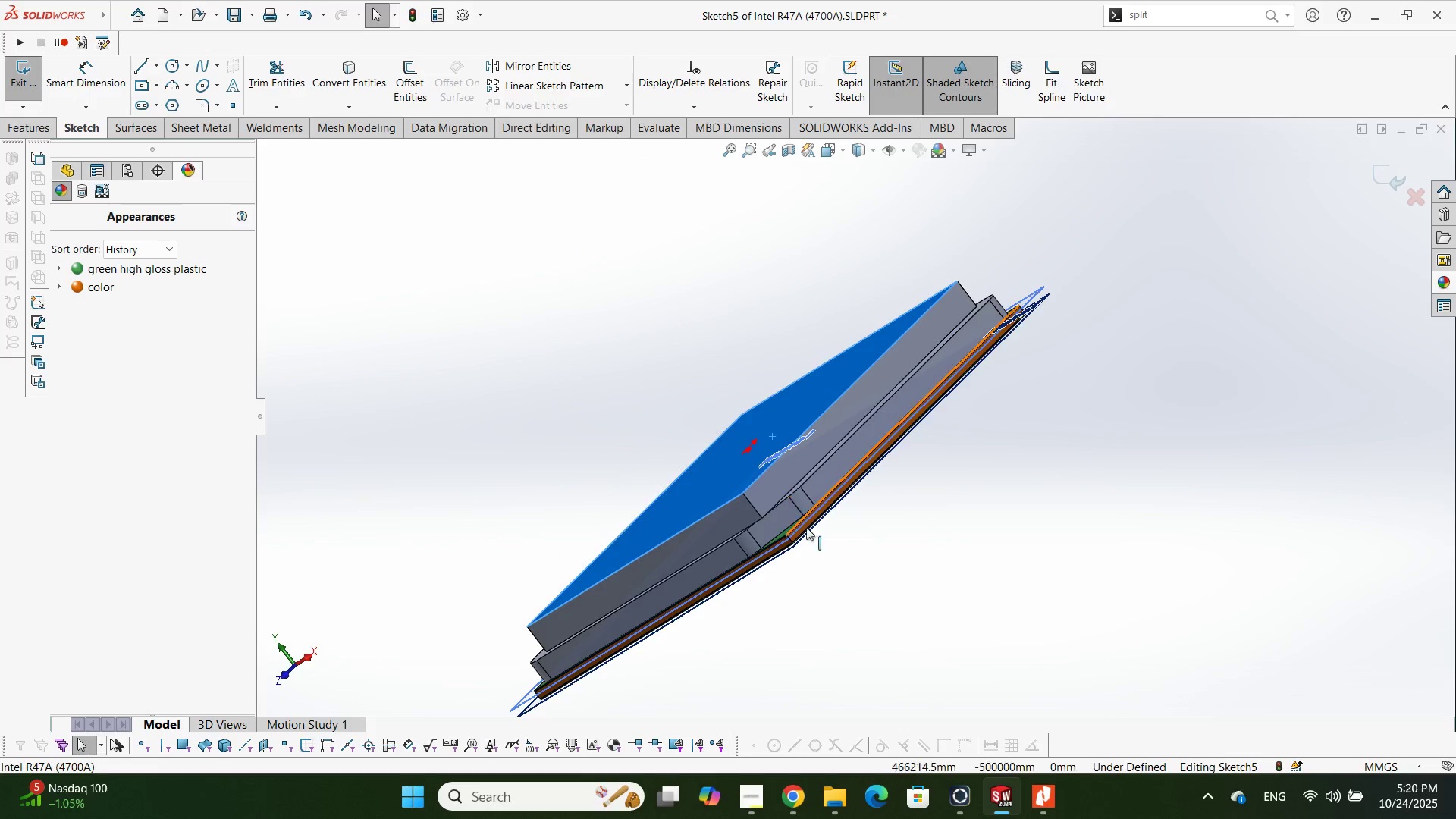 
scroll: coordinate [871, 656], scroll_direction: up, amount: 1.0
 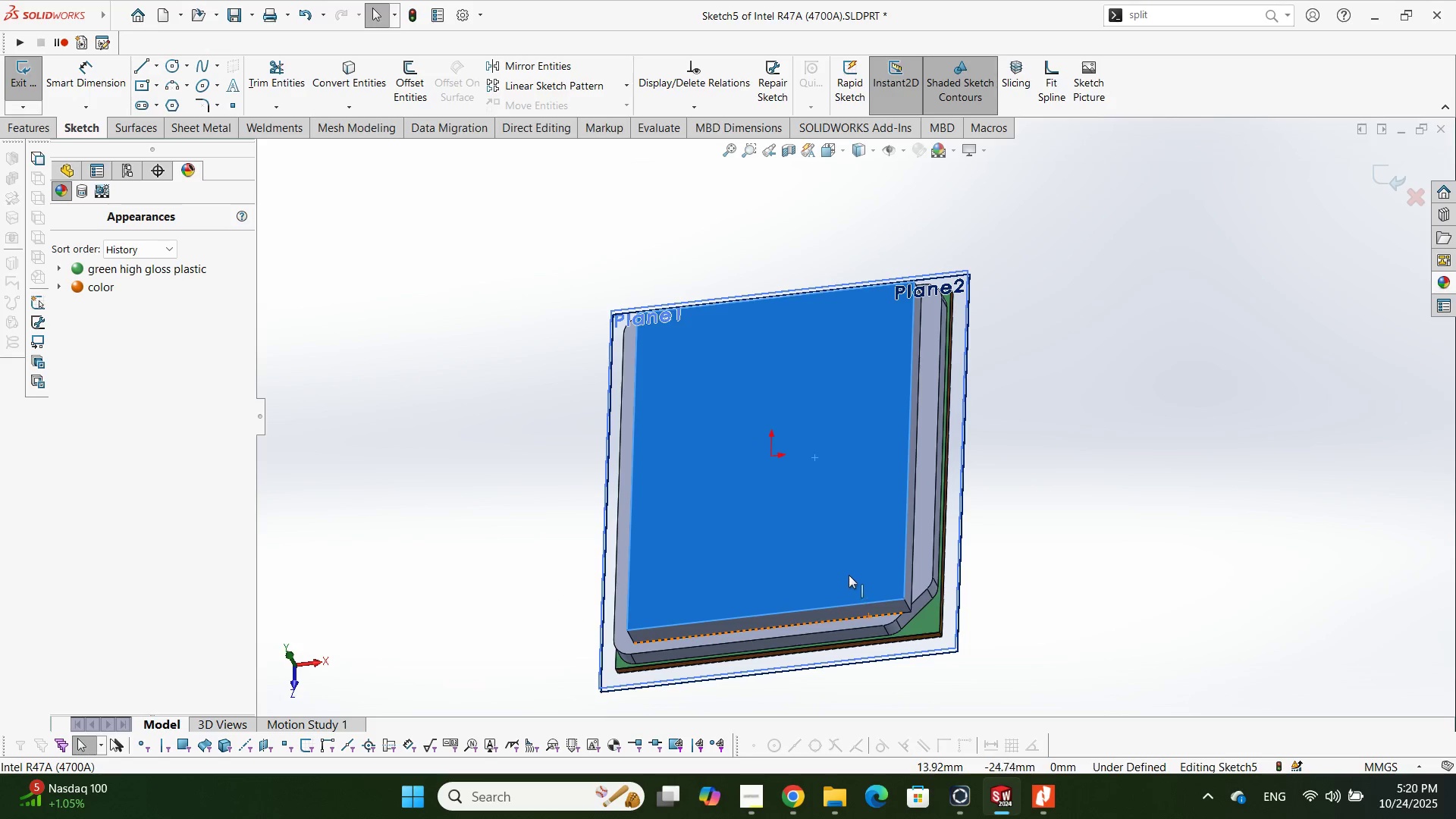 
left_click([849, 574])
 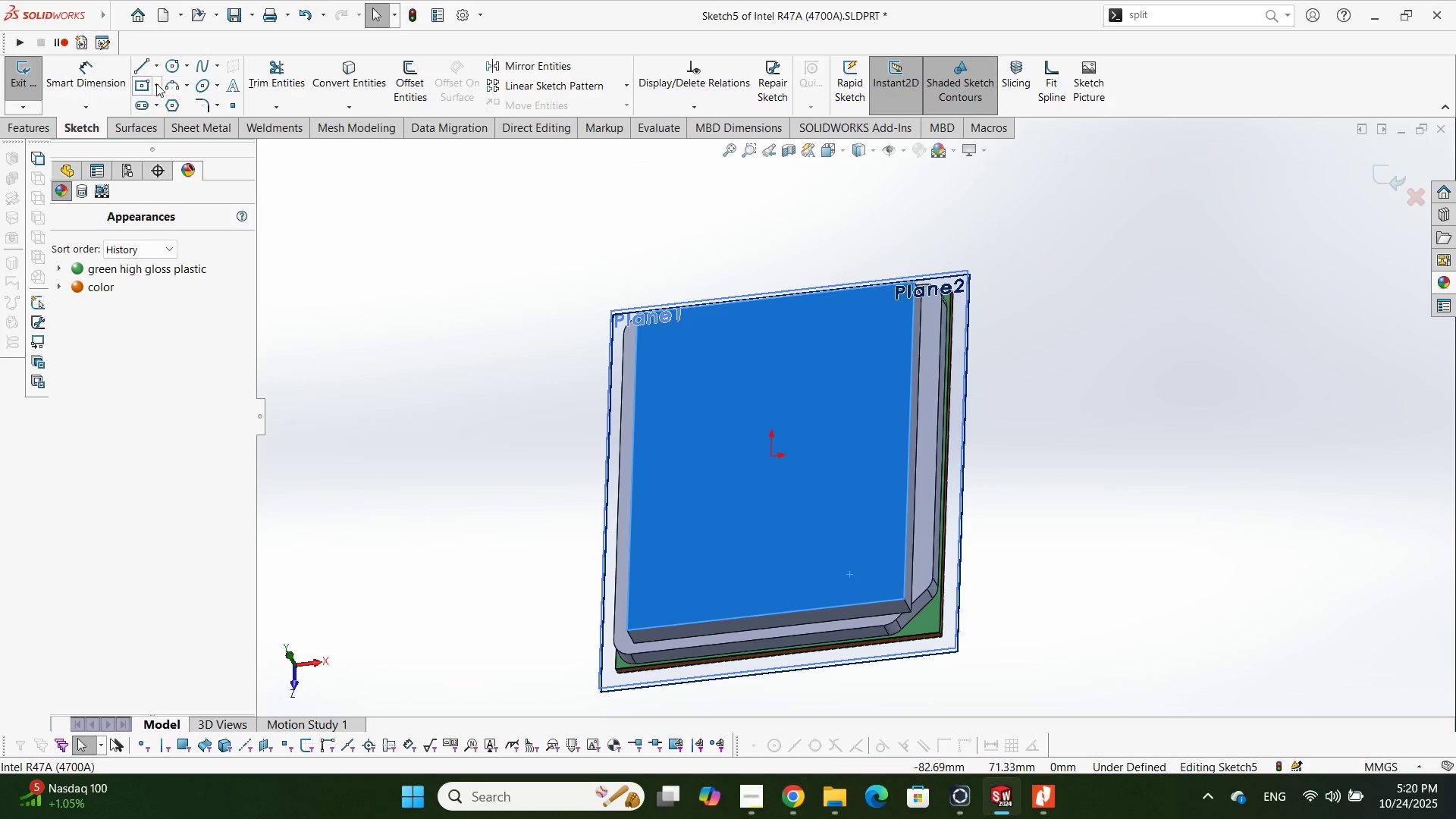 
left_click([143, 65])
 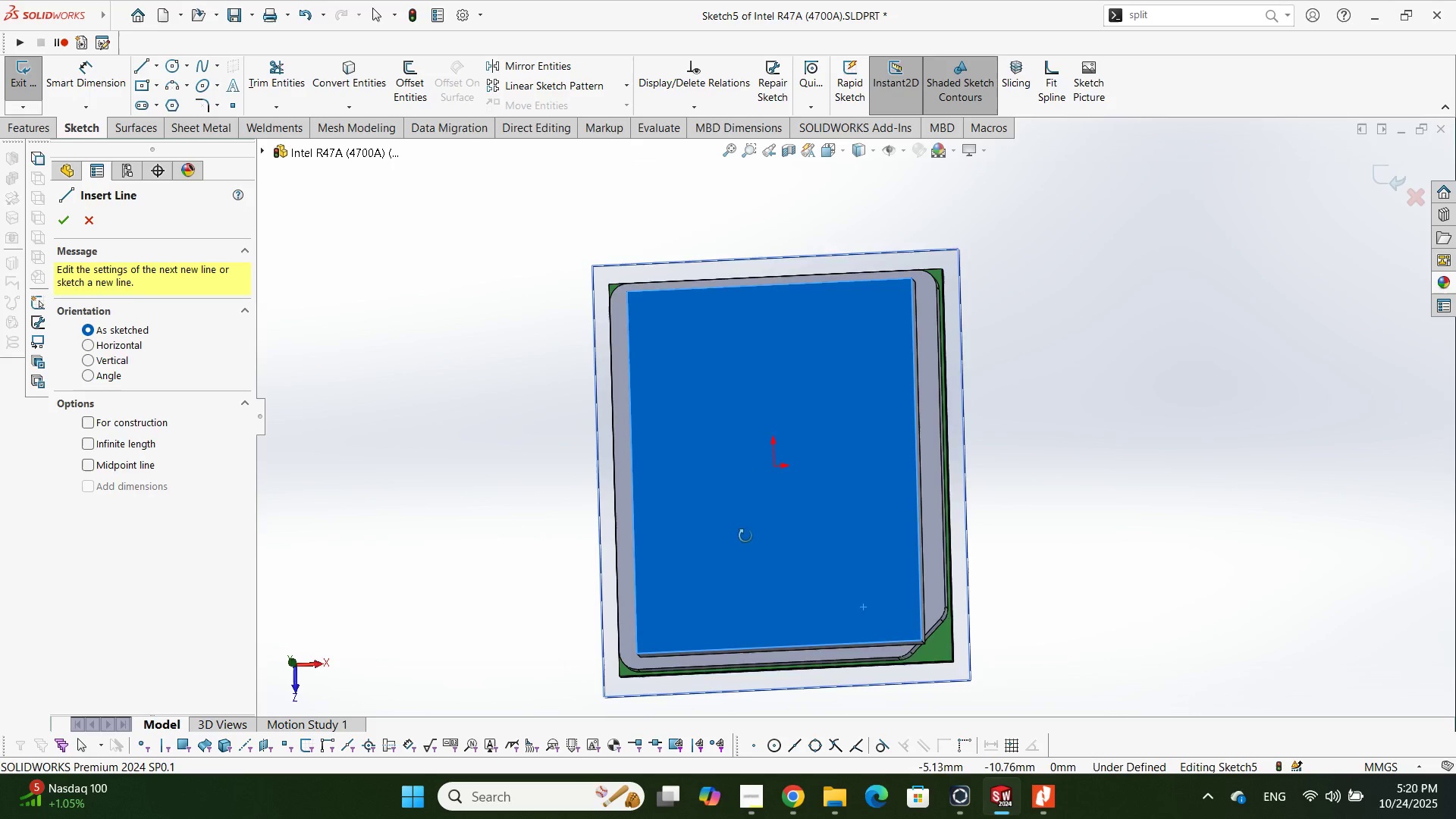 
key(Space)
 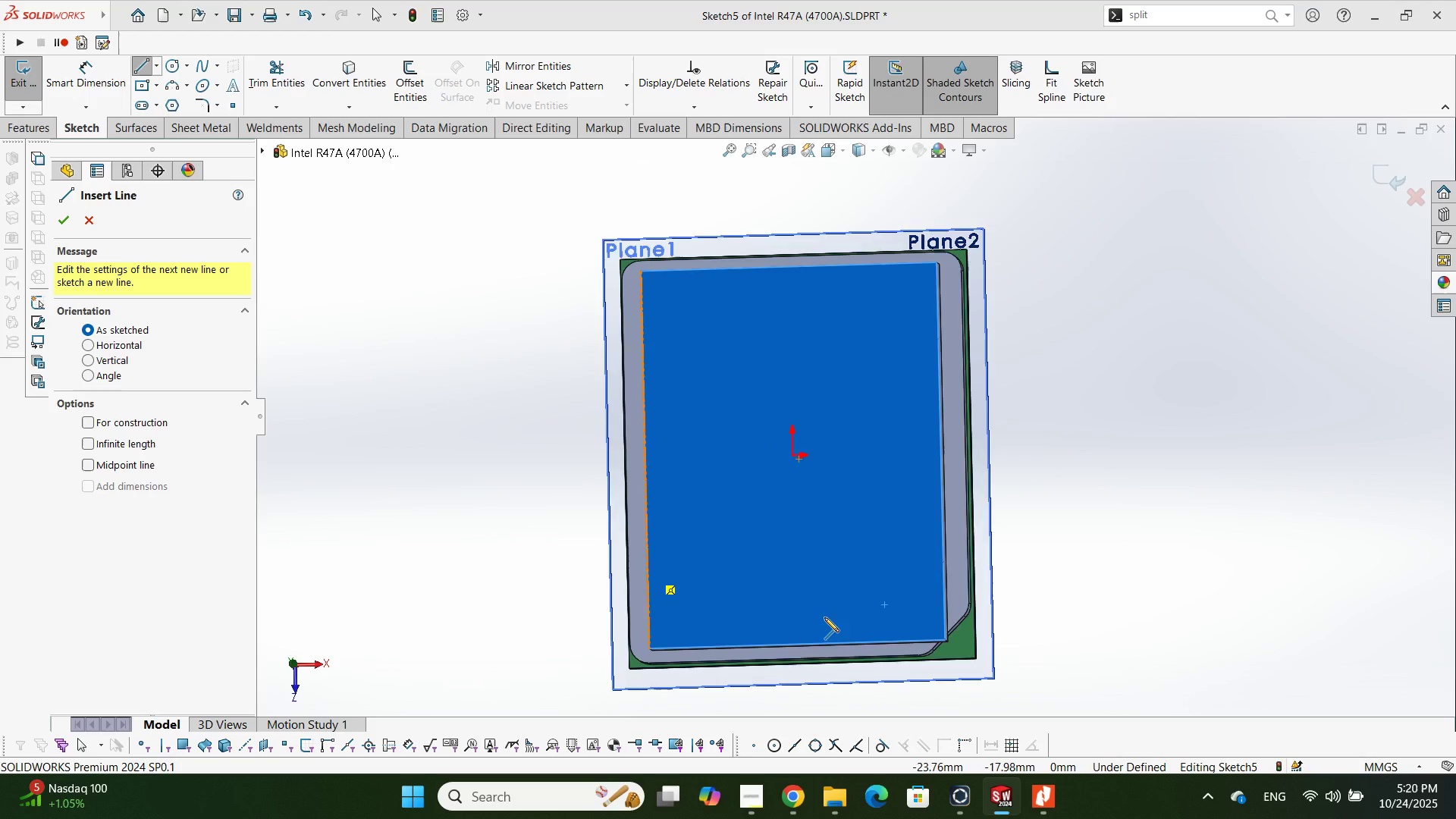 
scroll: coordinate [971, 614], scroll_direction: down, amount: 4.0
 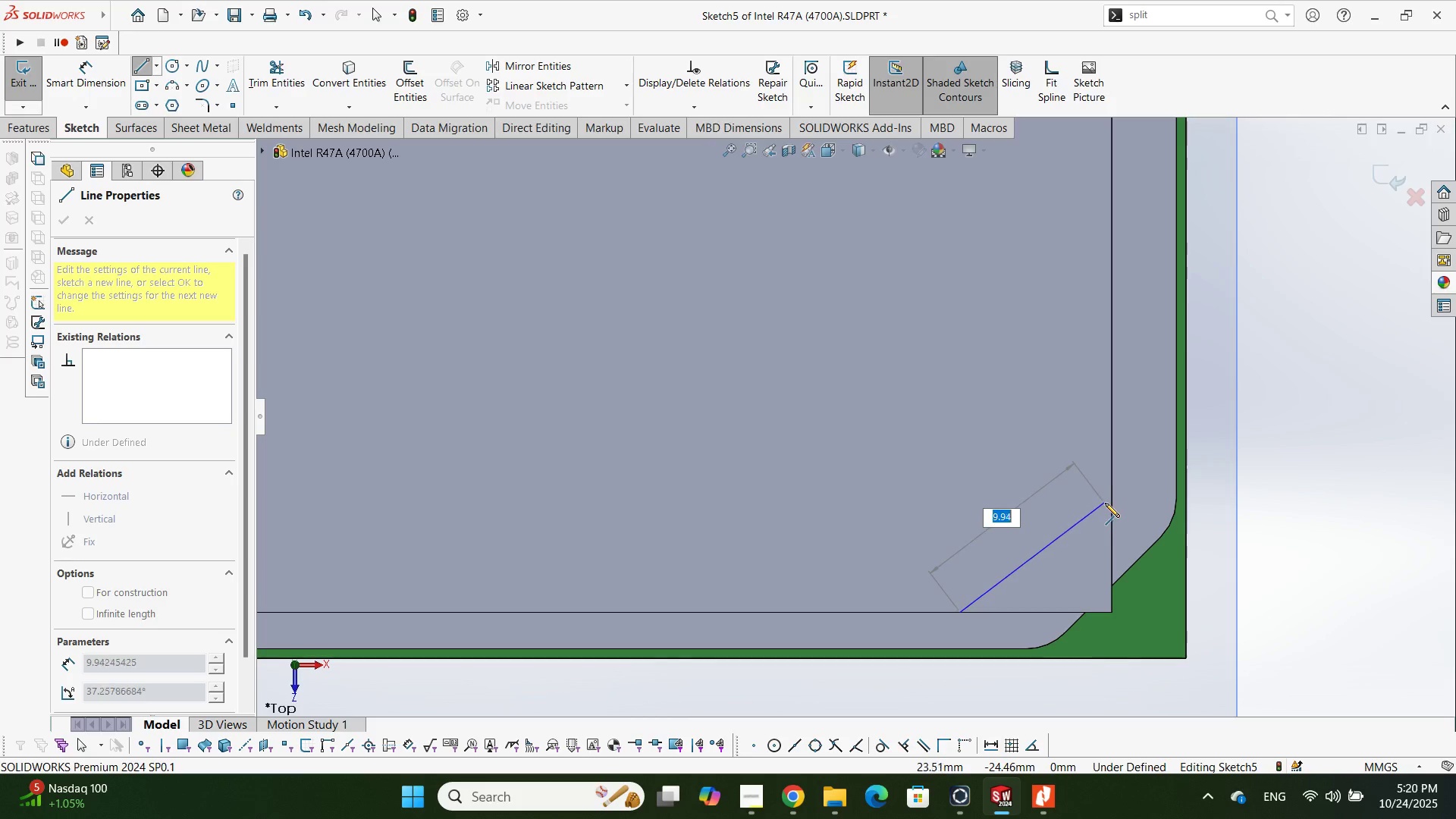 
left_click([1111, 493])
 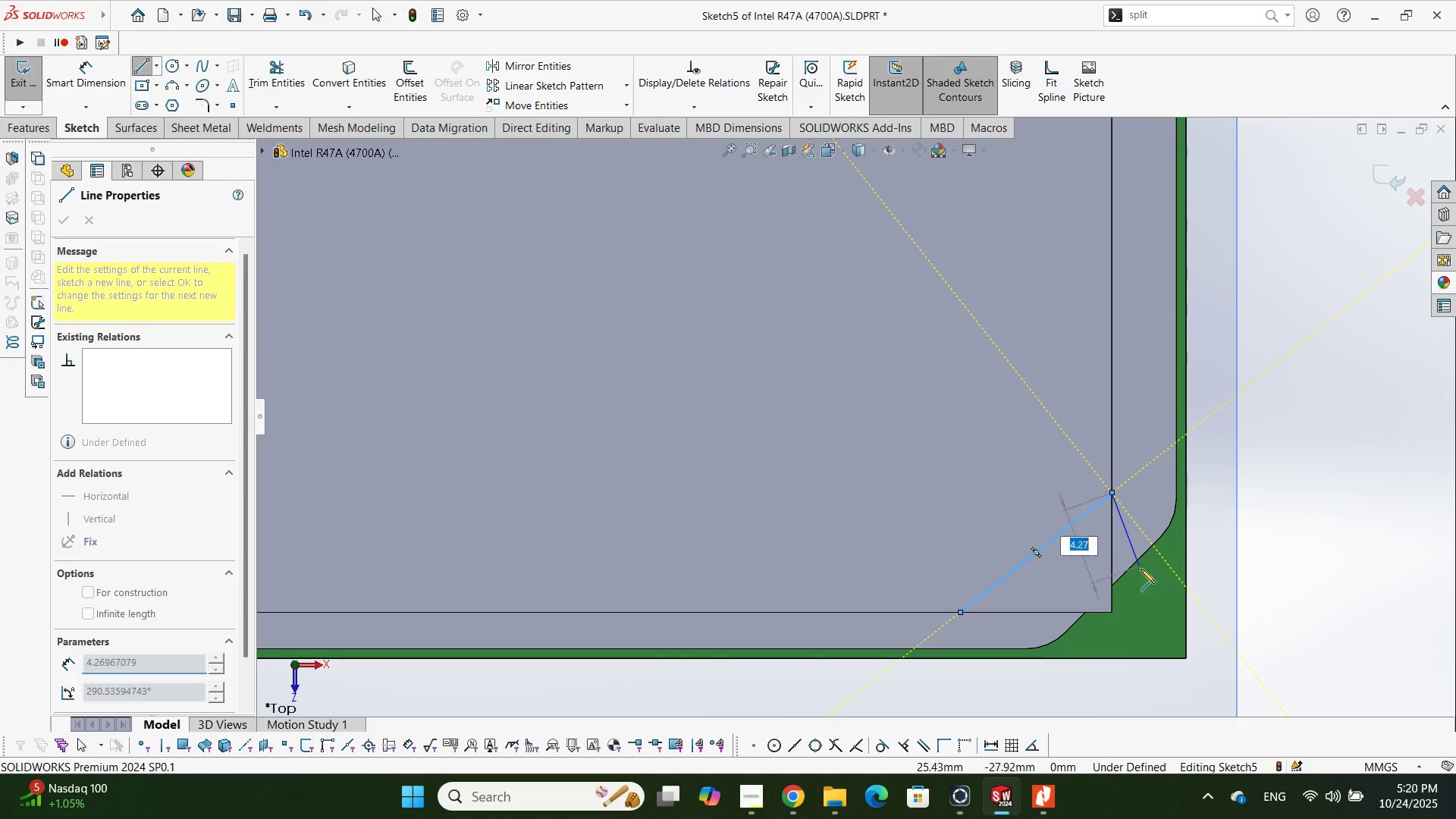 
key(Escape)
 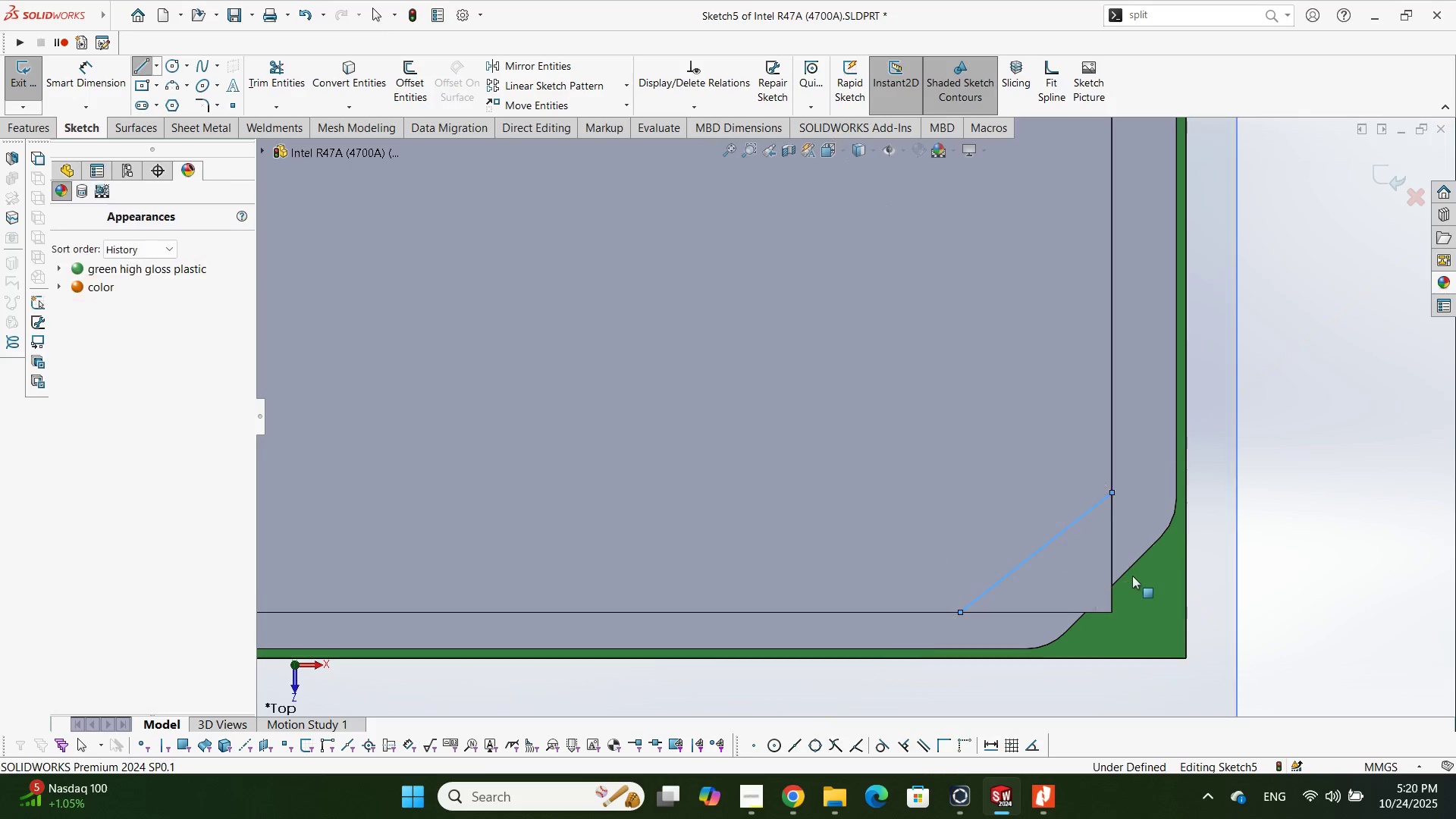 
key(Escape)
 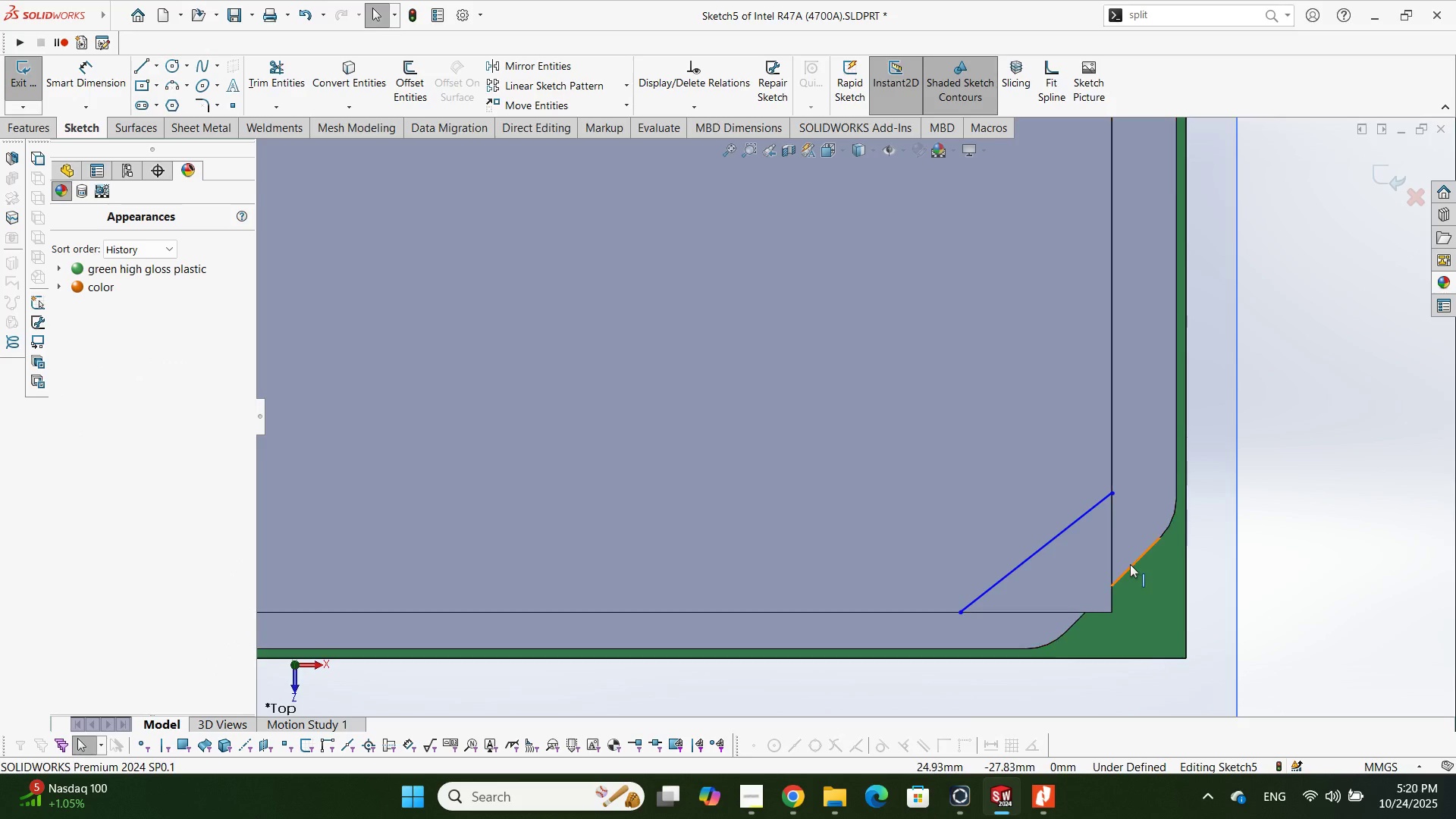 
left_click([1130, 564])
 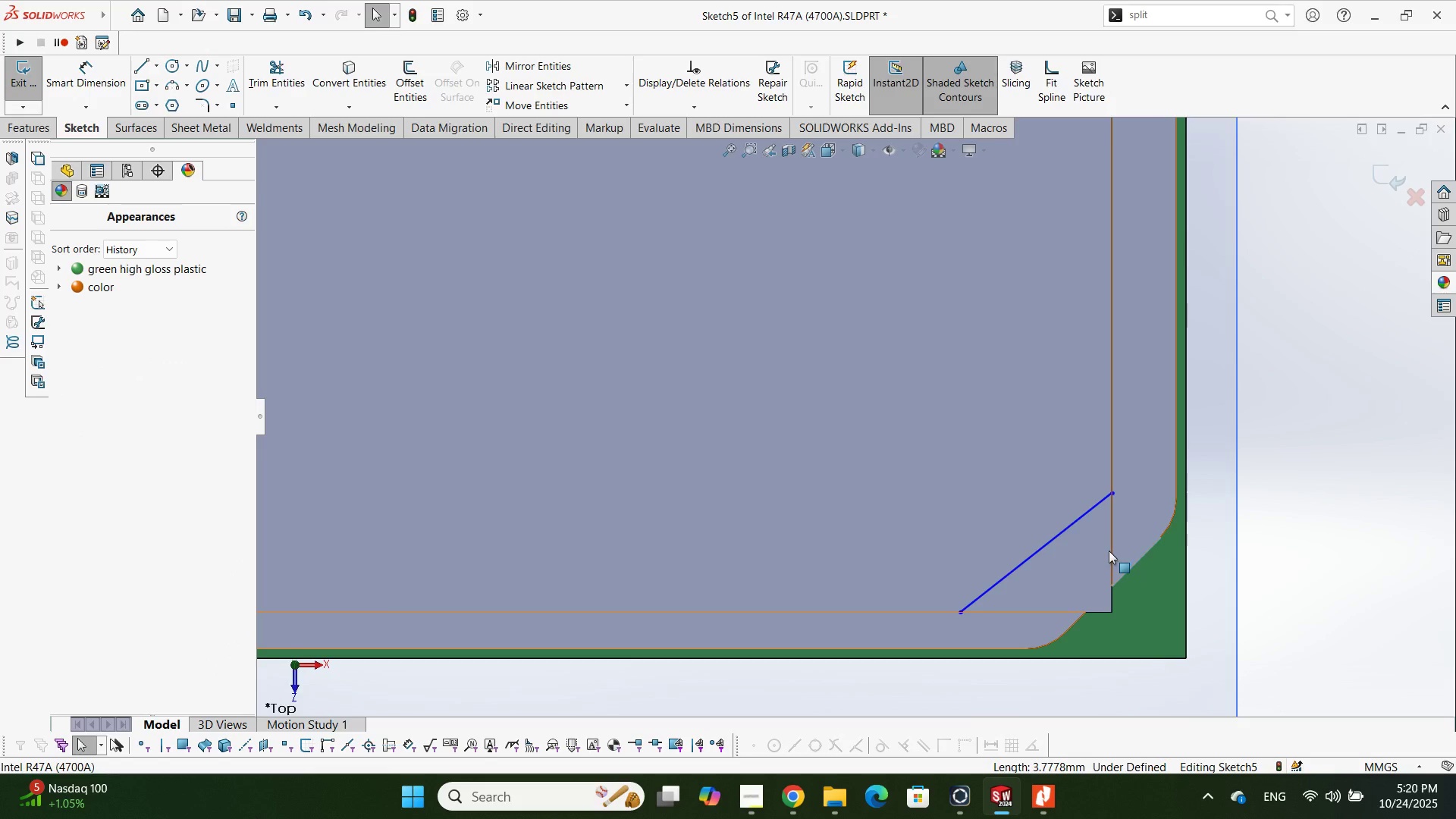 
hold_key(key=ControlLeft, duration=0.82)
left_click([1074, 523])
 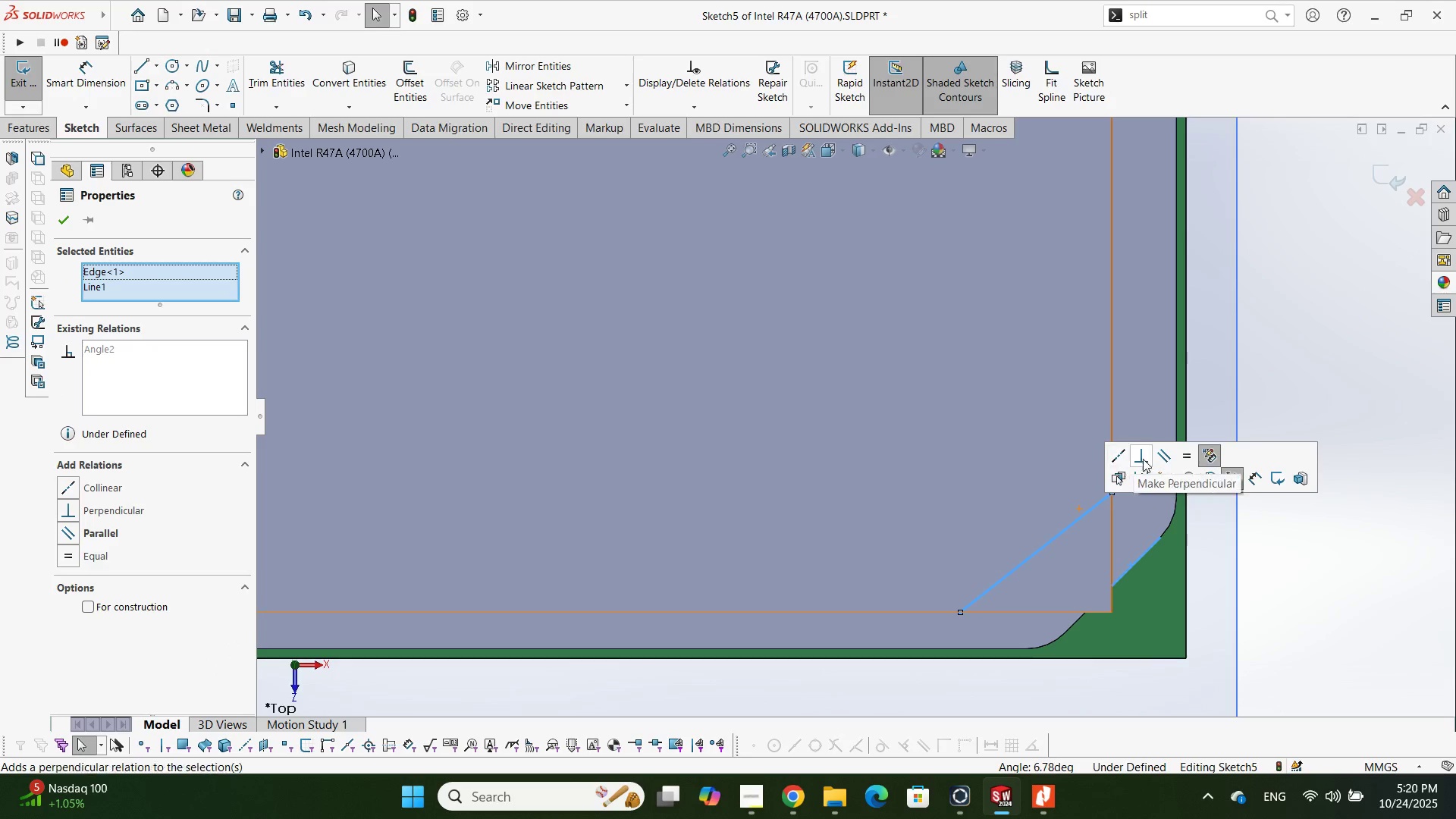 
left_click([1169, 454])
 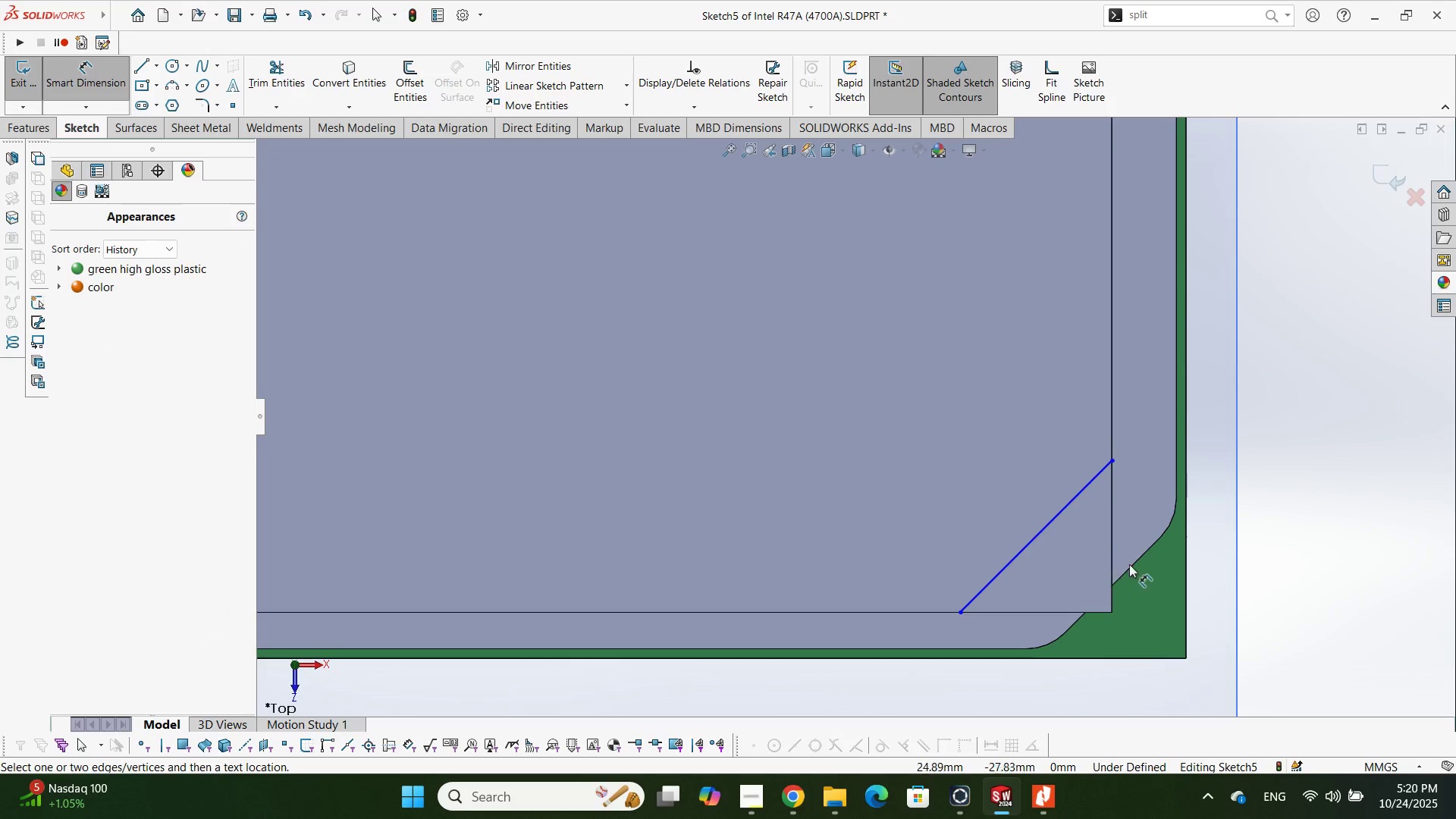 
left_click([1134, 562])
 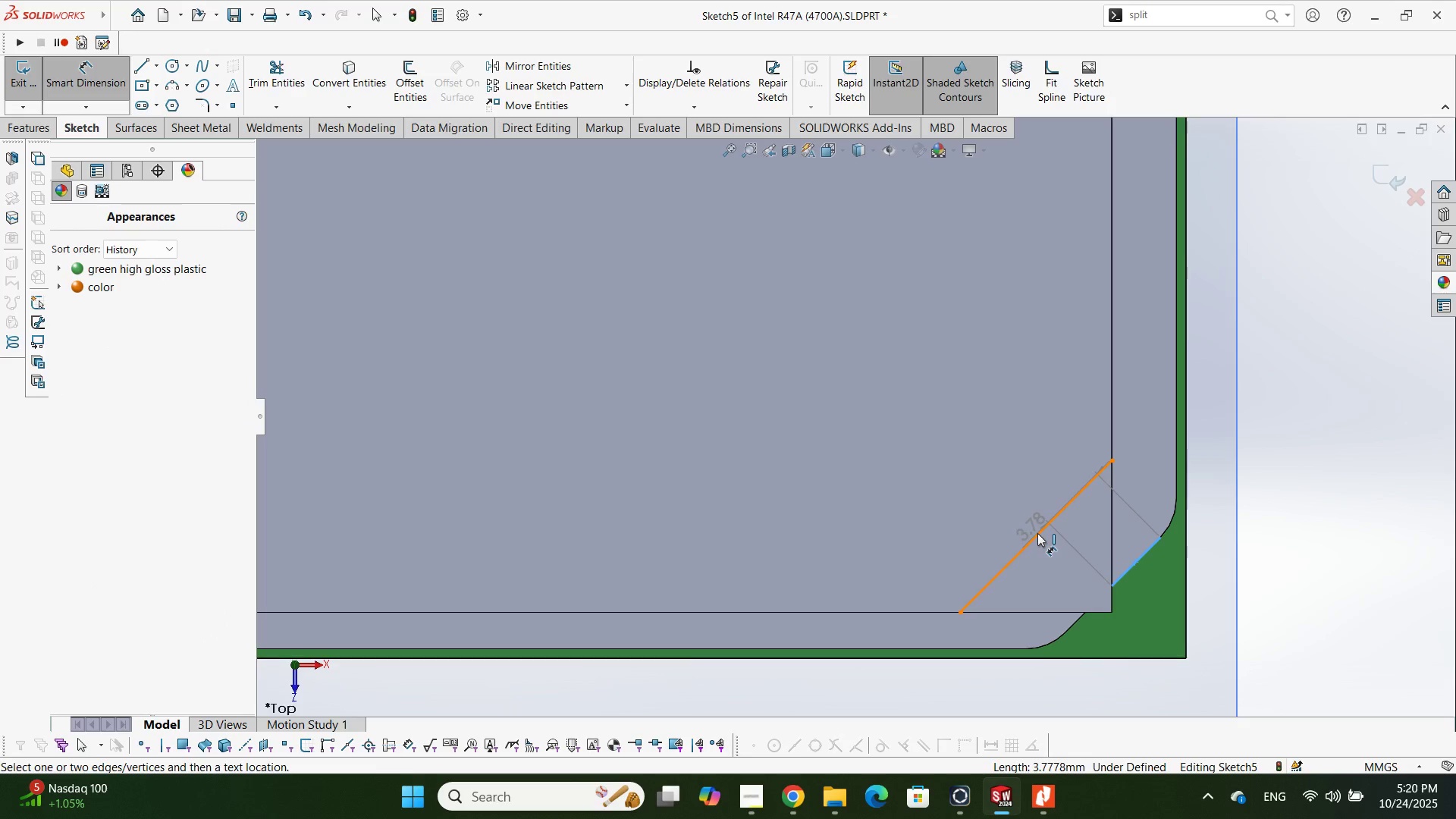 
left_click([1037, 533])
 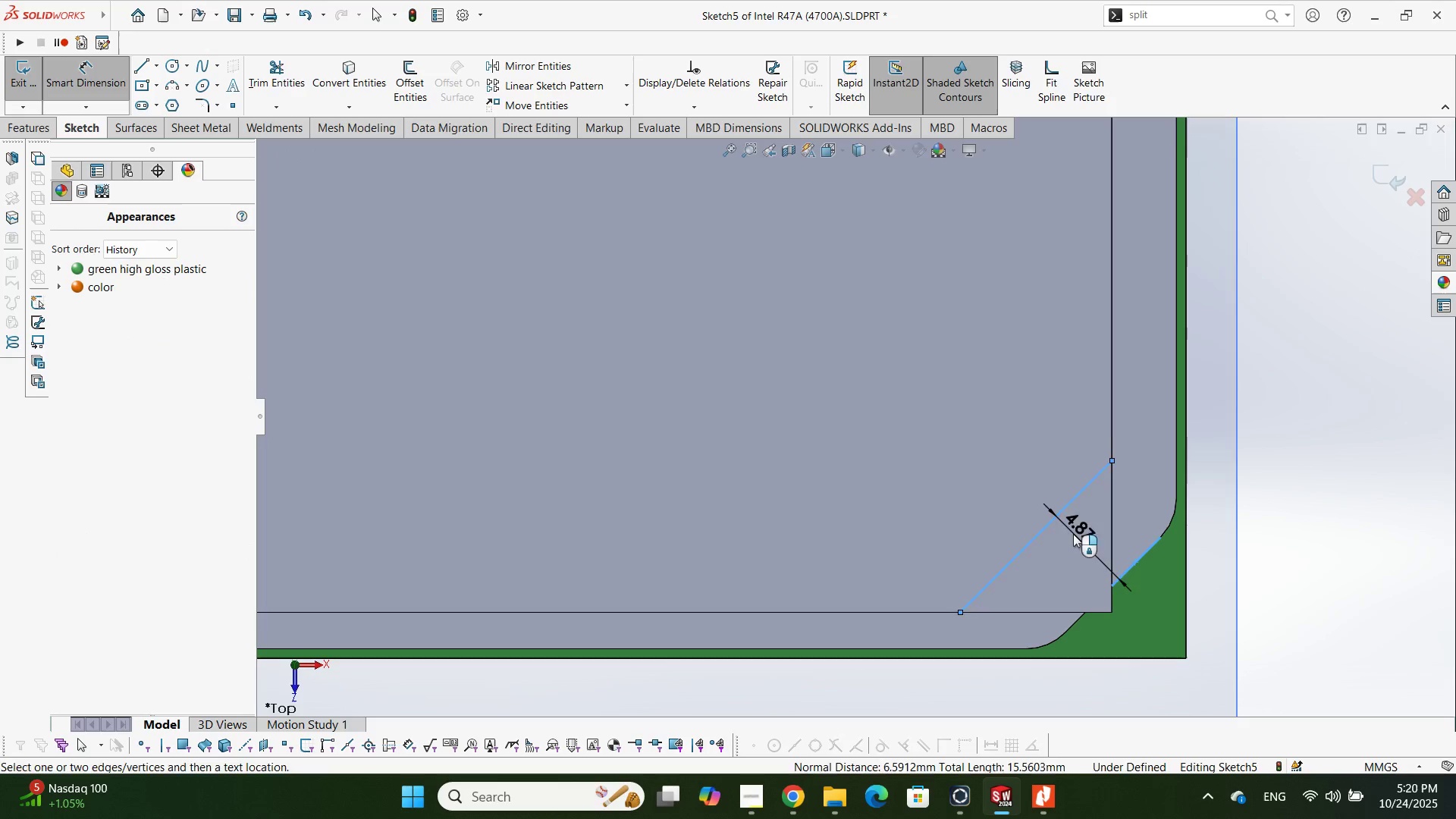 
double_click([1073, 534])
 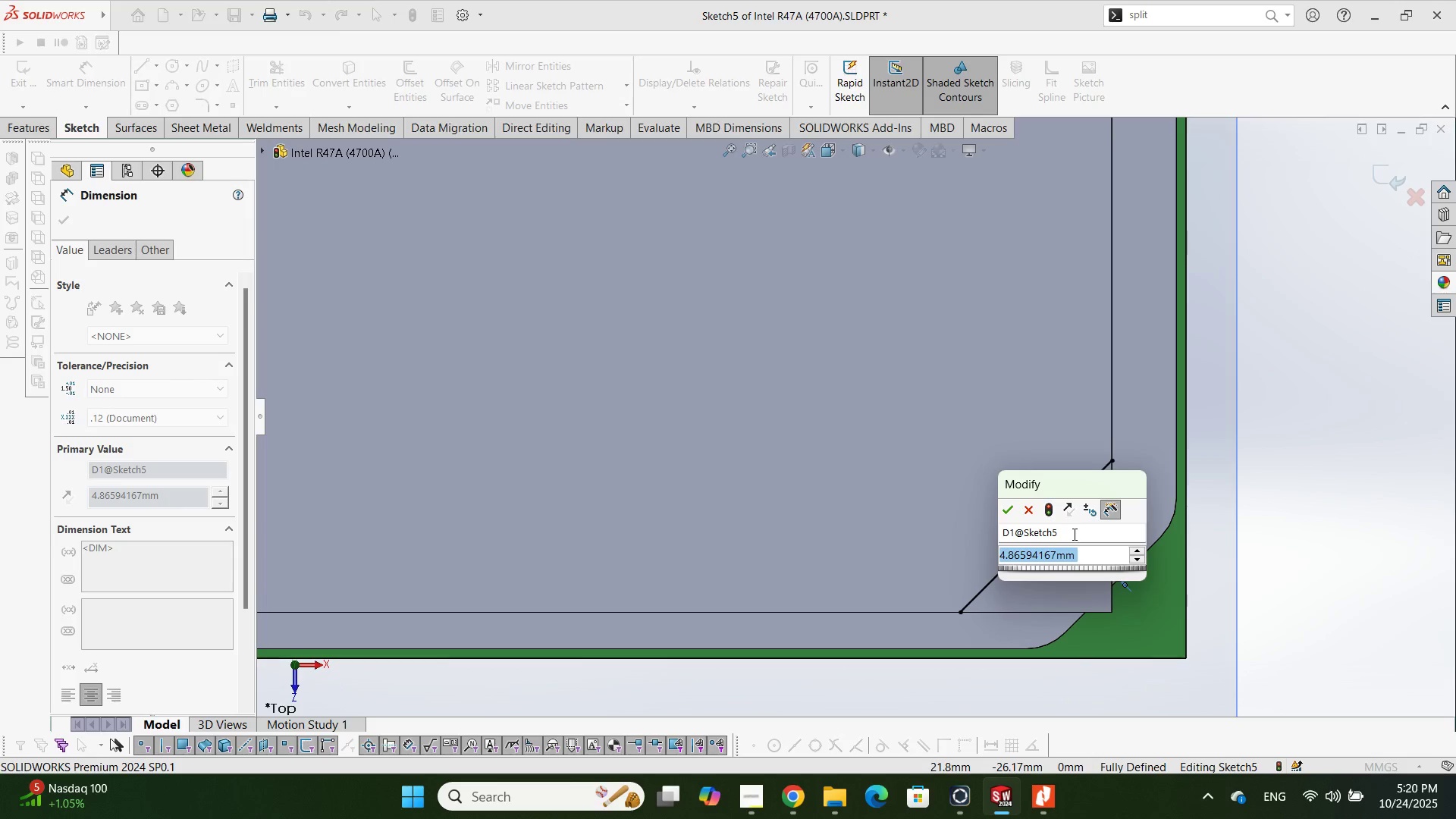 
key(Numpad5)
 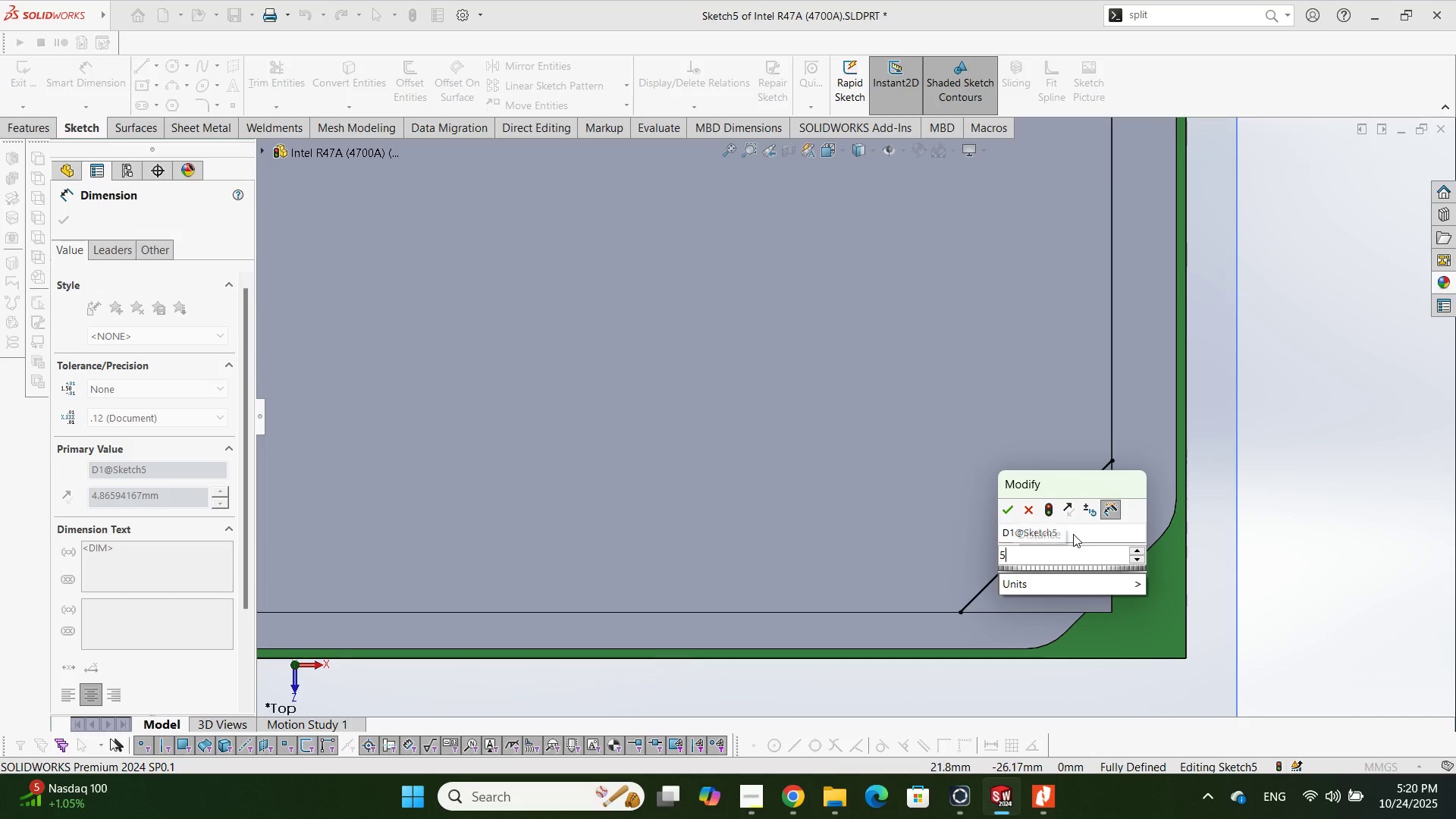 
key(NumpadEnter)
 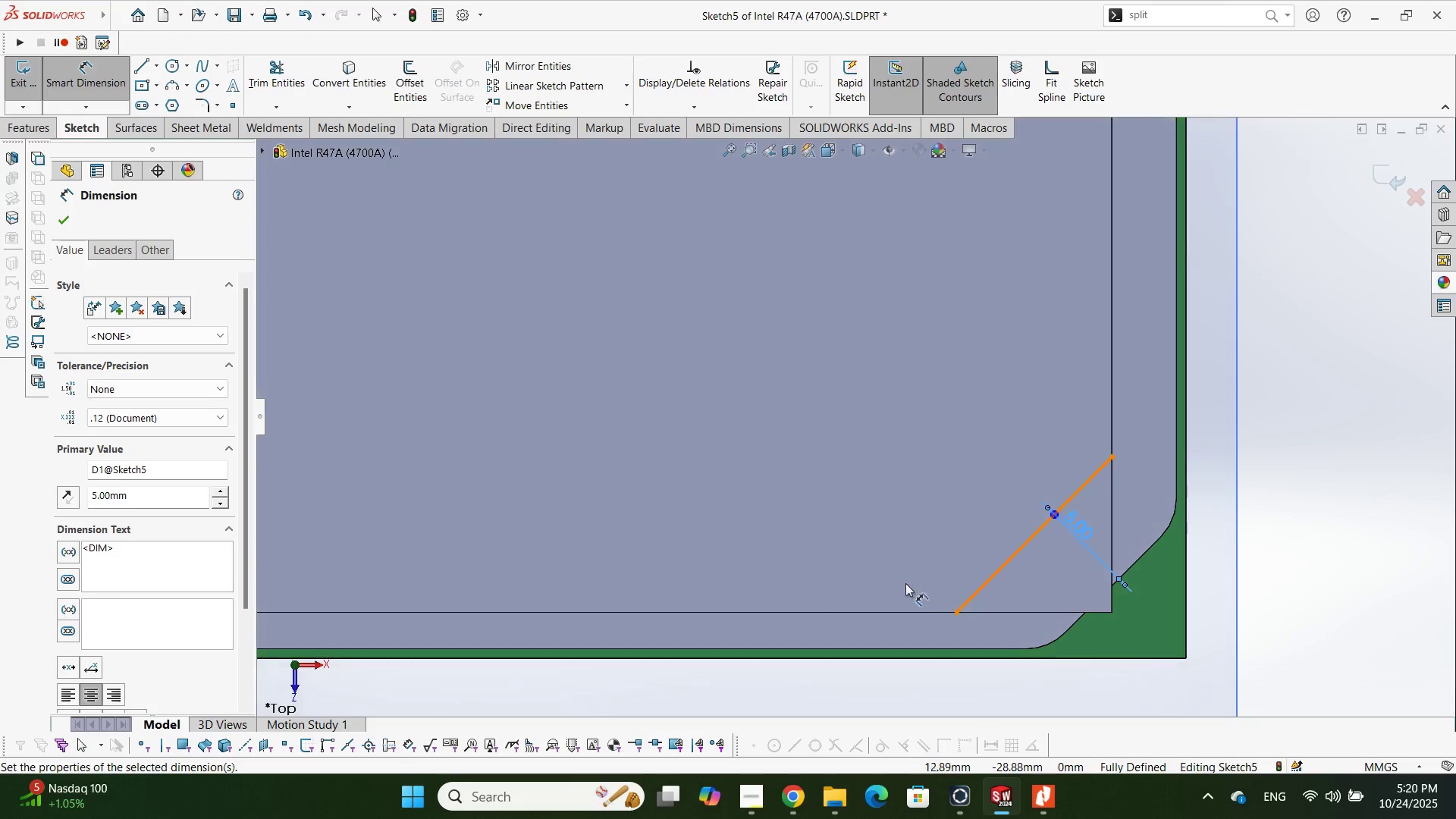 
key(Escape)
 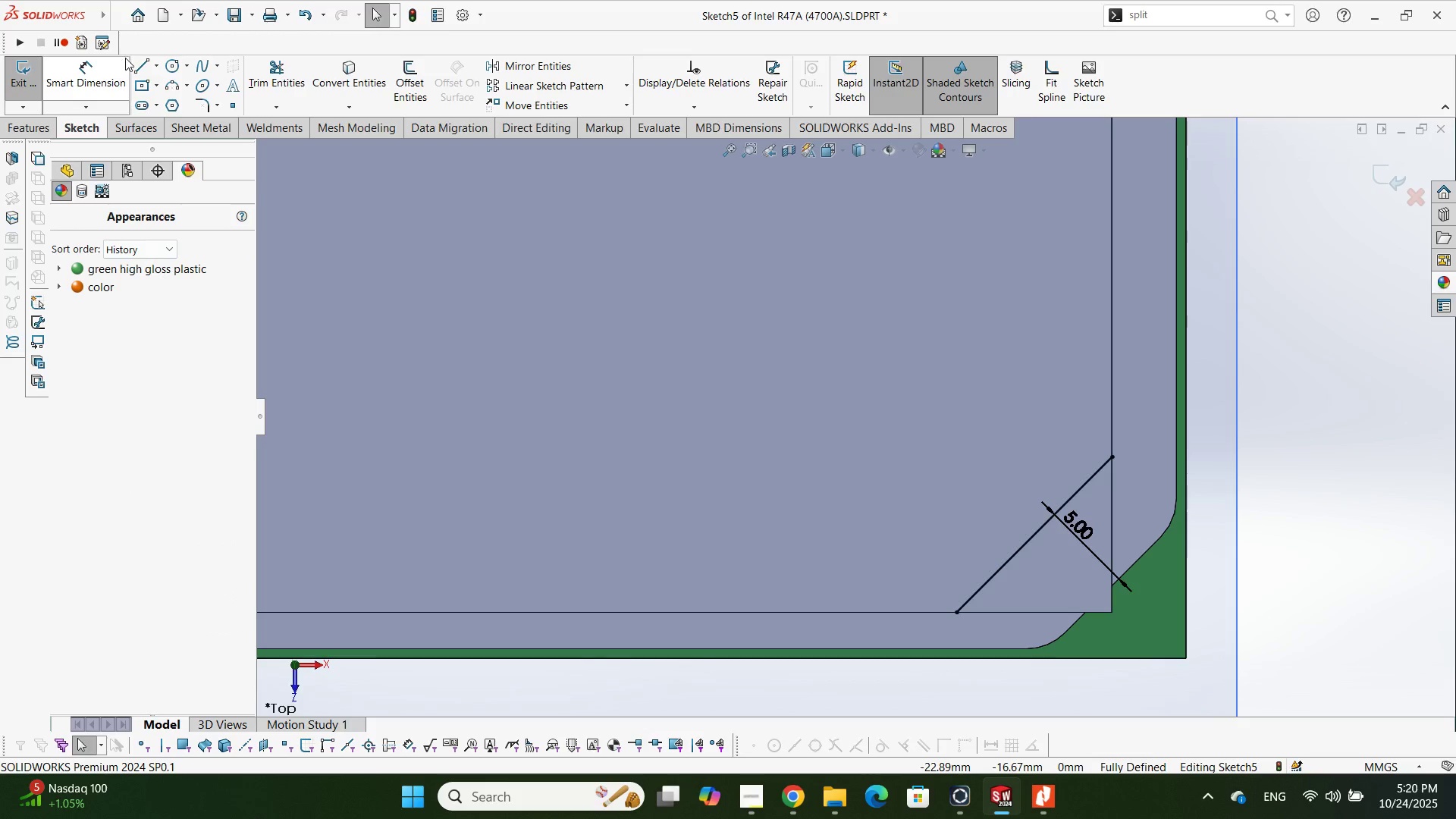 
left_click([133, 63])
 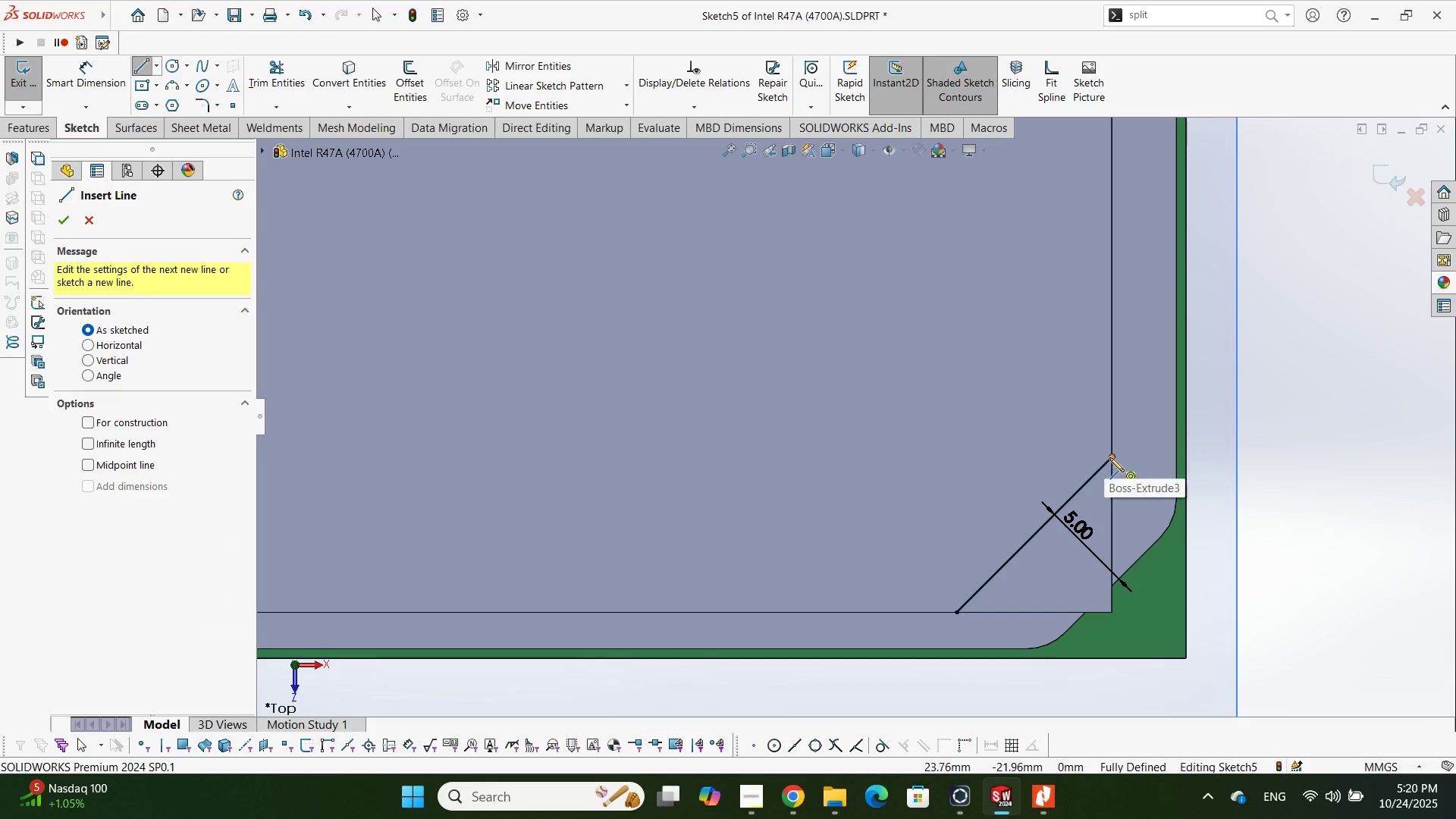 
left_click([1113, 457])
 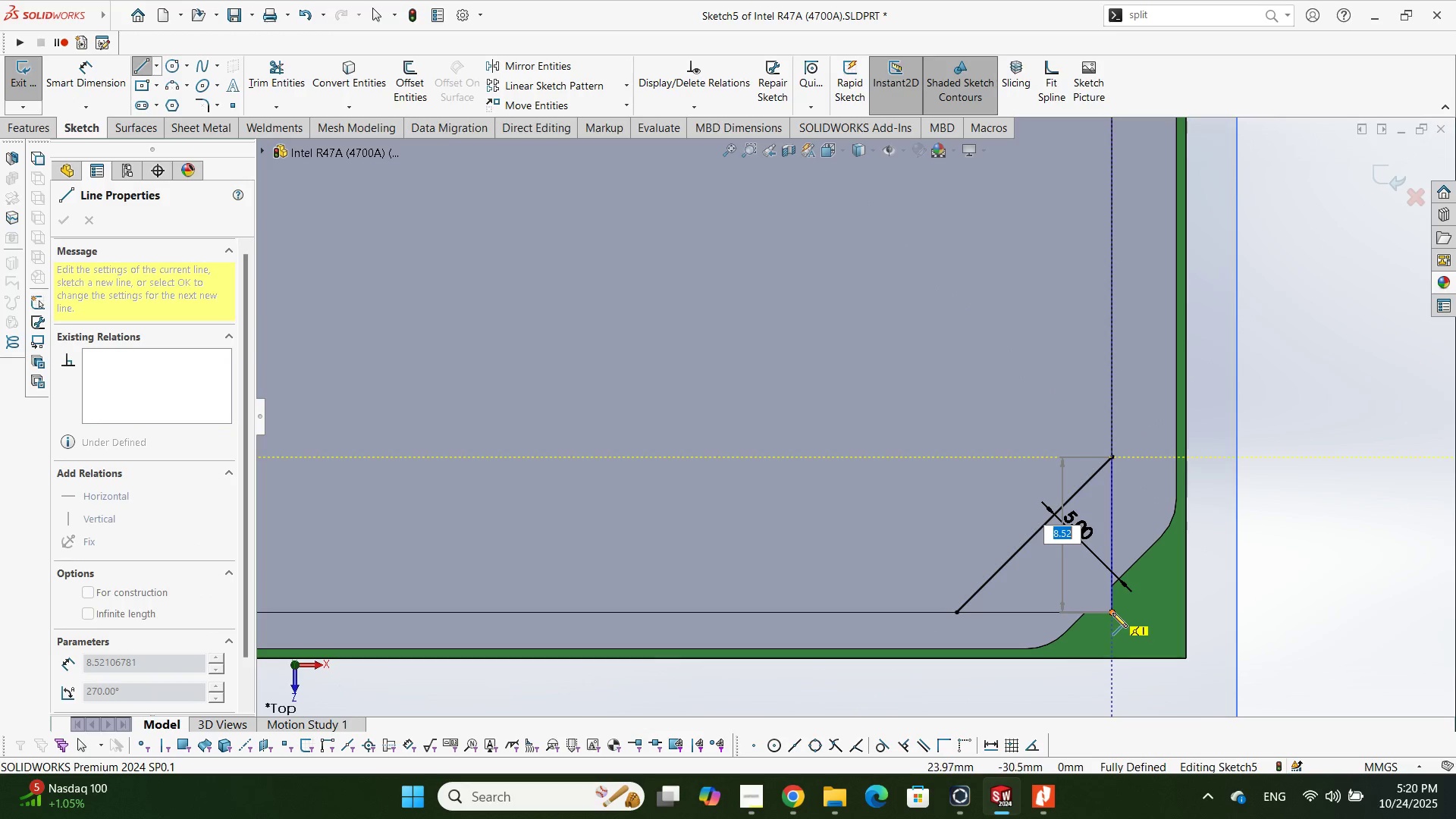 
left_click([1114, 613])
 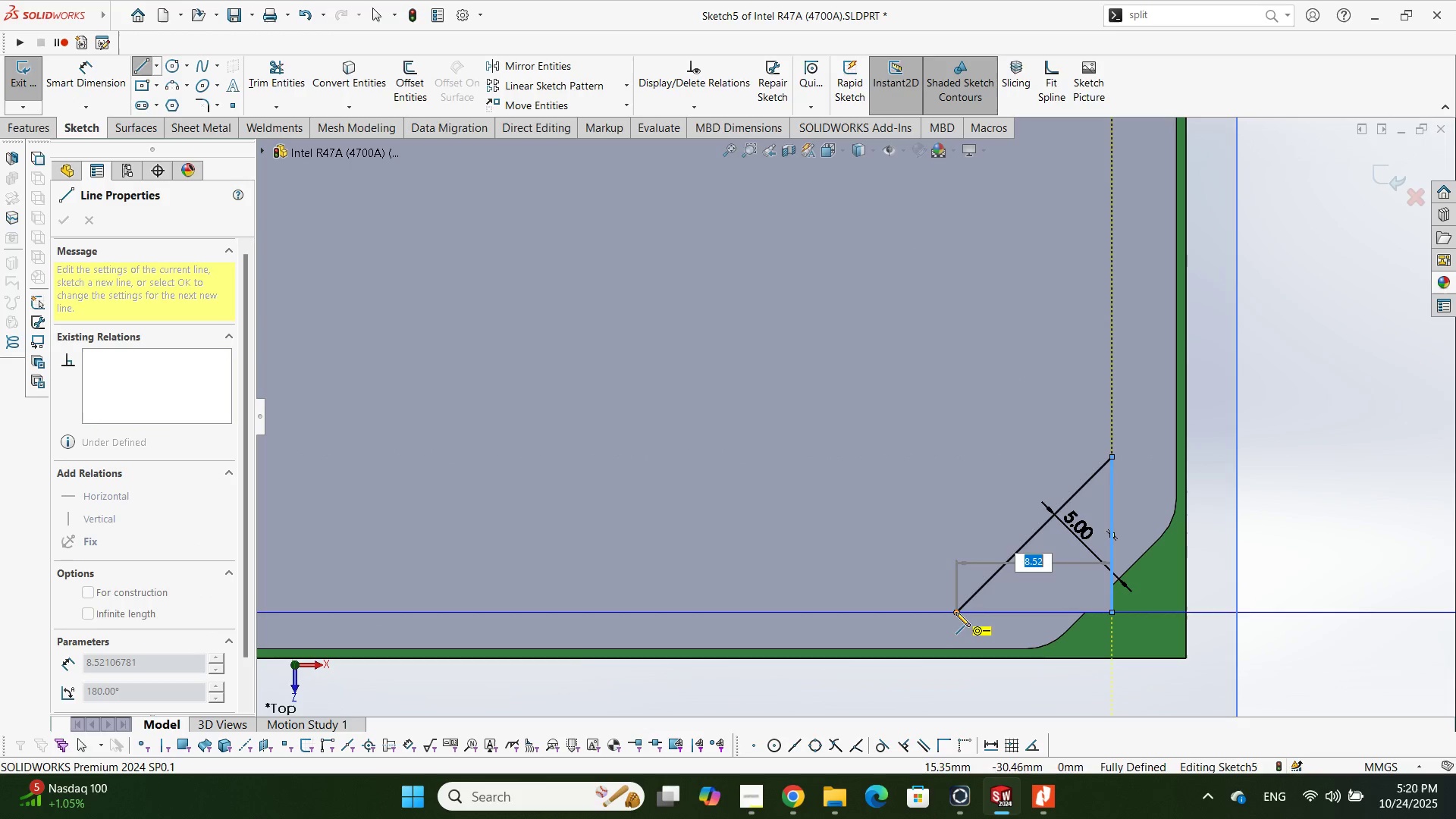 
left_click([956, 612])
 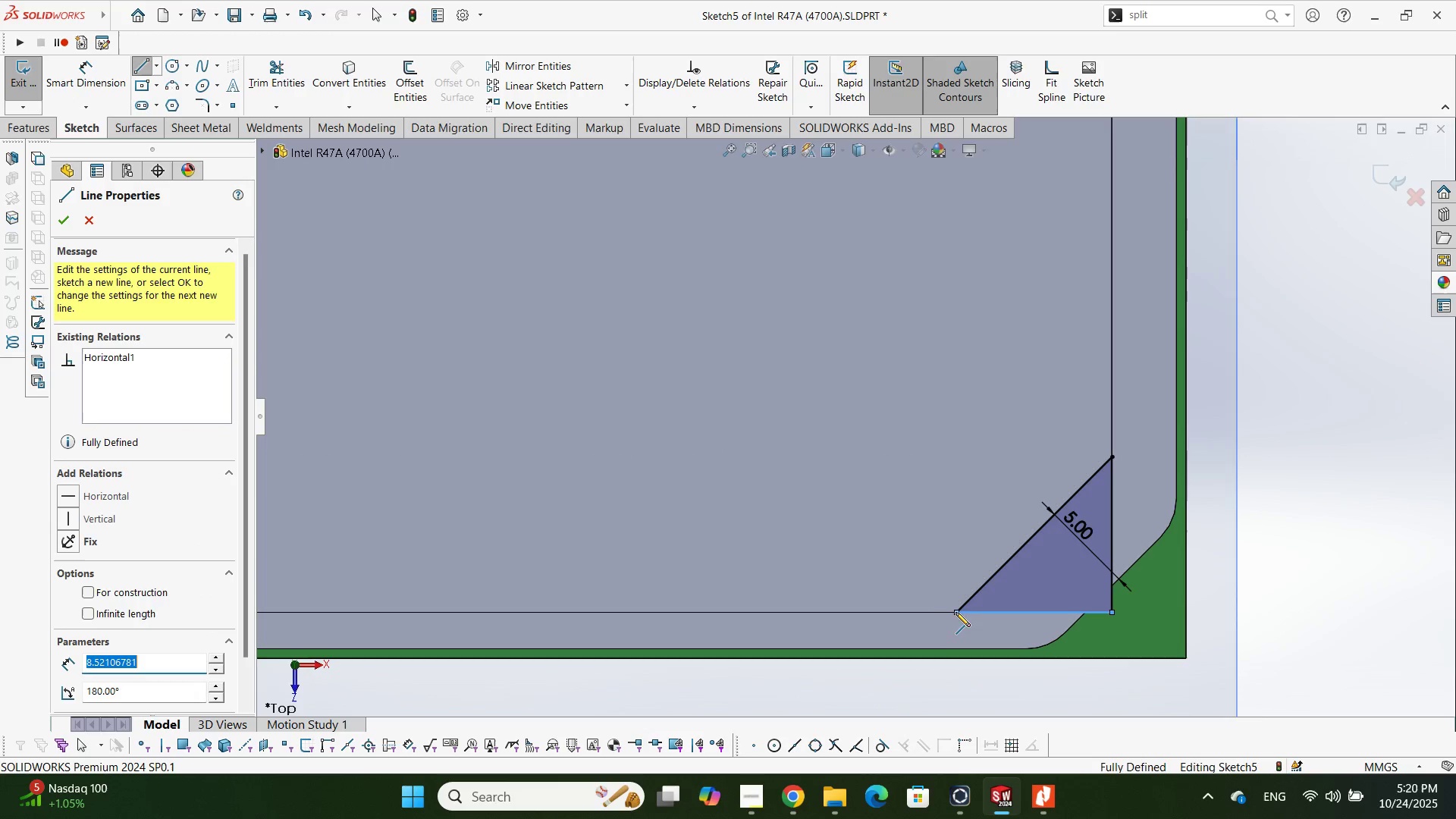 
key(Escape)
 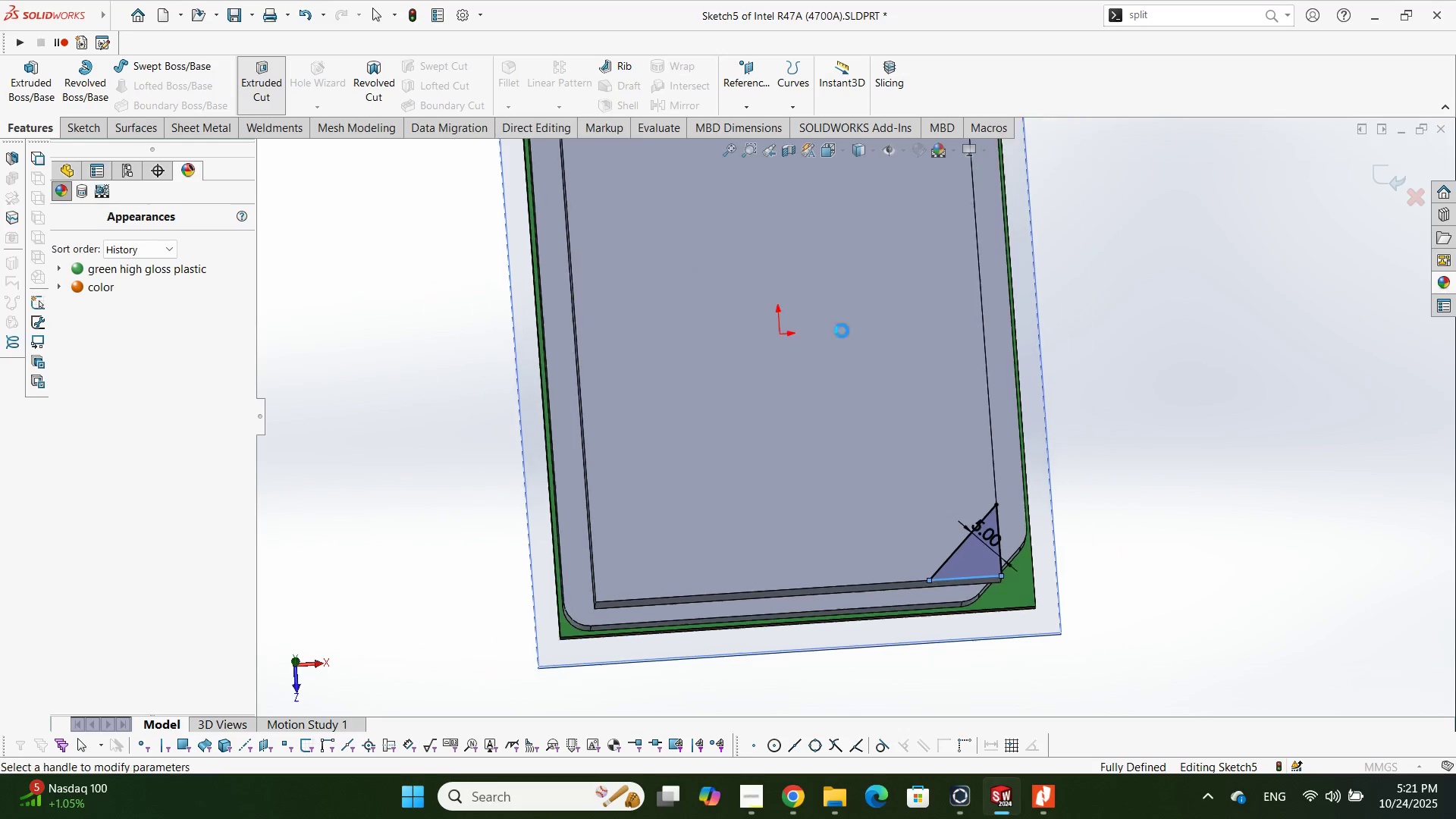 
scroll: coordinate [887, 397], scroll_direction: down, amount: 1.0
 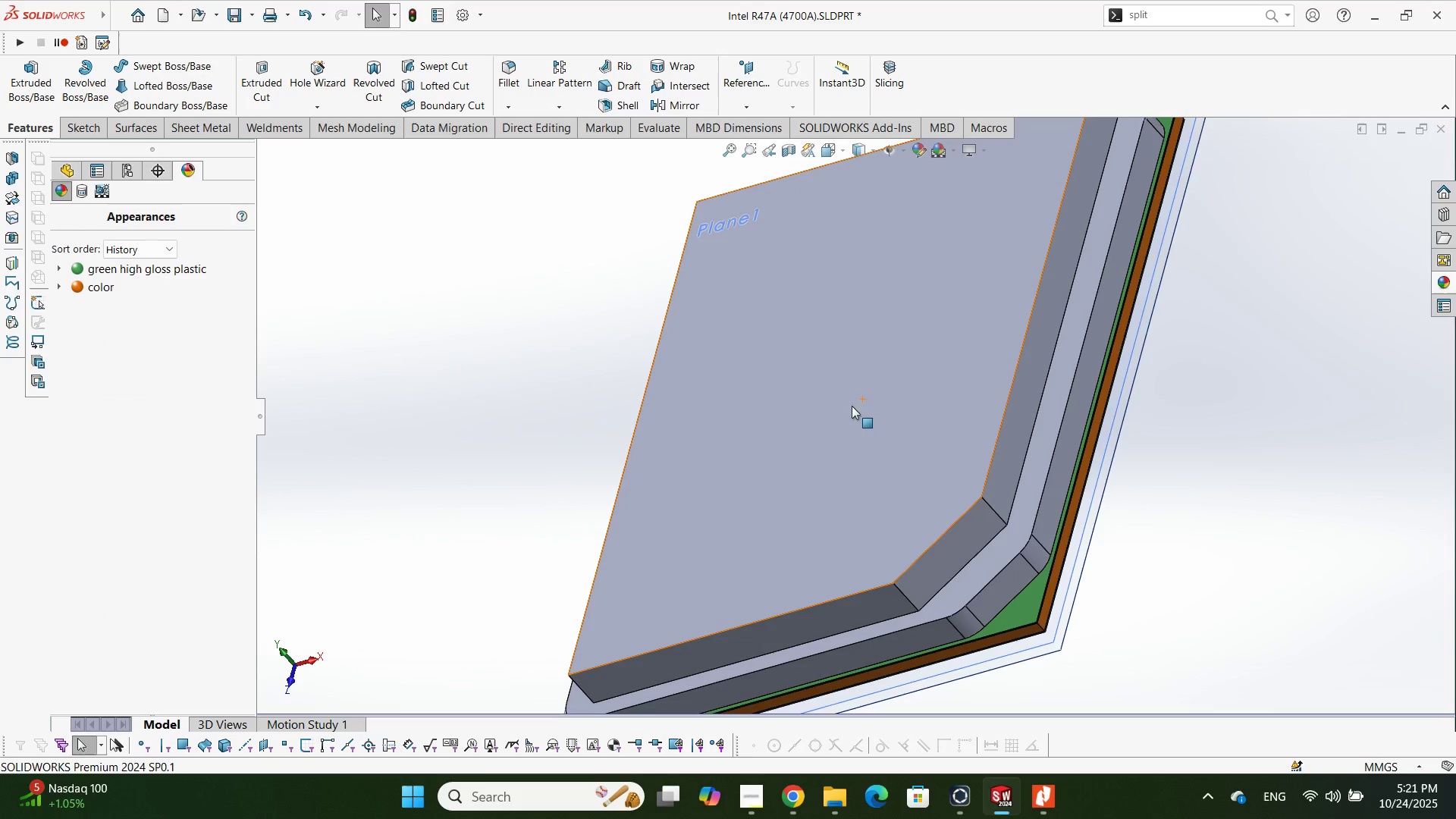 
scroll: coordinate [843, 431], scroll_direction: up, amount: 1.0
 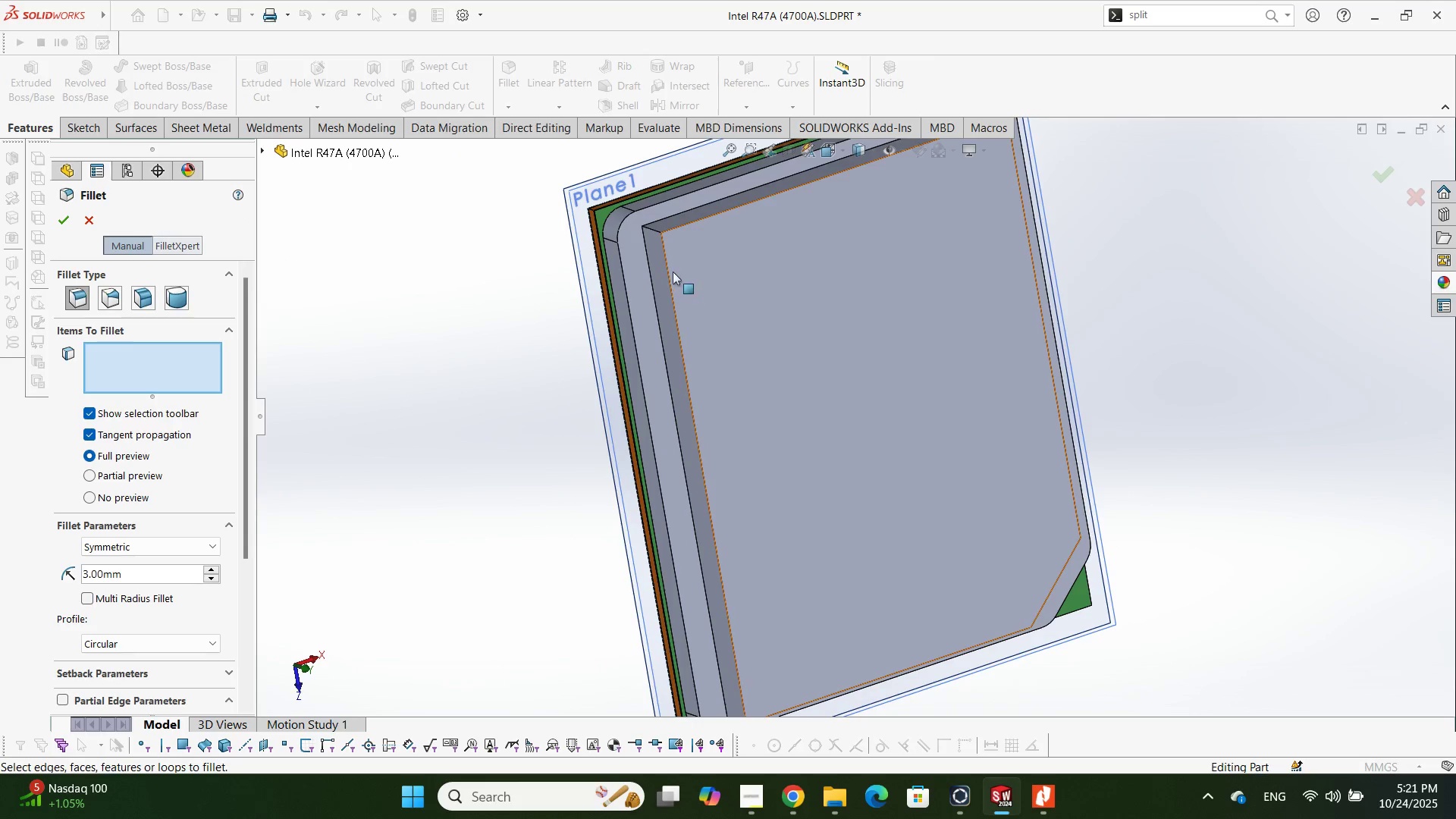 
wait(6.18)
 